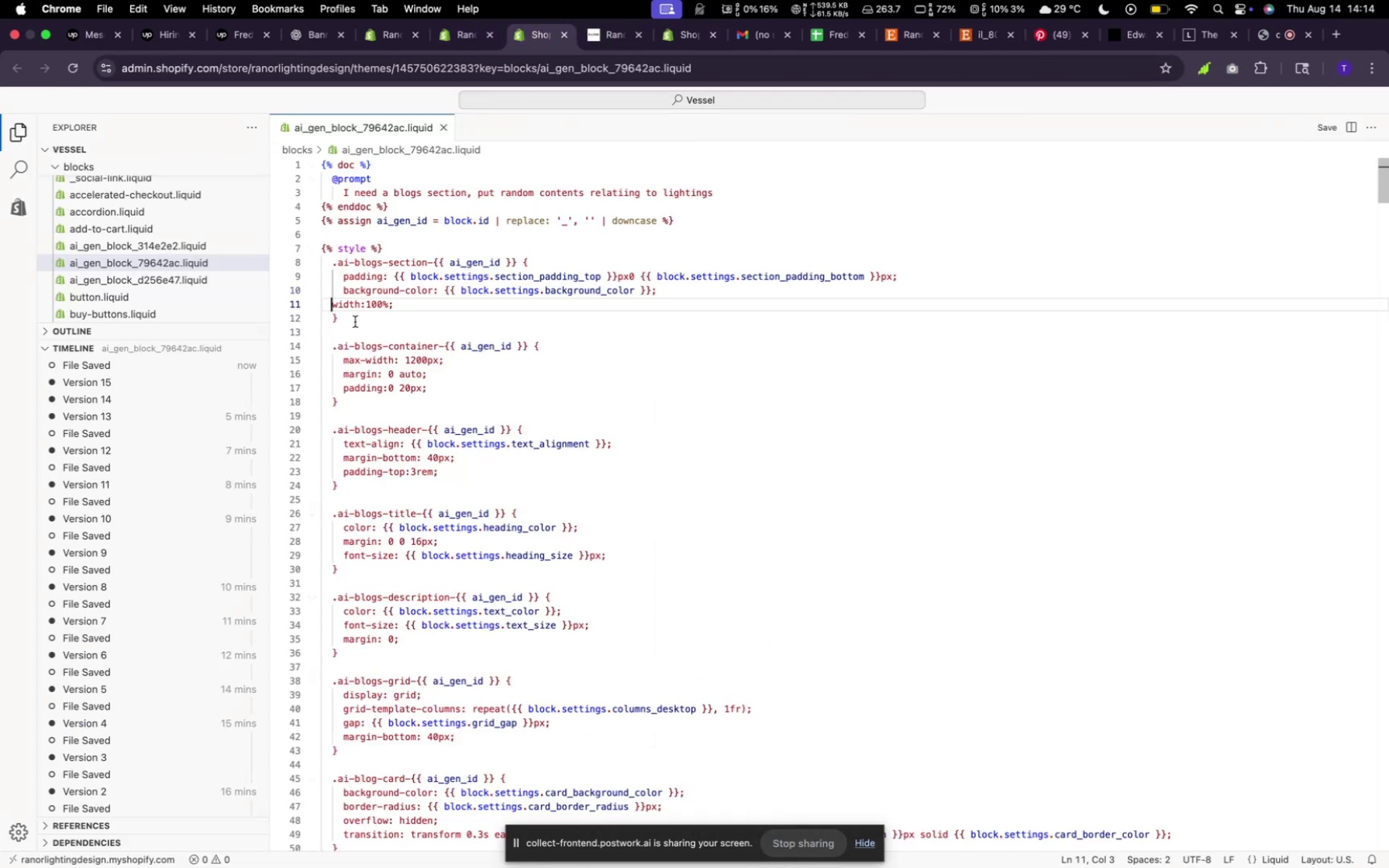 
key(Space)
 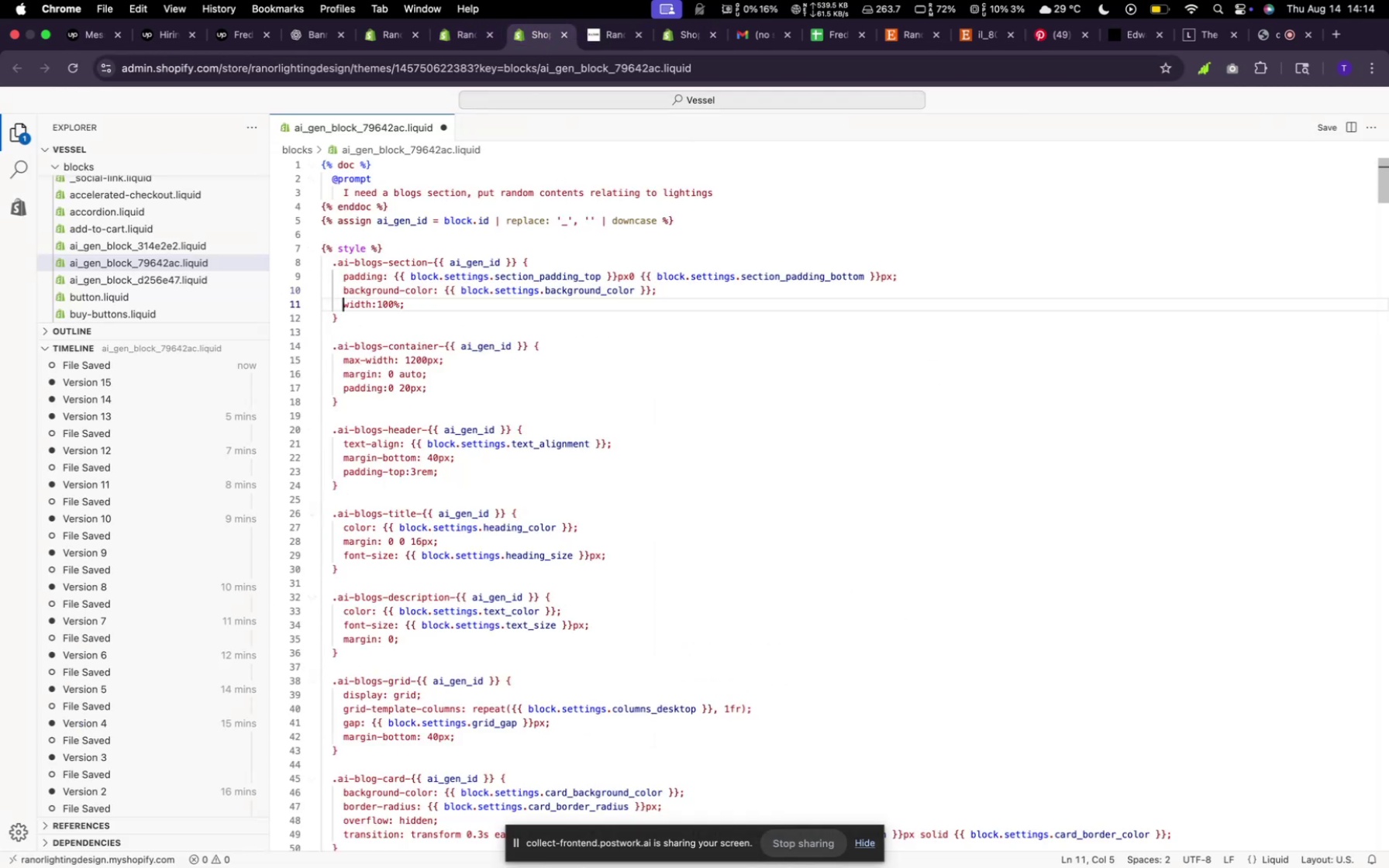 
key(Space)
 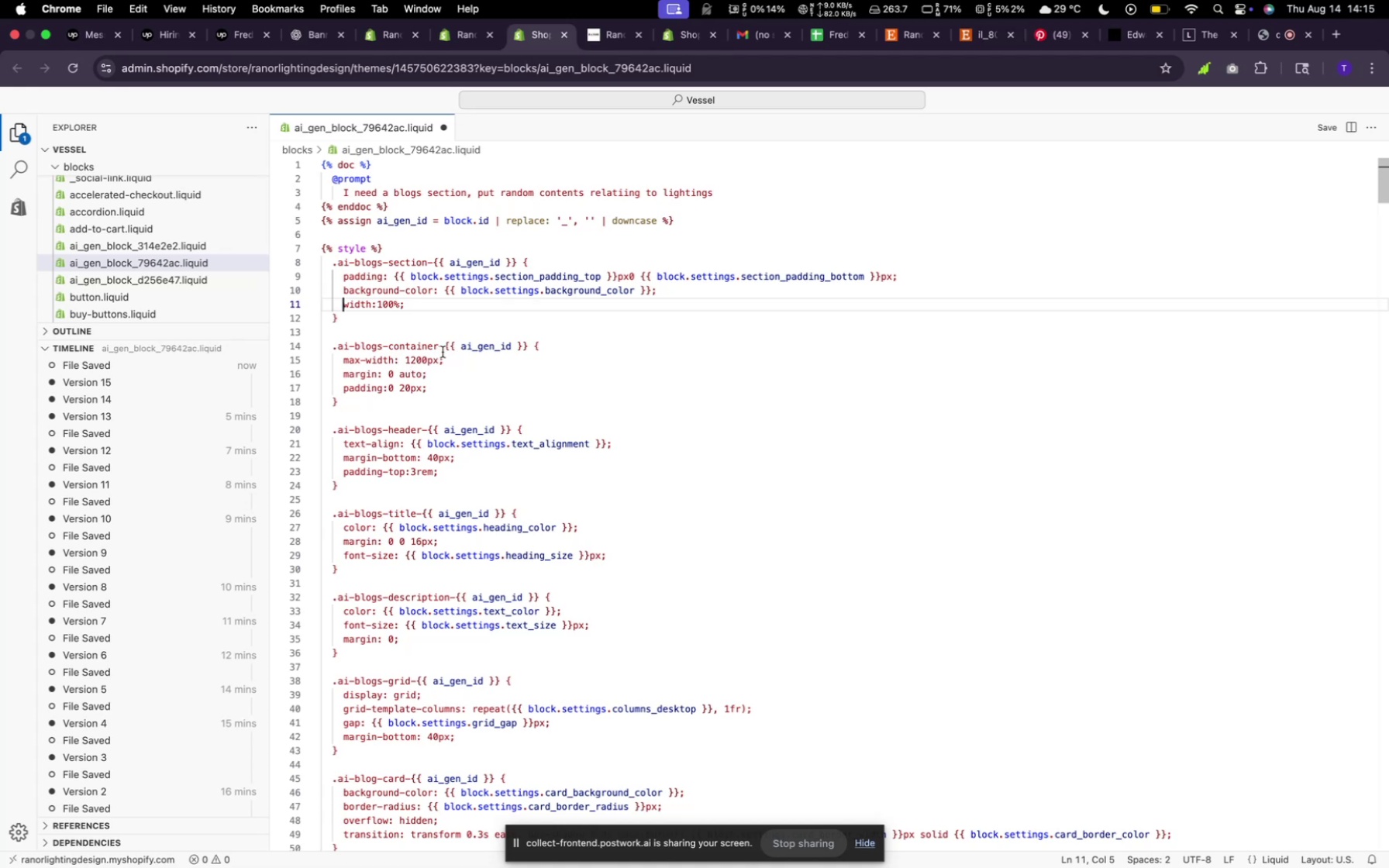 
wait(17.97)
 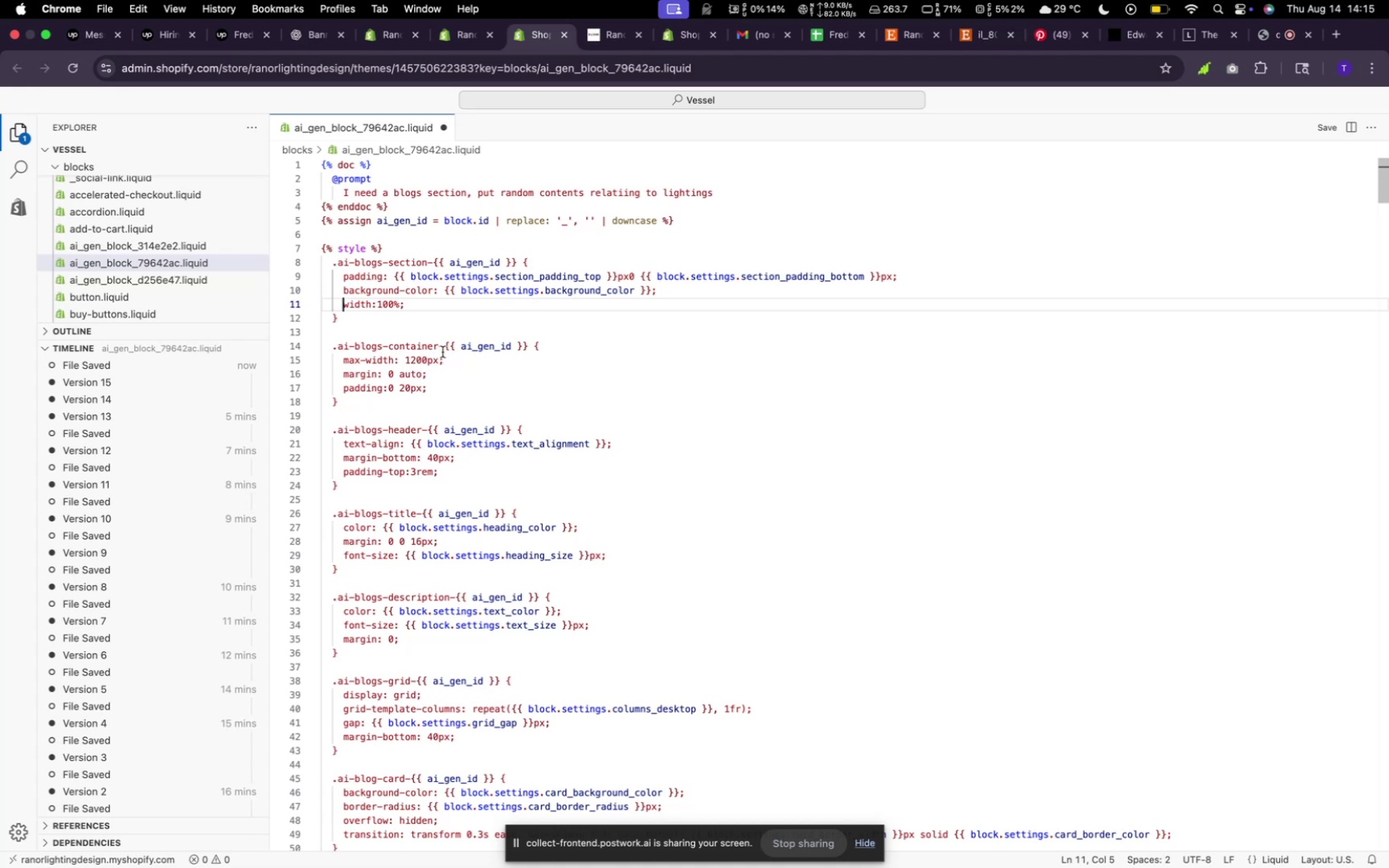 
left_click([456, 383])
 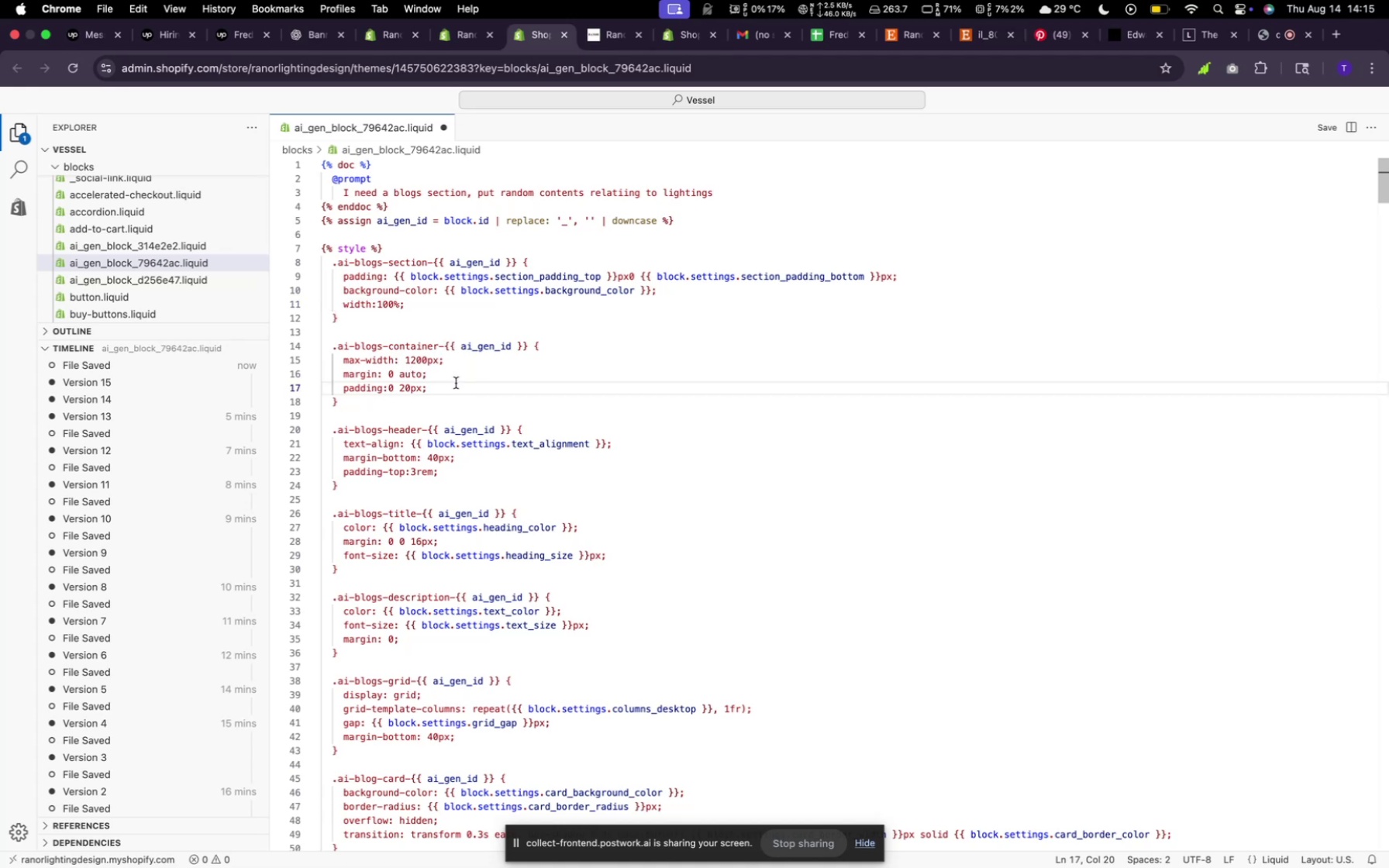 
key(Enter)
 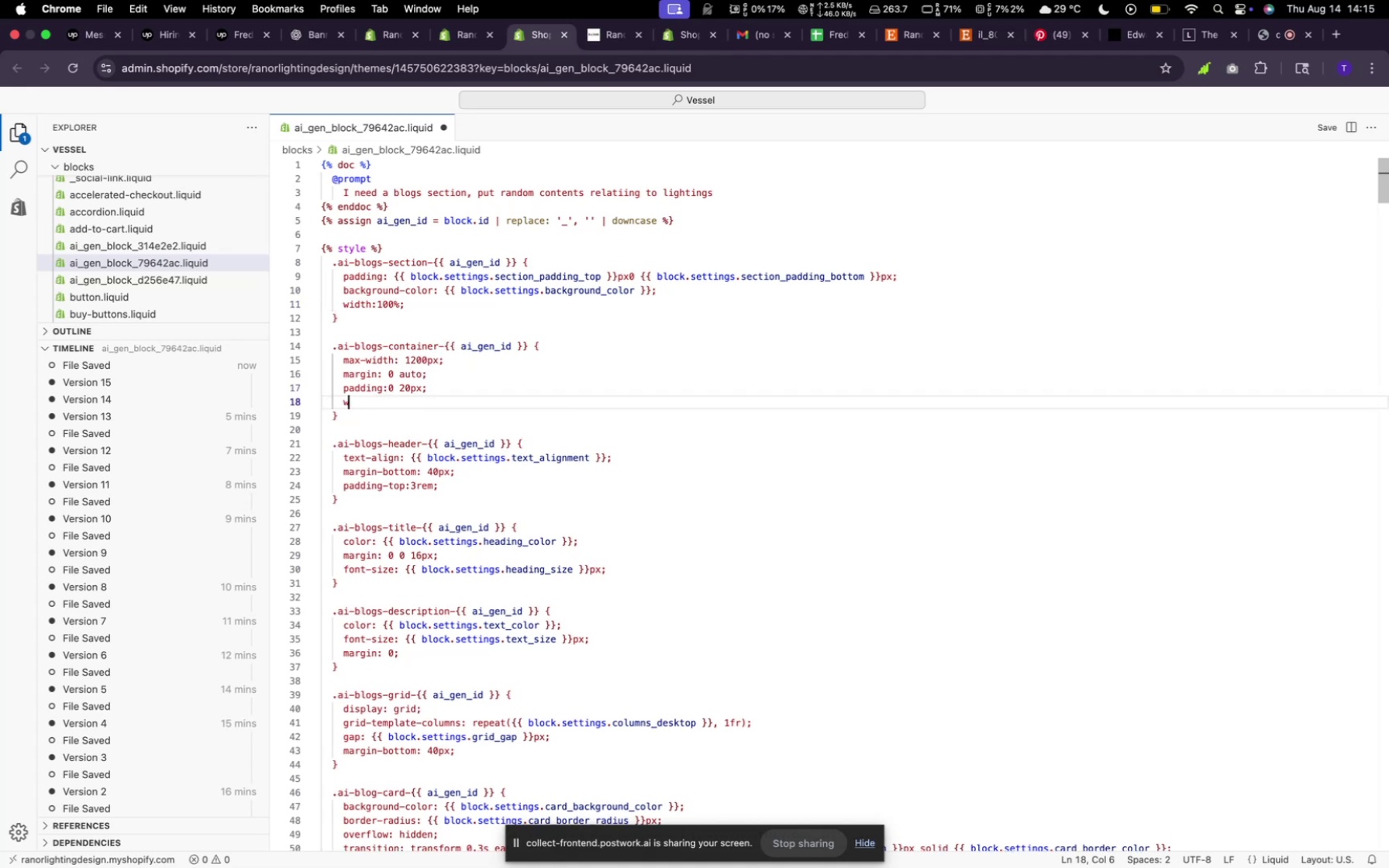 
type(width:1200px;)
 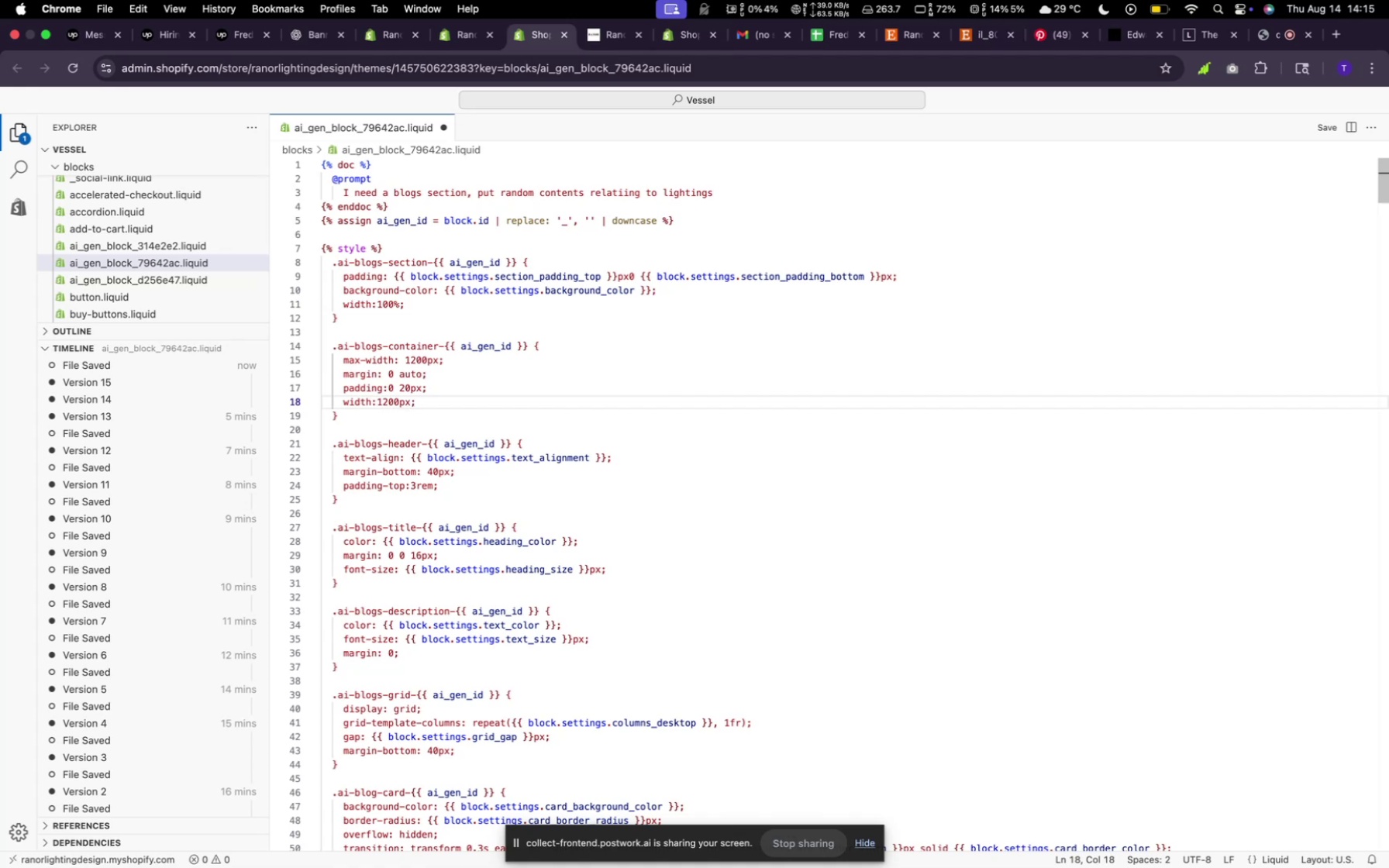 
left_click([423, 374])
 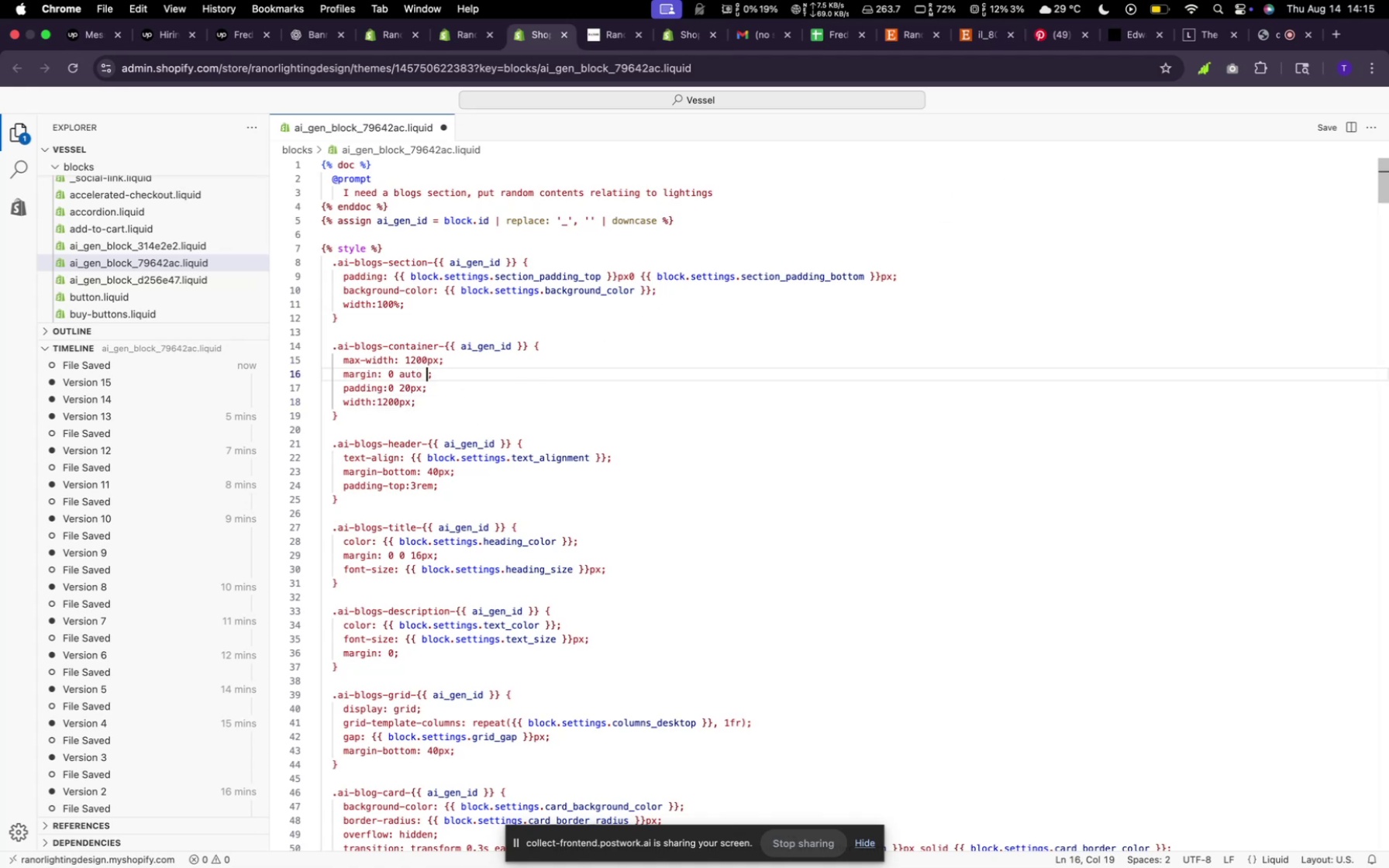 
type( !important)
 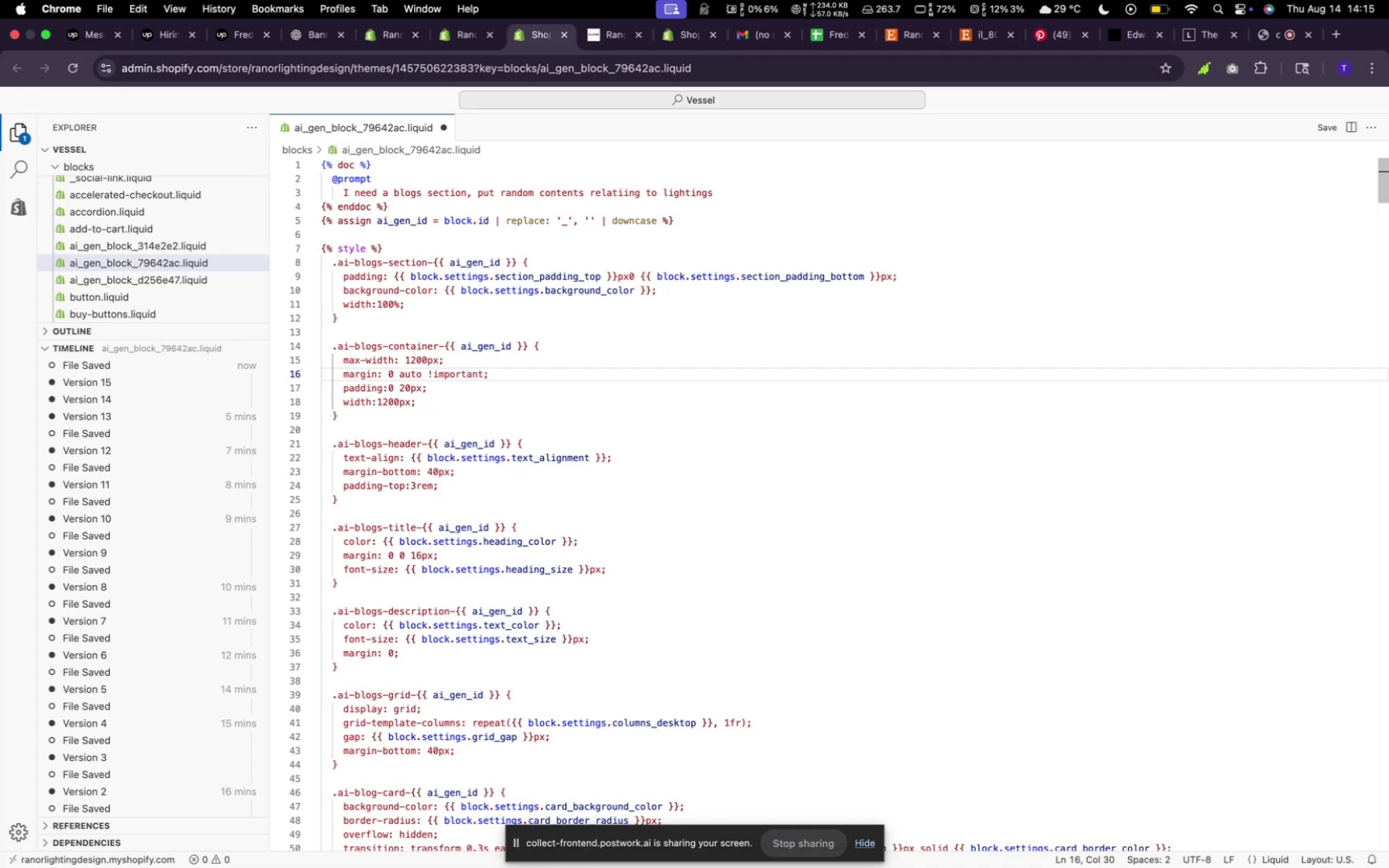 
left_click([1328, 135])
 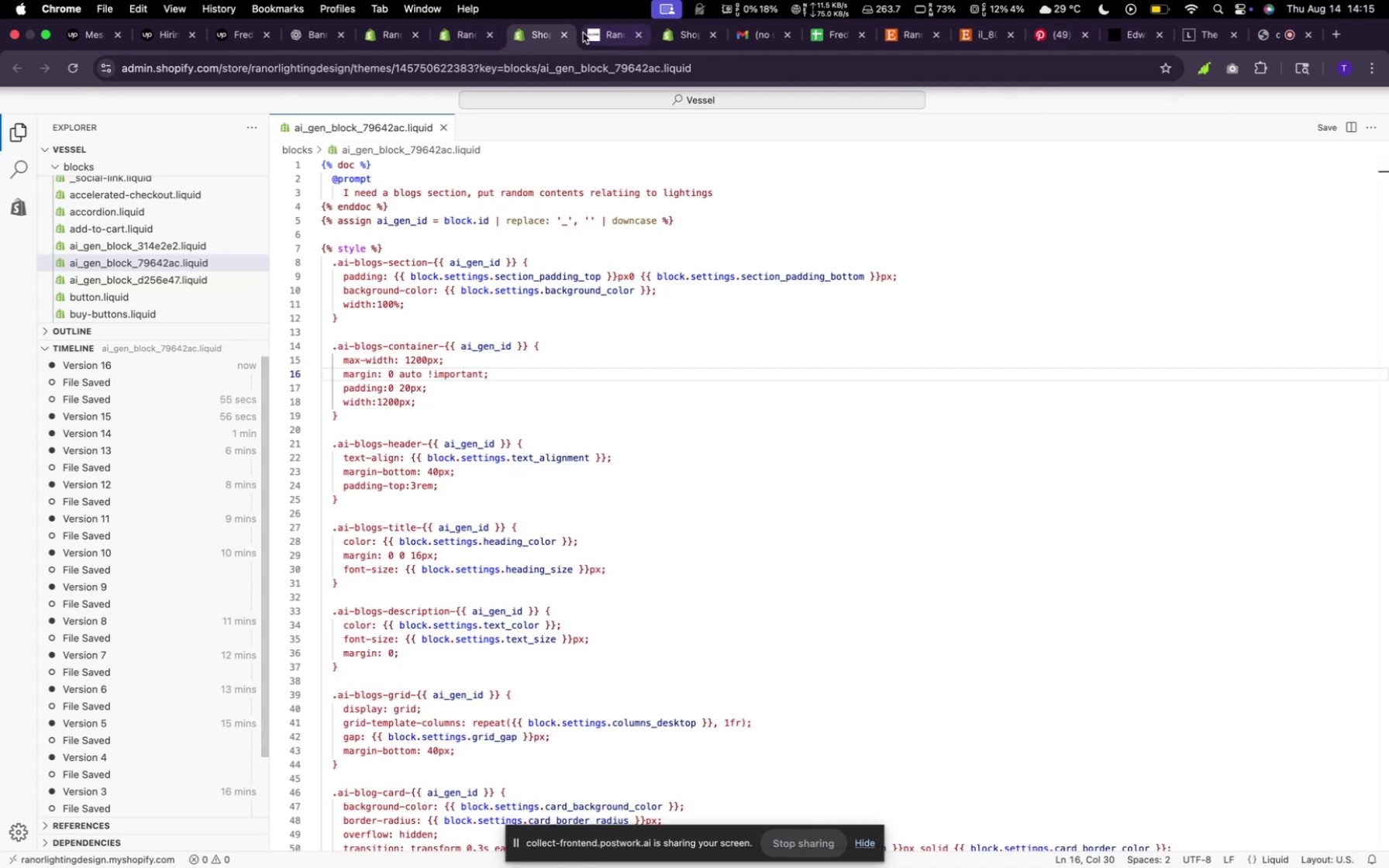 
left_click([596, 32])
 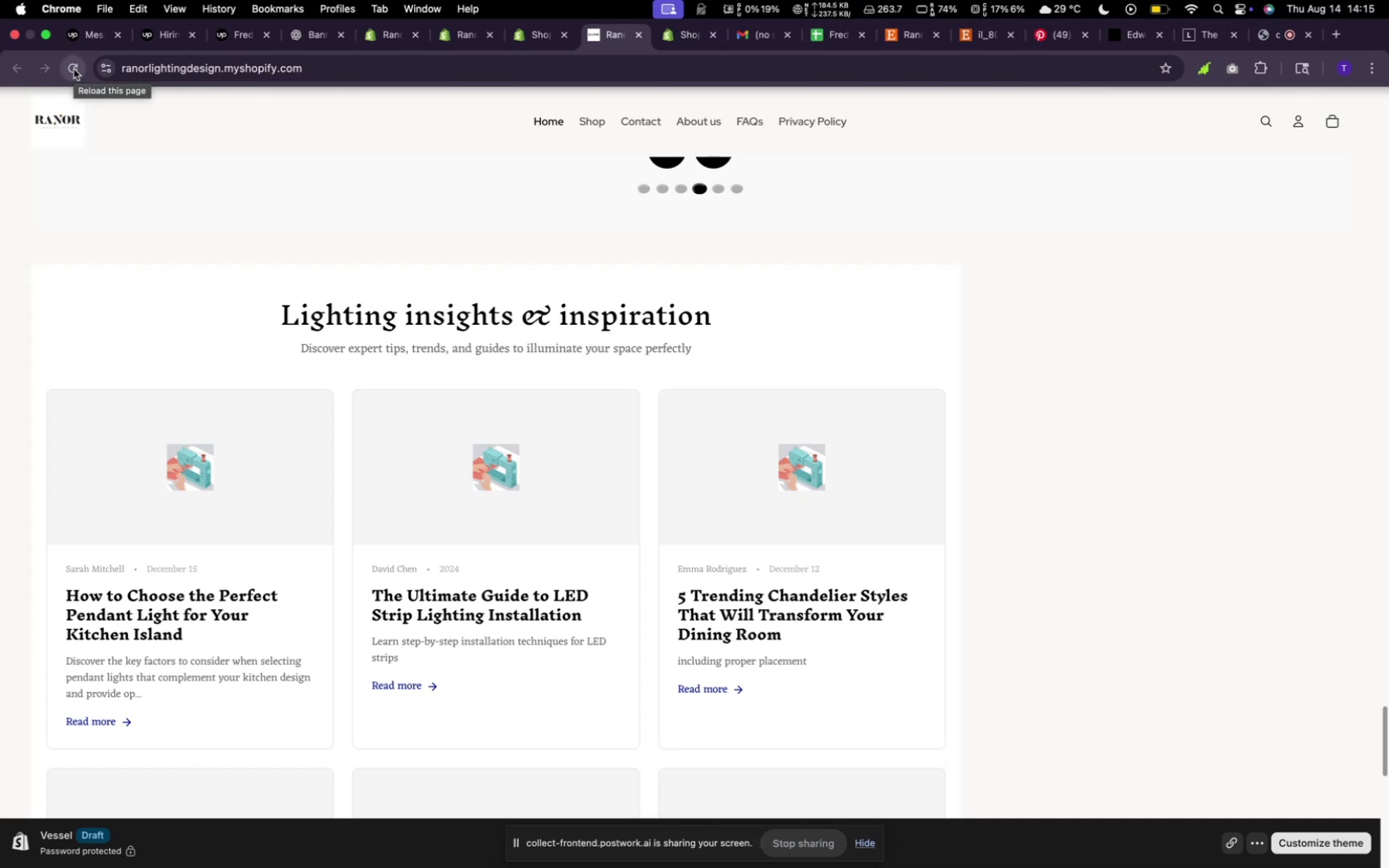 
wait(7.78)
 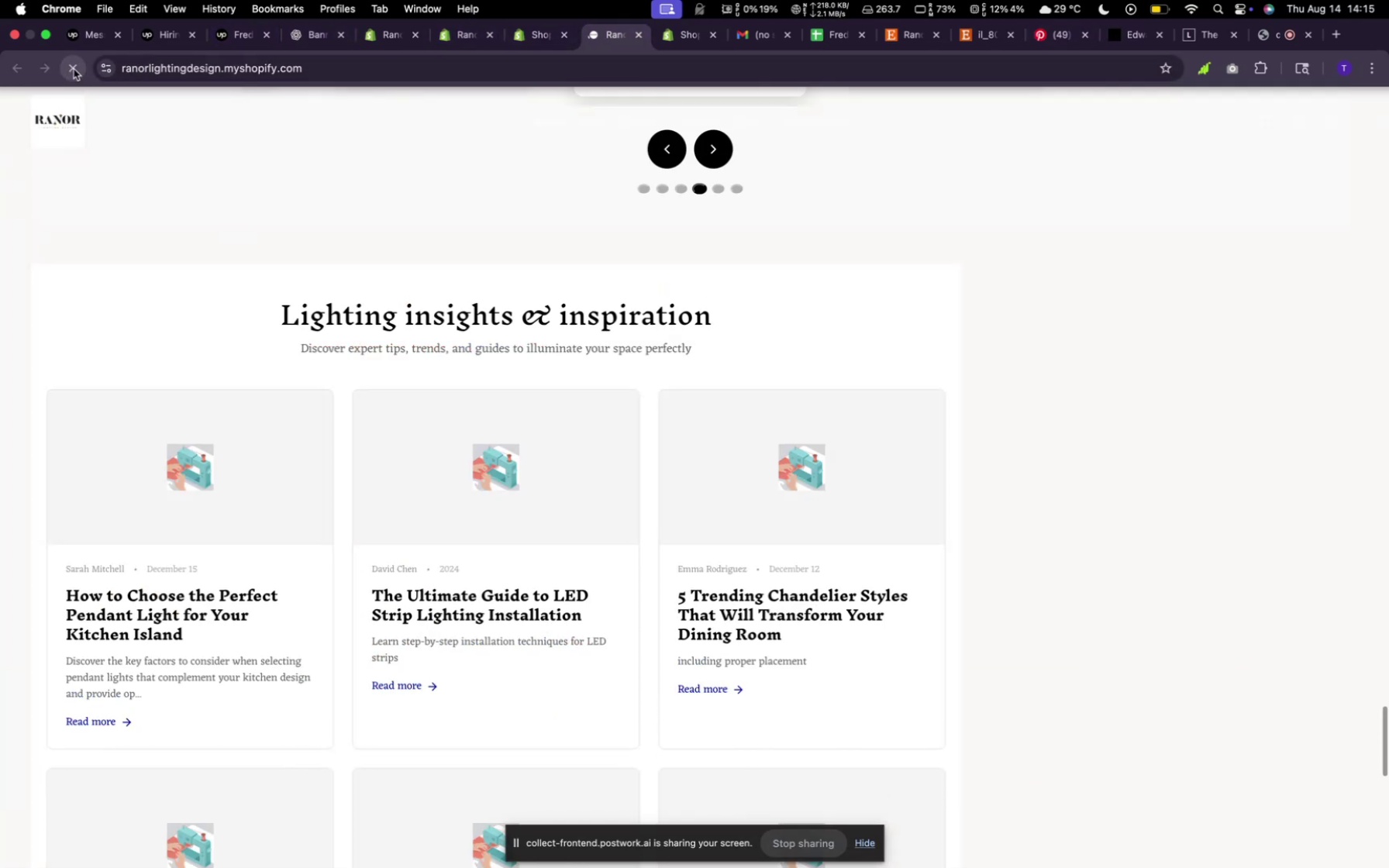 
left_click([67, 64])
 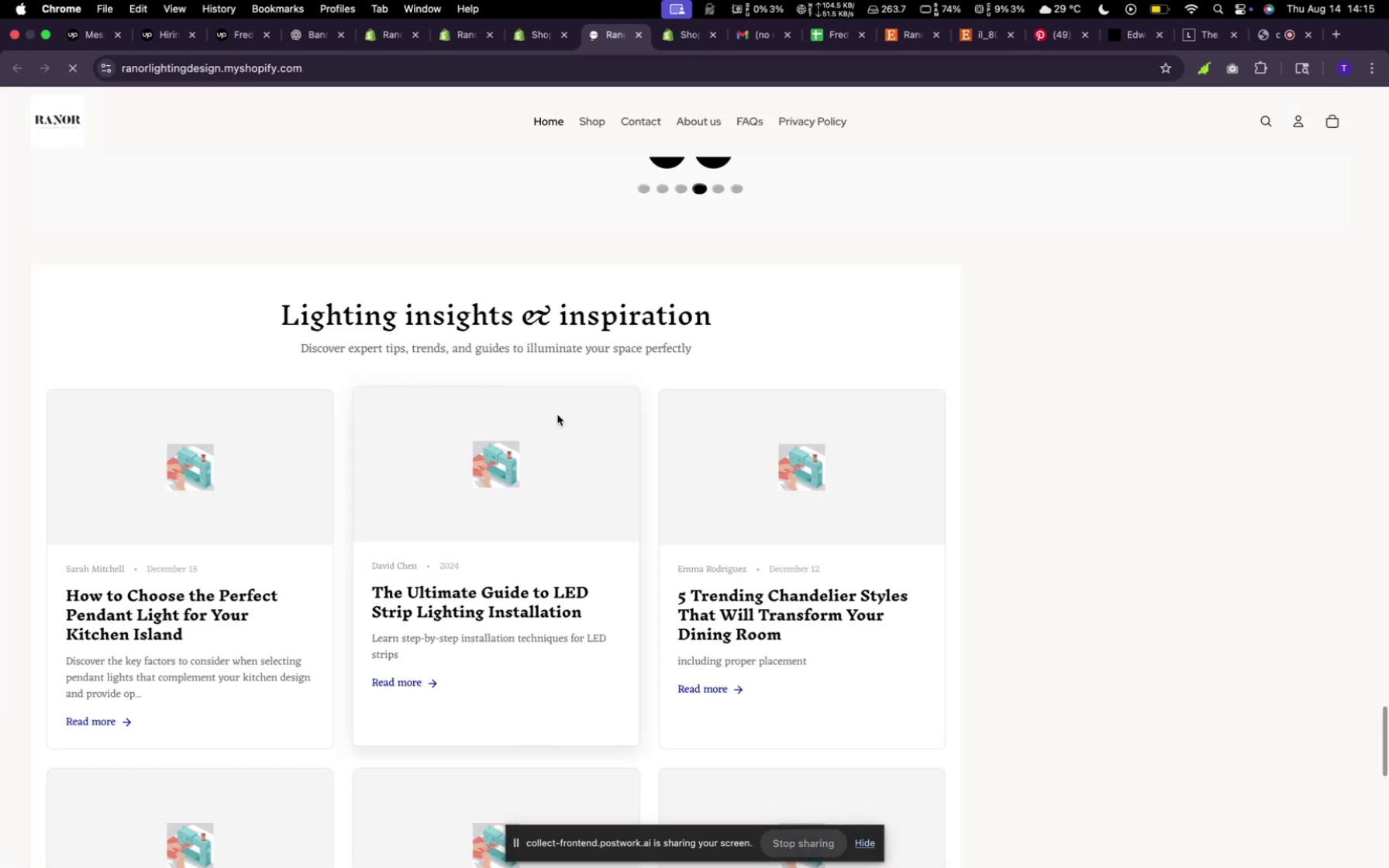 
scroll: coordinate [560, 413], scroll_direction: down, amount: 8.0
 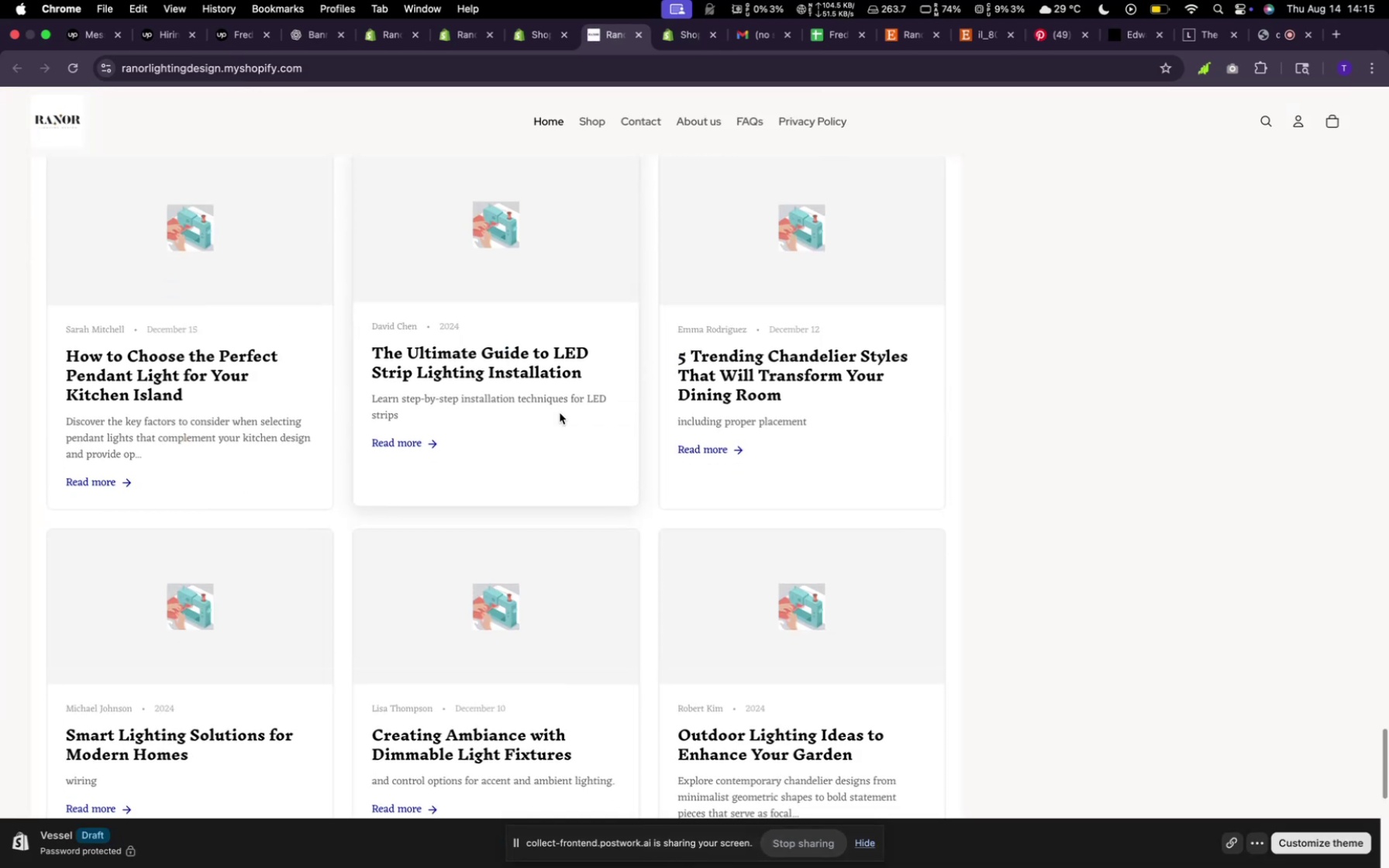 
scroll: coordinate [560, 413], scroll_direction: up, amount: 15.0
 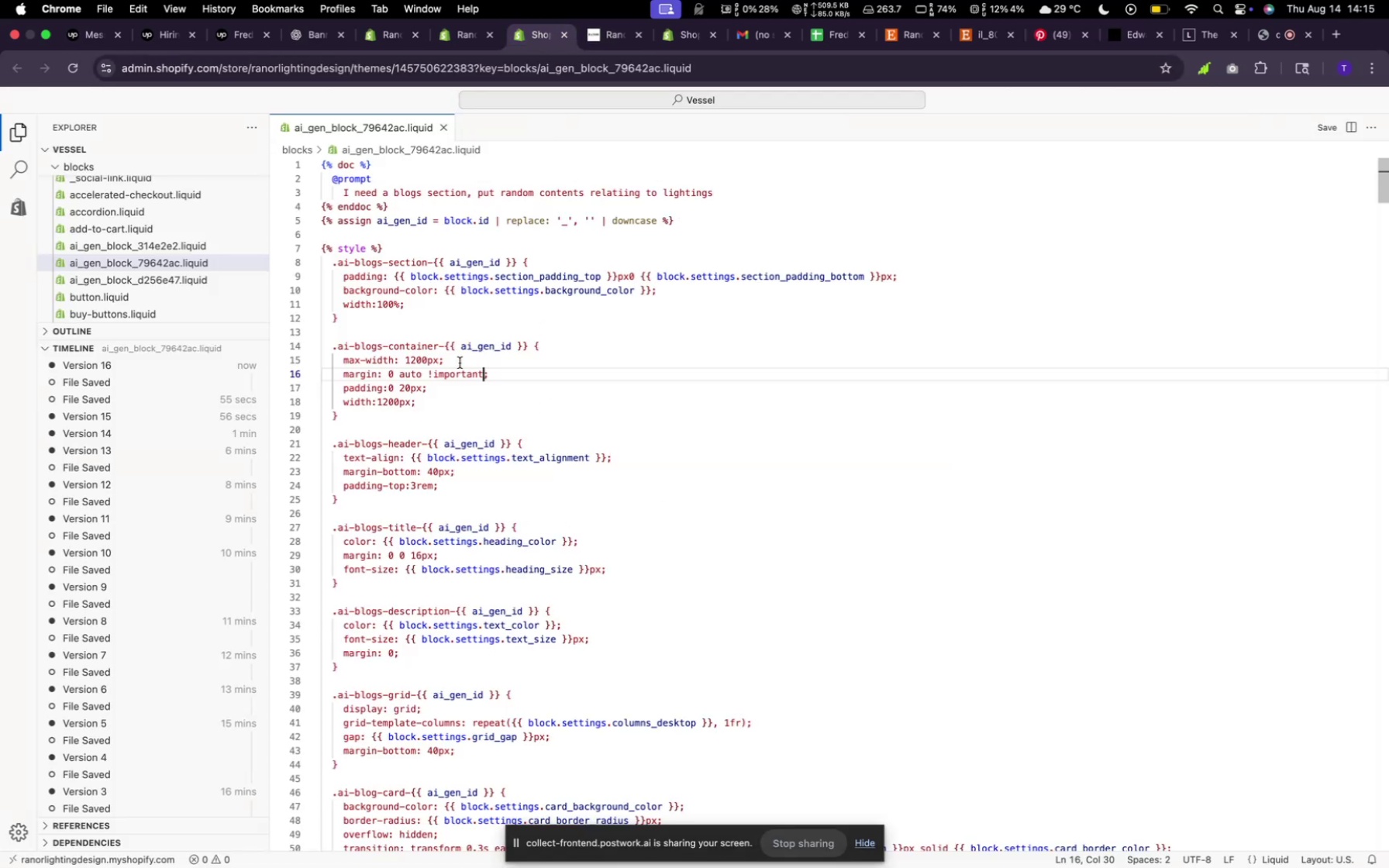 
wait(10.76)
 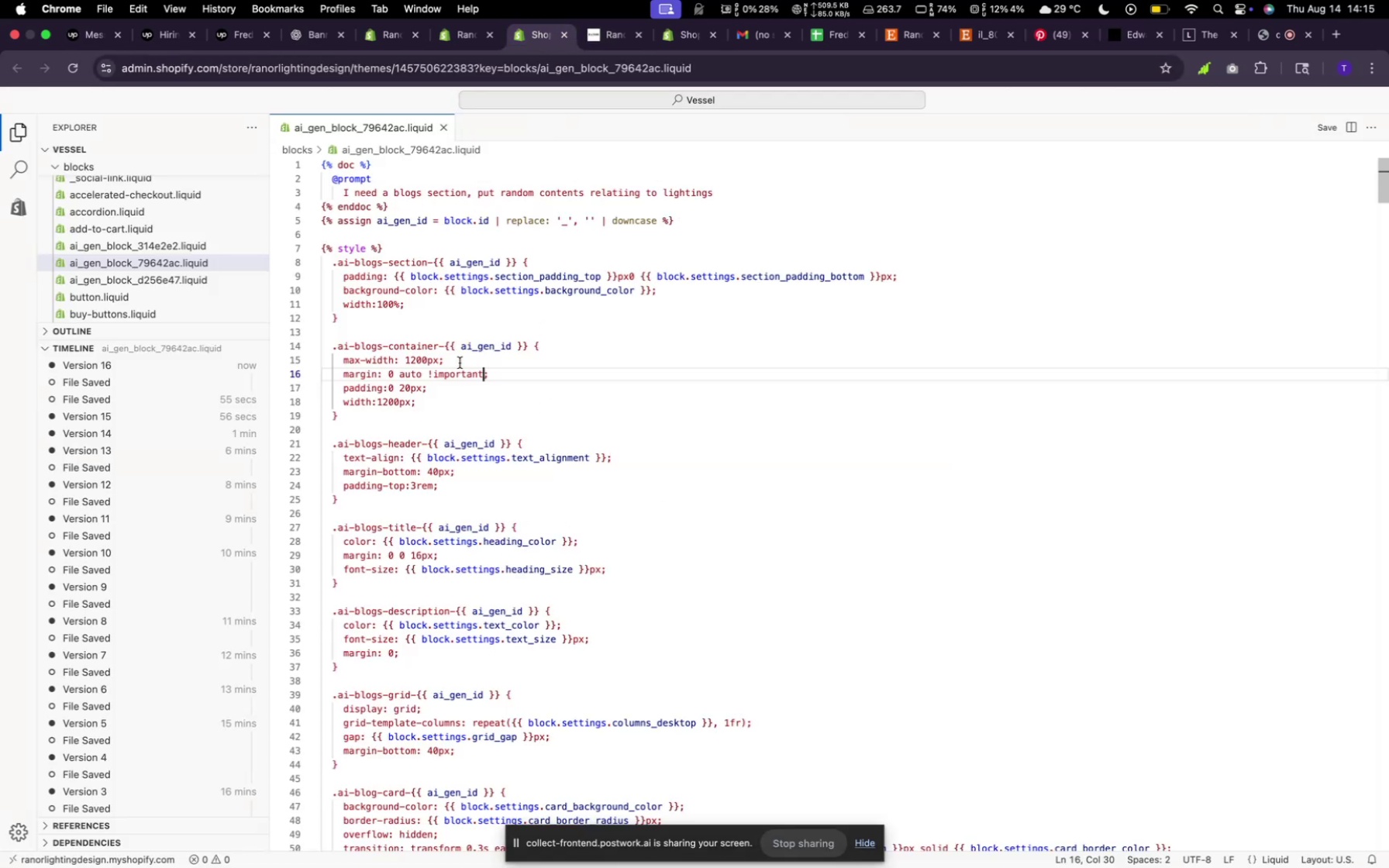 
left_click_drag(start_coordinate=[453, 363], to_coordinate=[334, 363])
 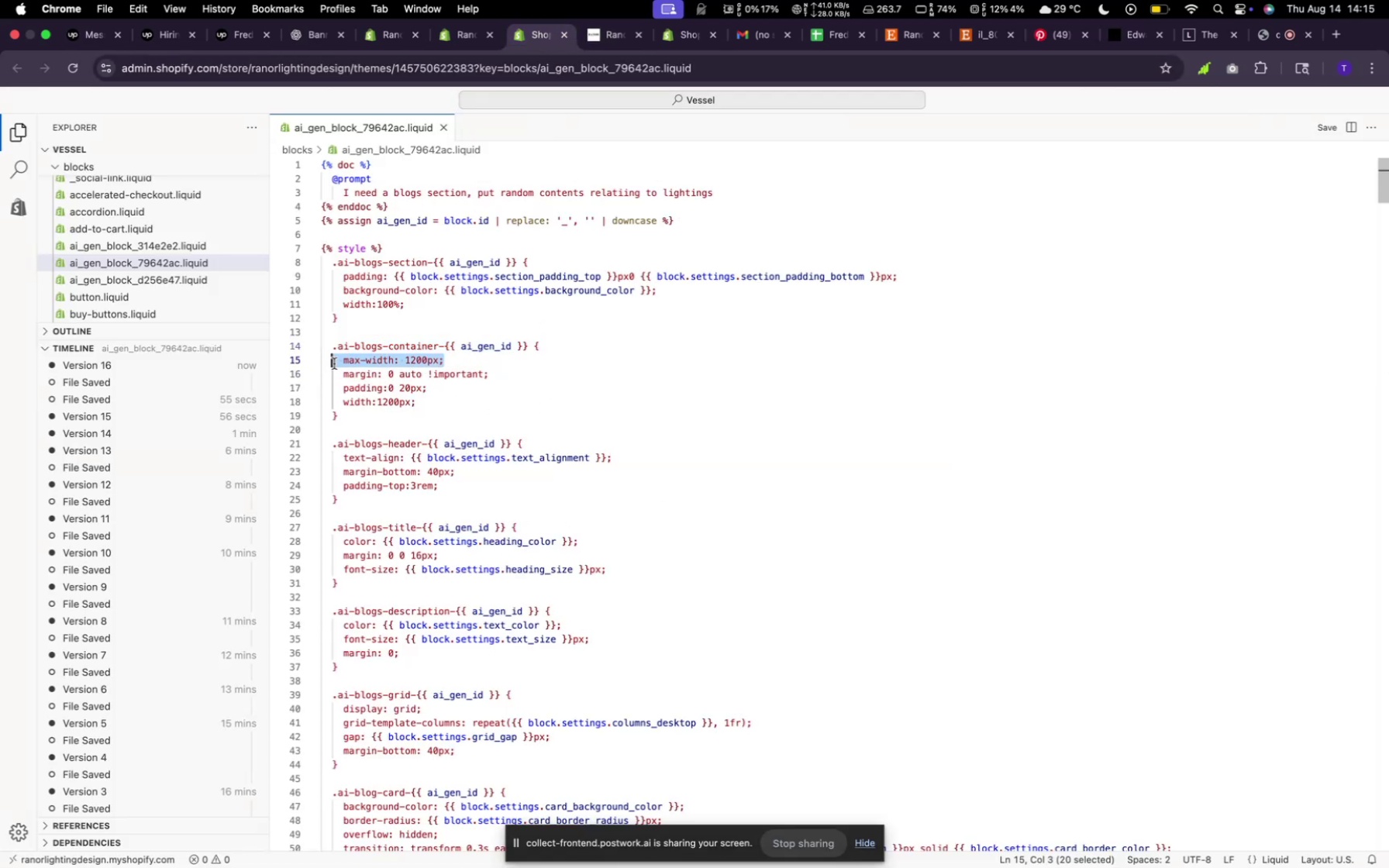 
key(Space)
 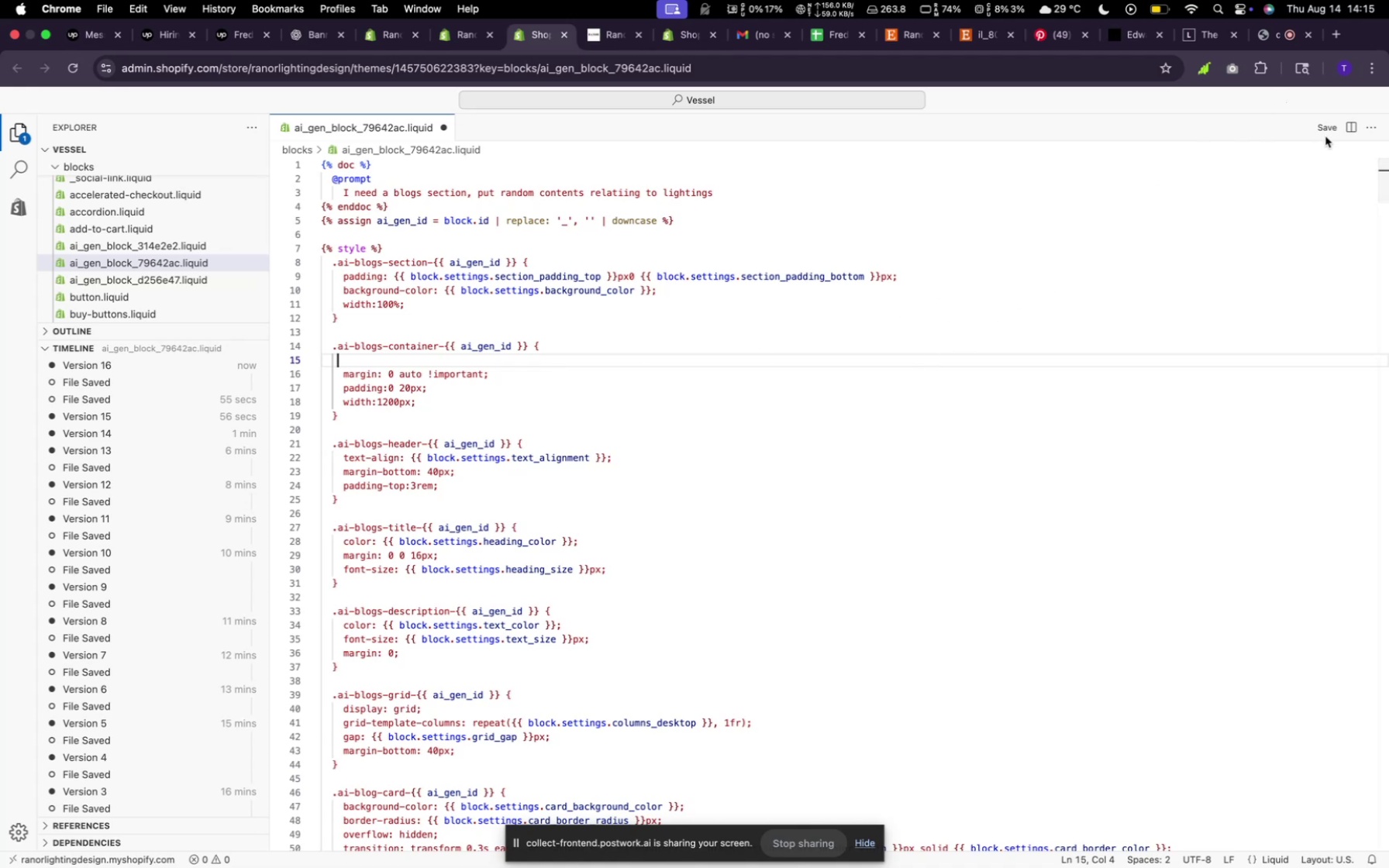 
left_click([1325, 133])
 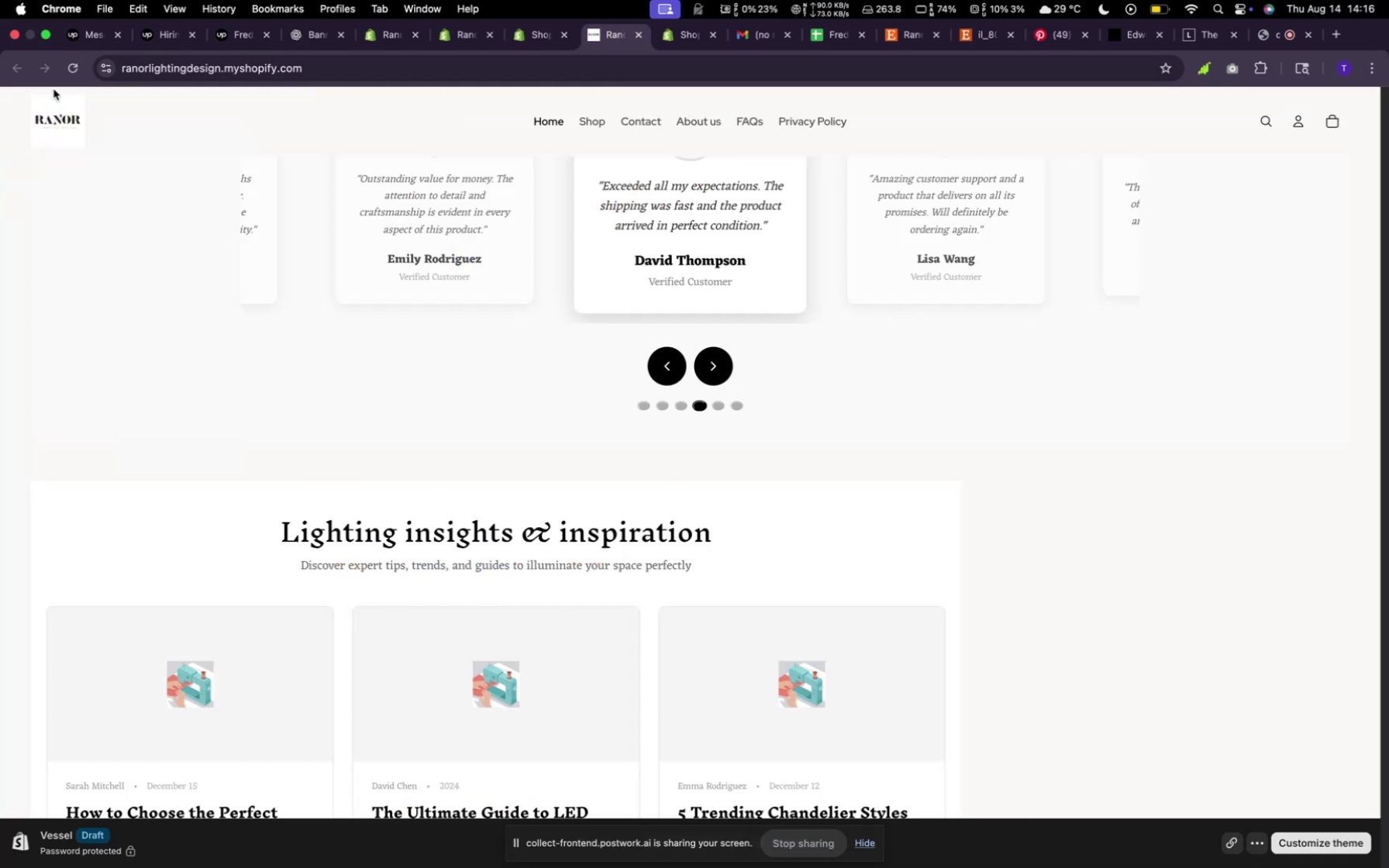 
left_click([73, 67])
 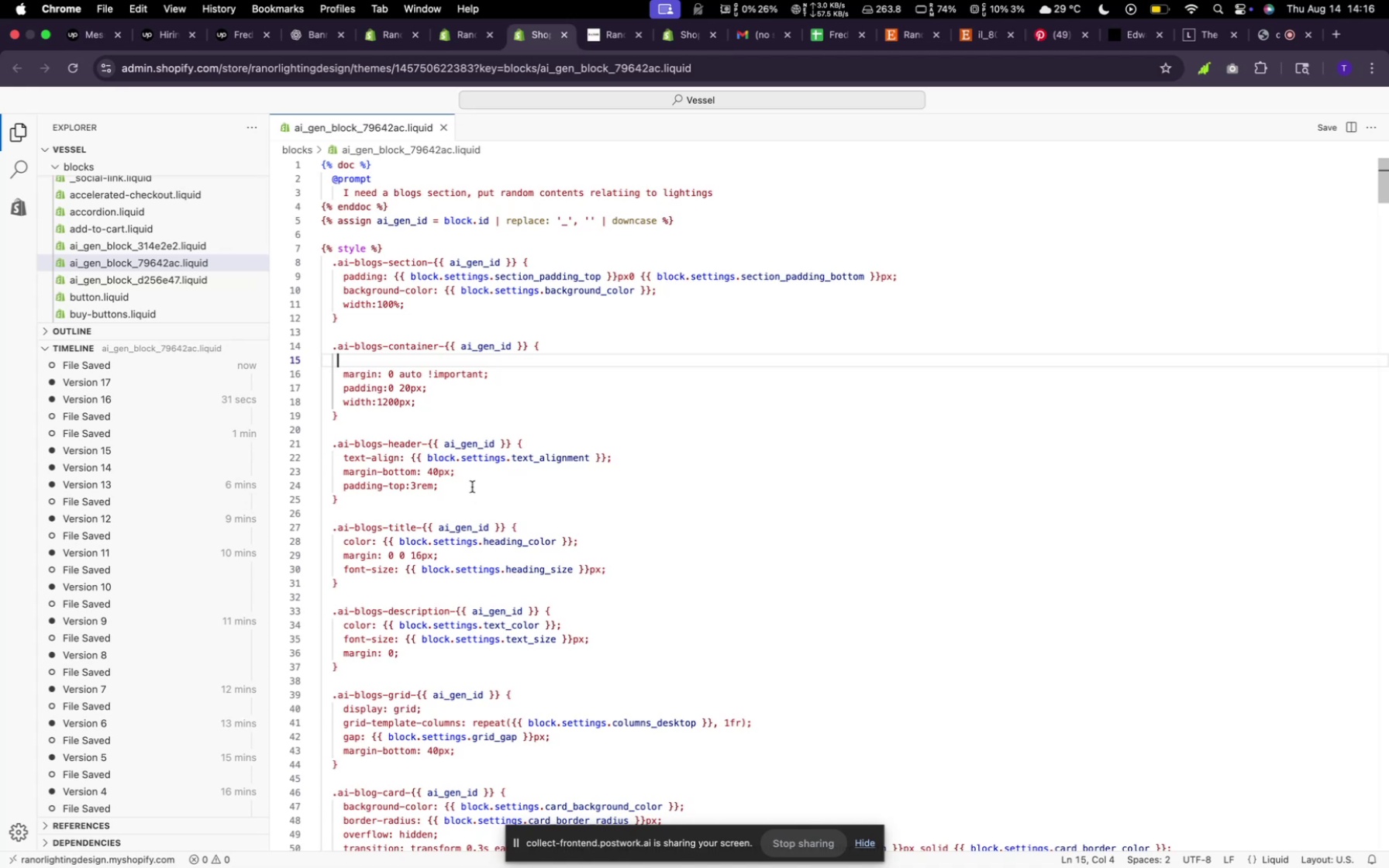 
wait(19.28)
 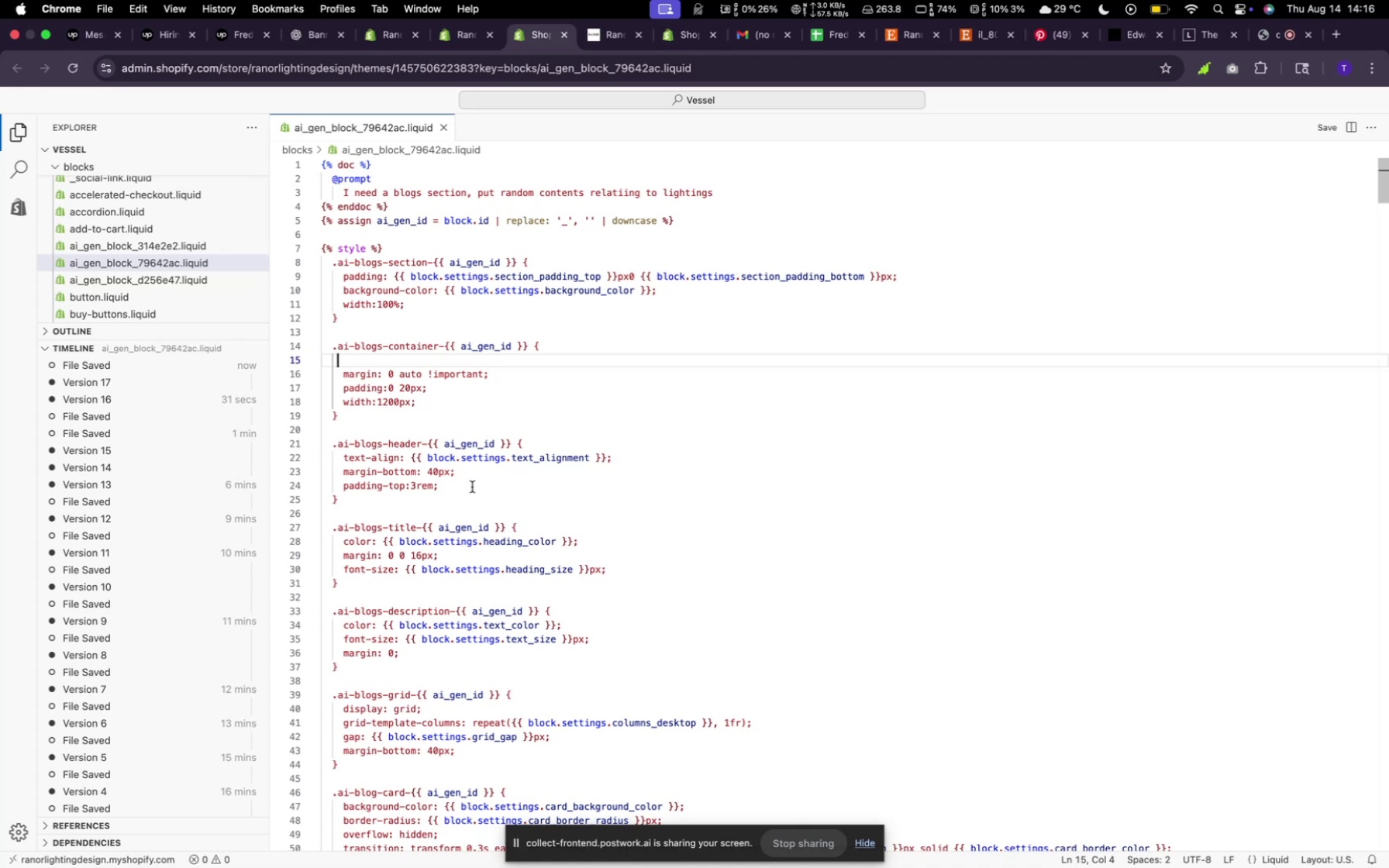 
mouse_move([452, 610])
 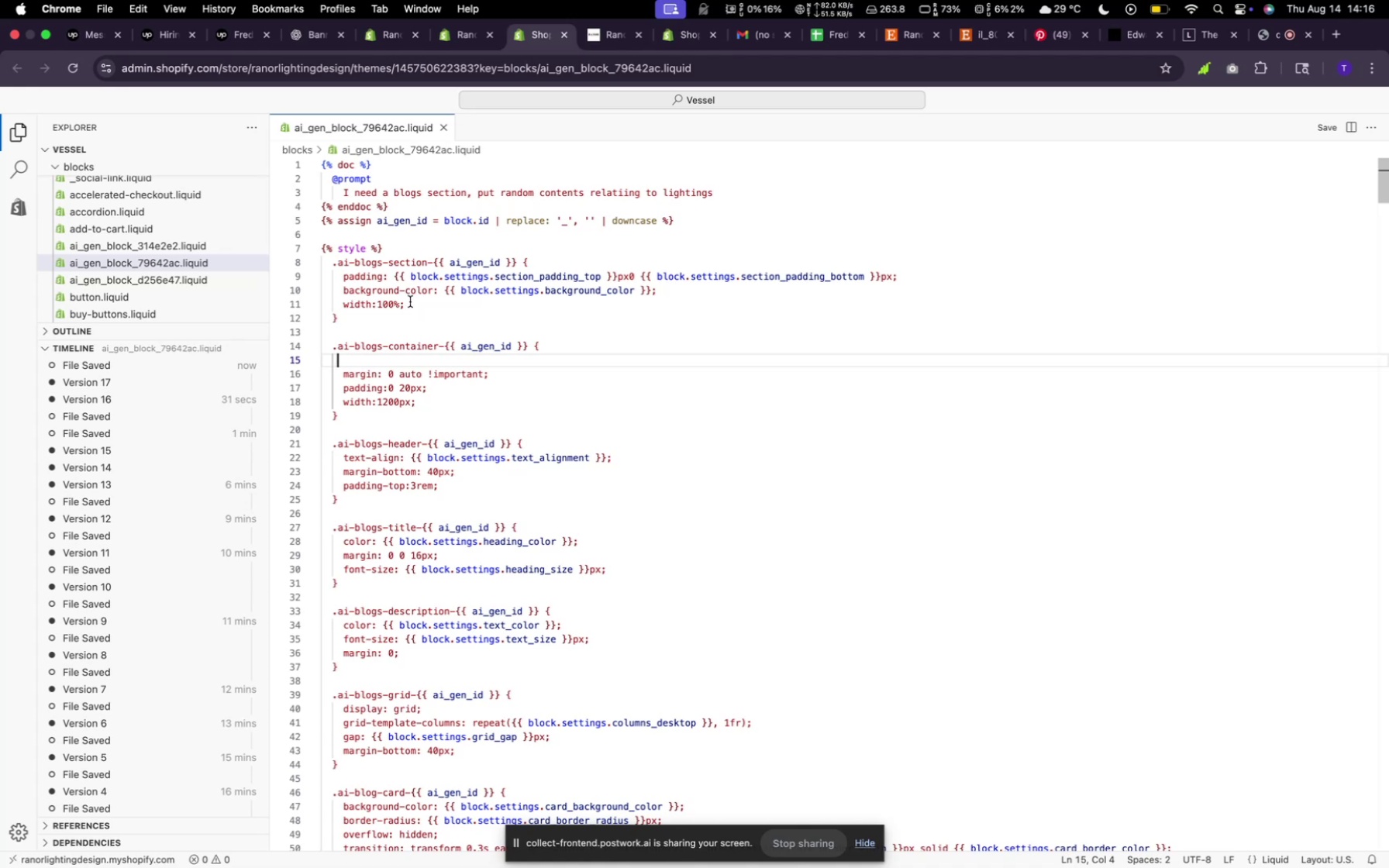 
left_click_drag(start_coordinate=[410, 301], to_coordinate=[336, 301])
 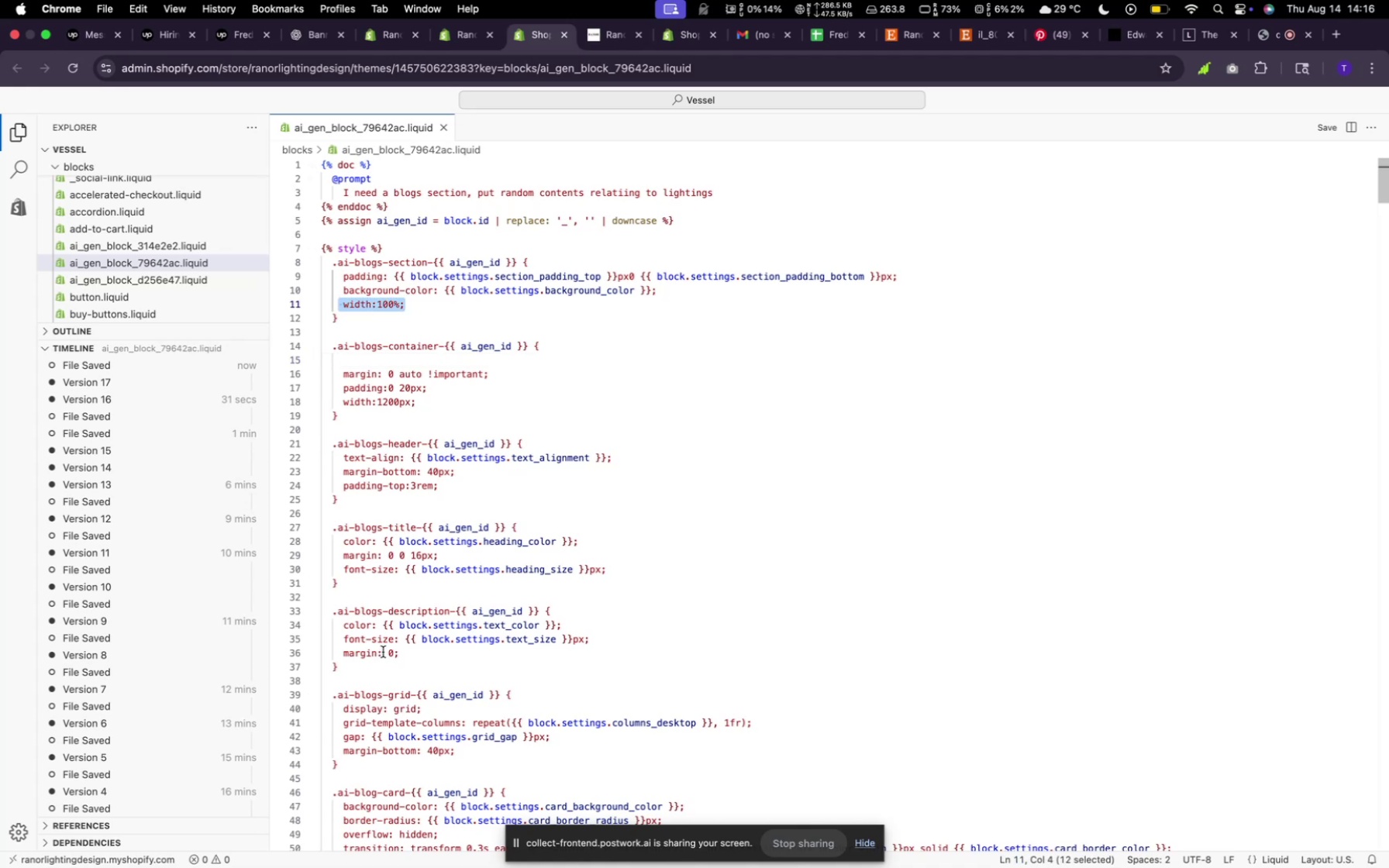 
scroll: coordinate [383, 652], scroll_direction: down, amount: 4.0
 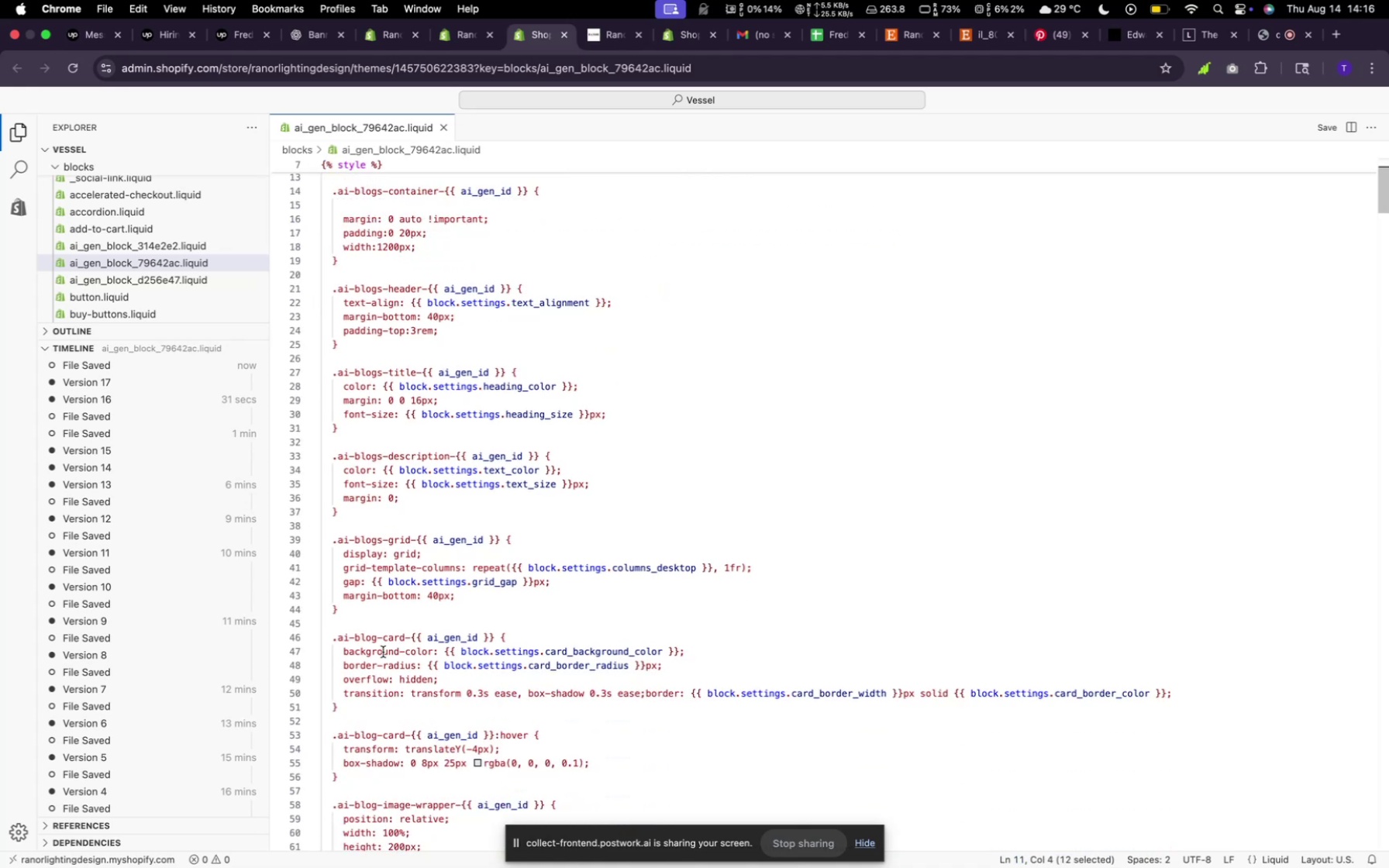 
scroll: coordinate [383, 652], scroll_direction: up, amount: 7.0
 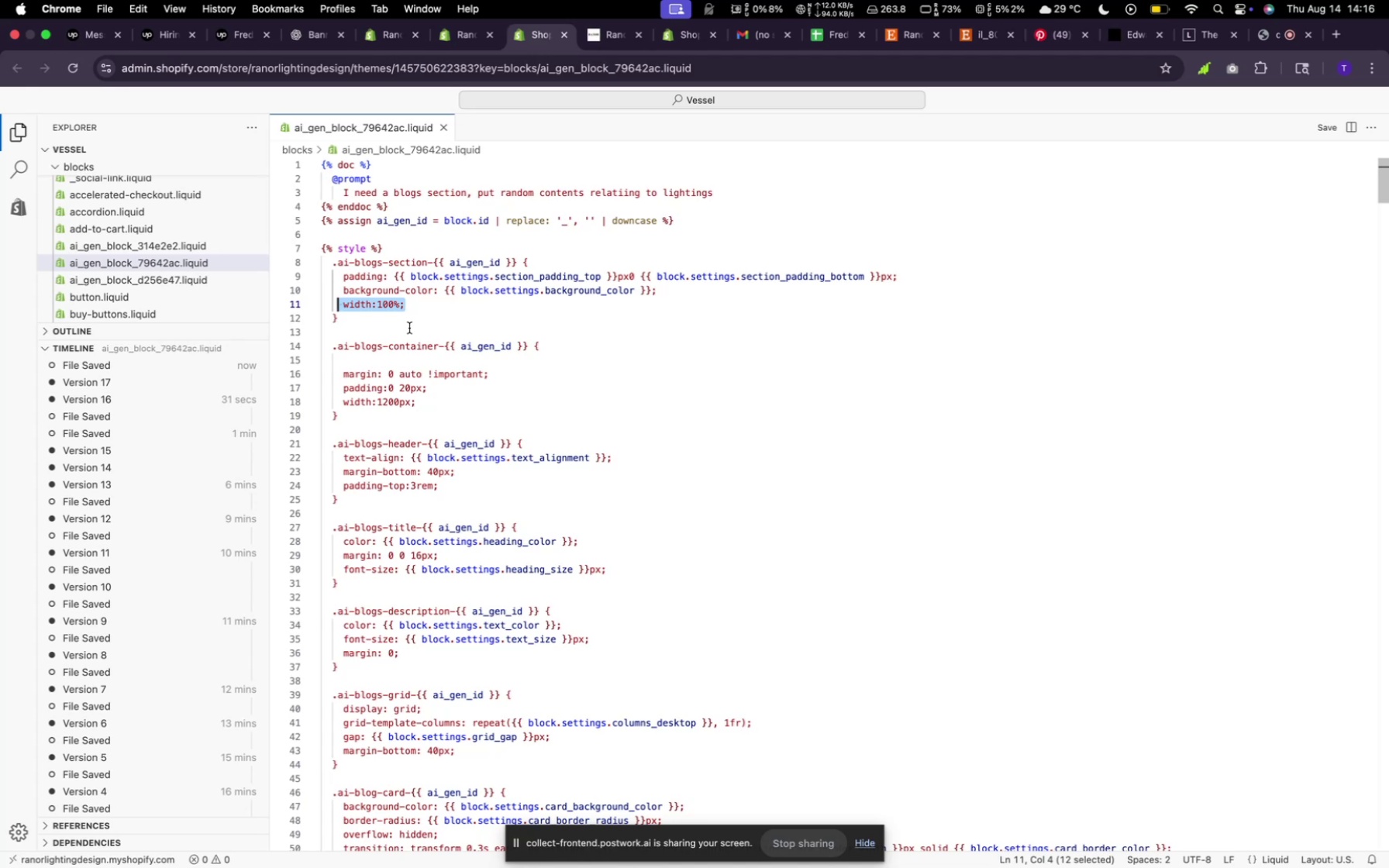 
key(Space)
 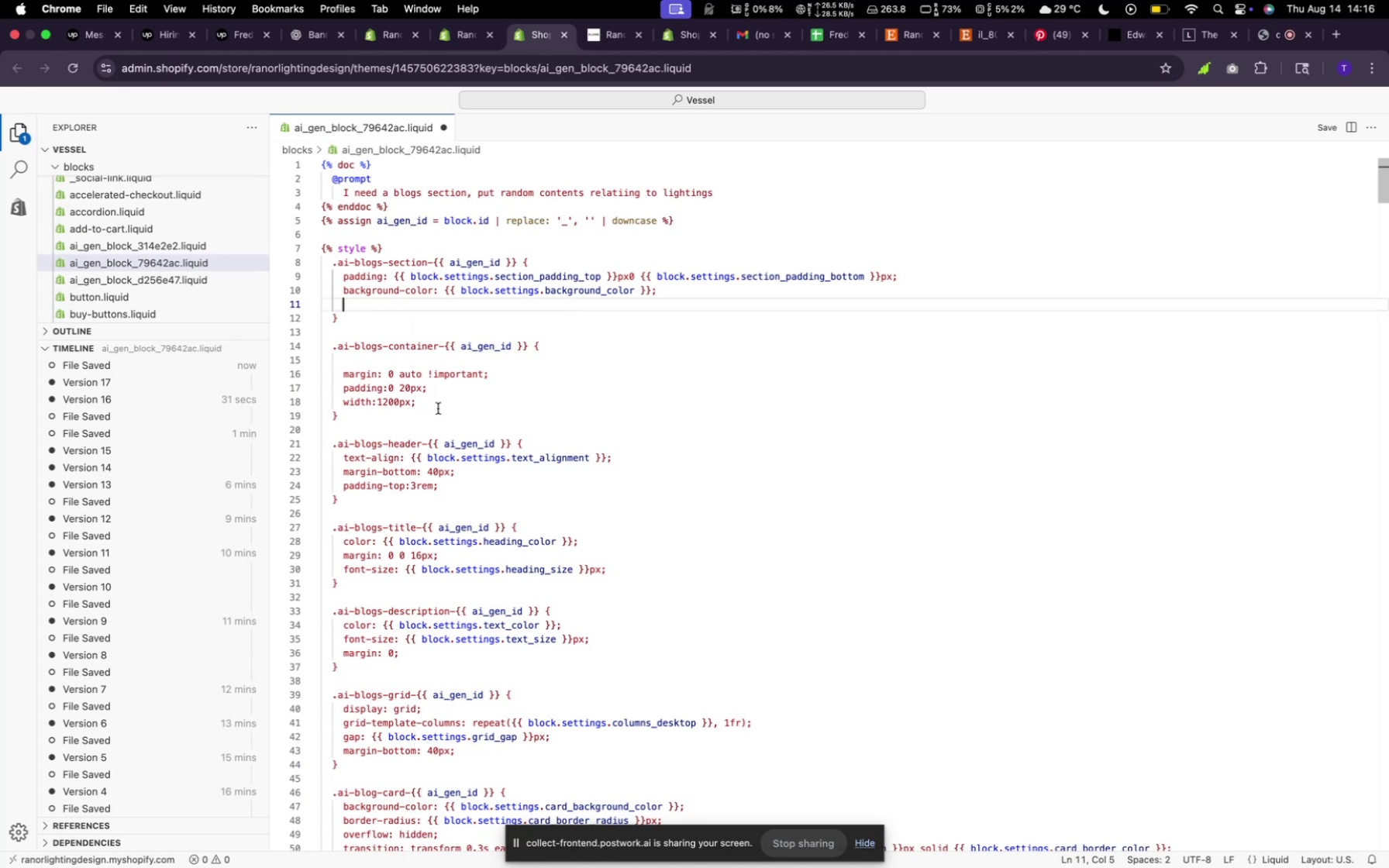 
left_click_drag(start_coordinate=[434, 403], to_coordinate=[335, 407])
 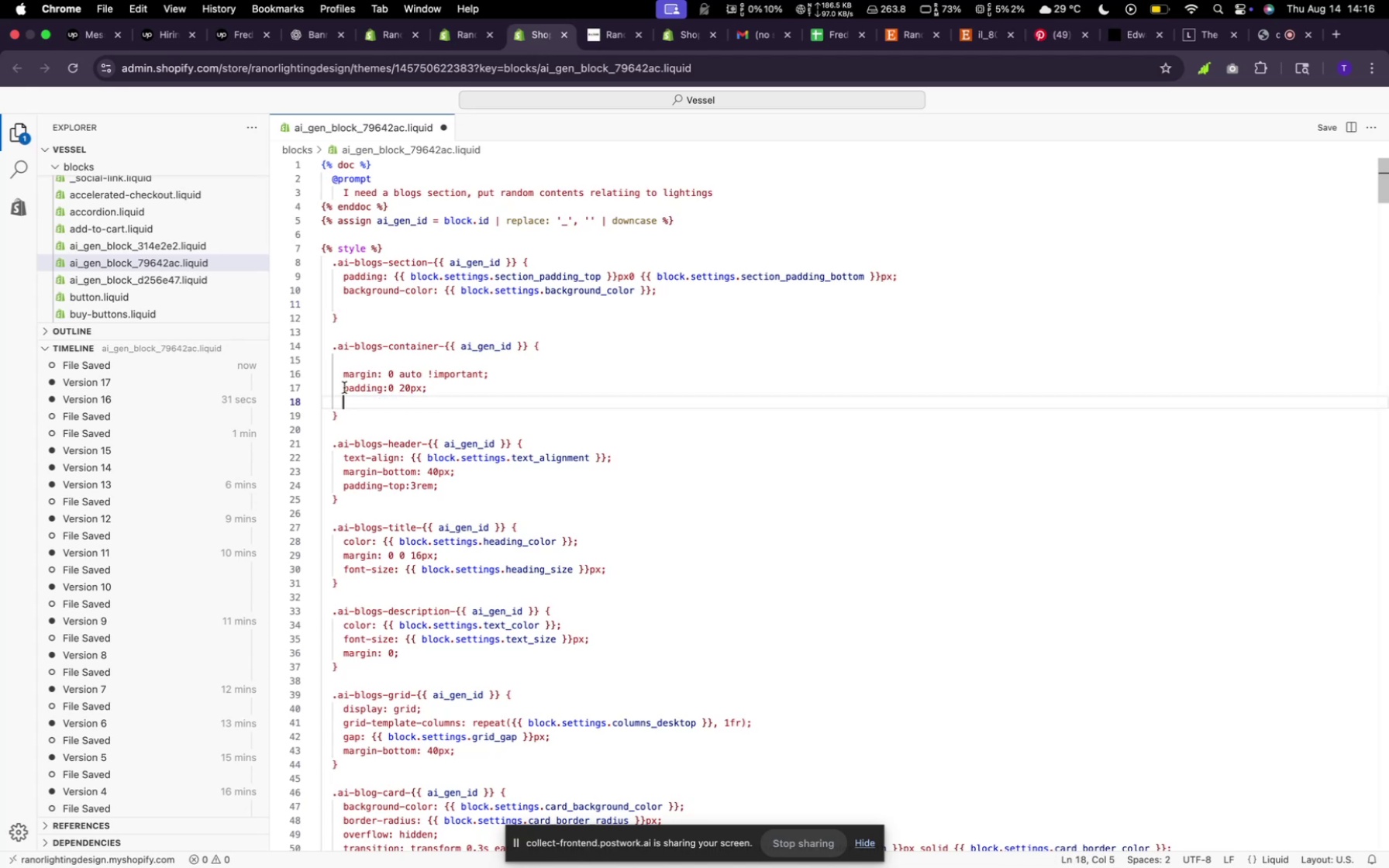 
key(Space)
 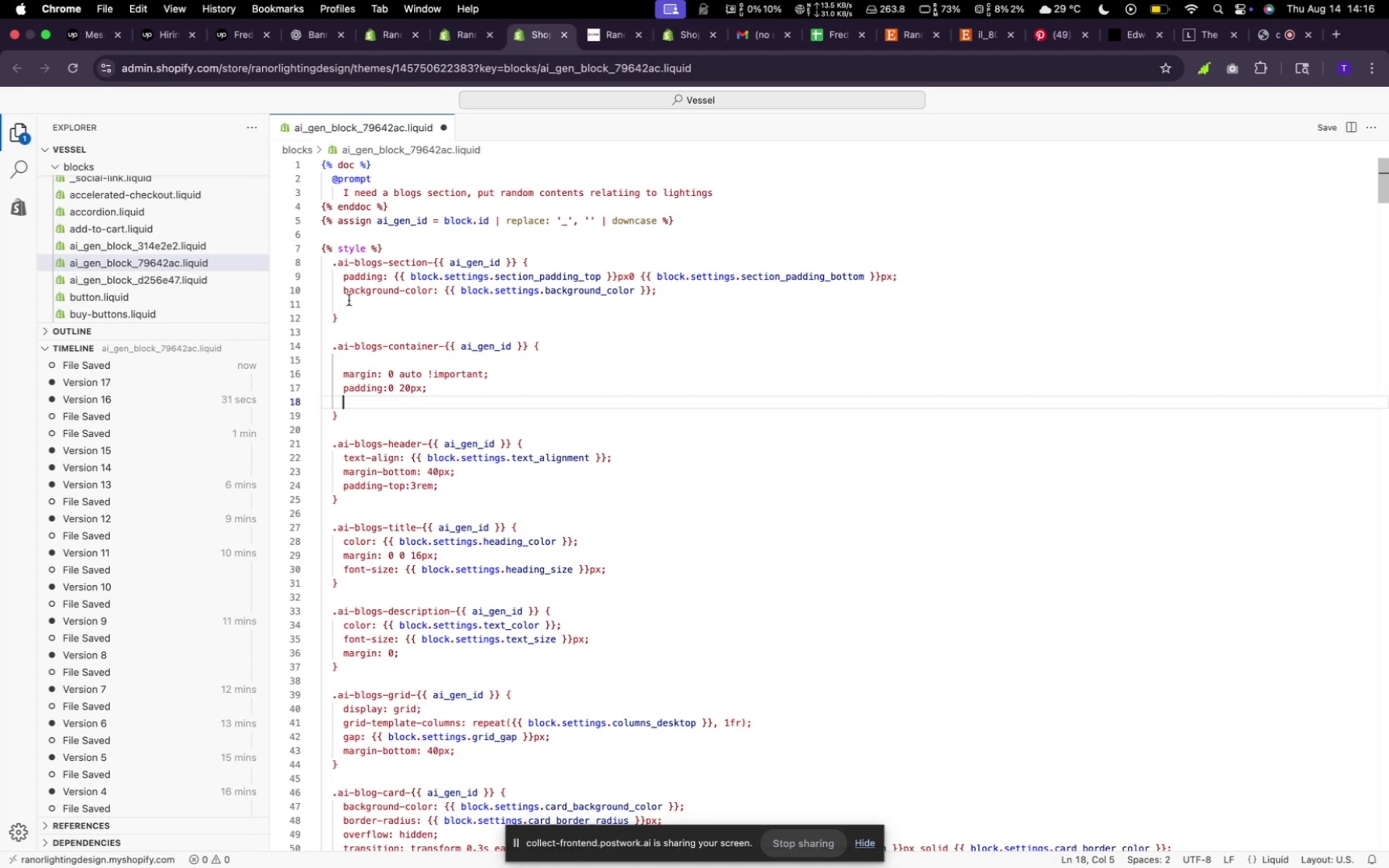 
left_click([349, 300])
 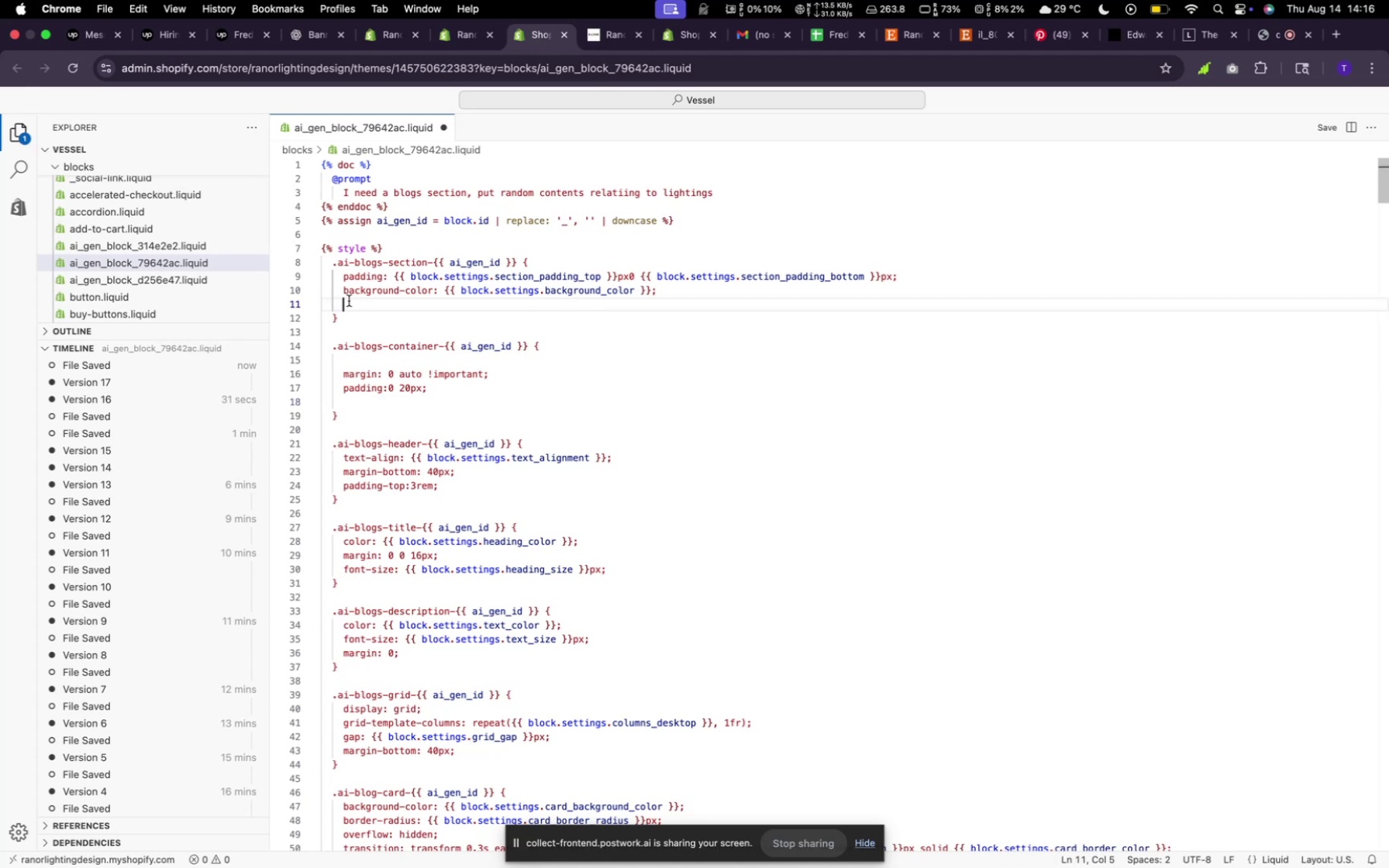 
type(max-width:1200px;)
 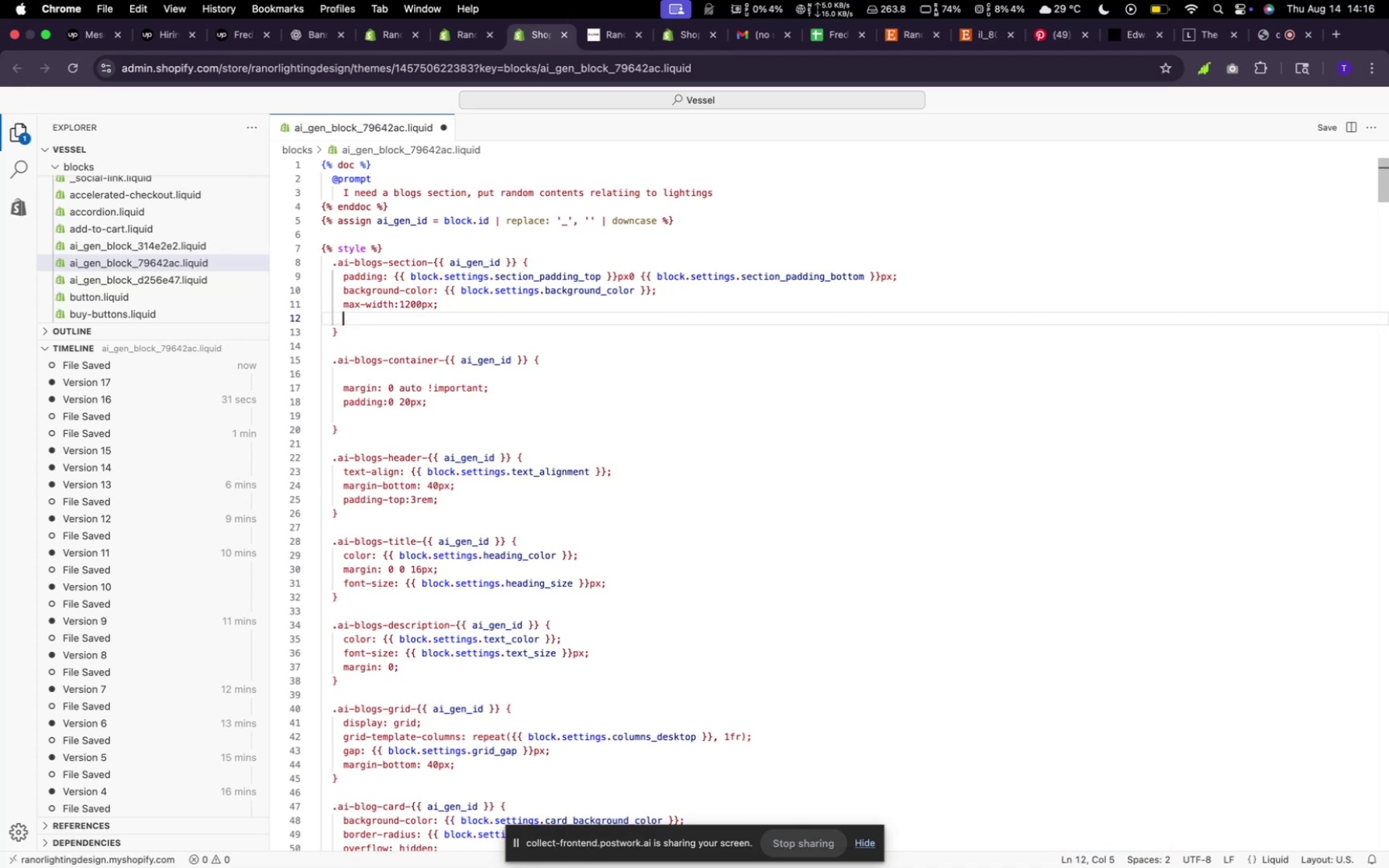 
 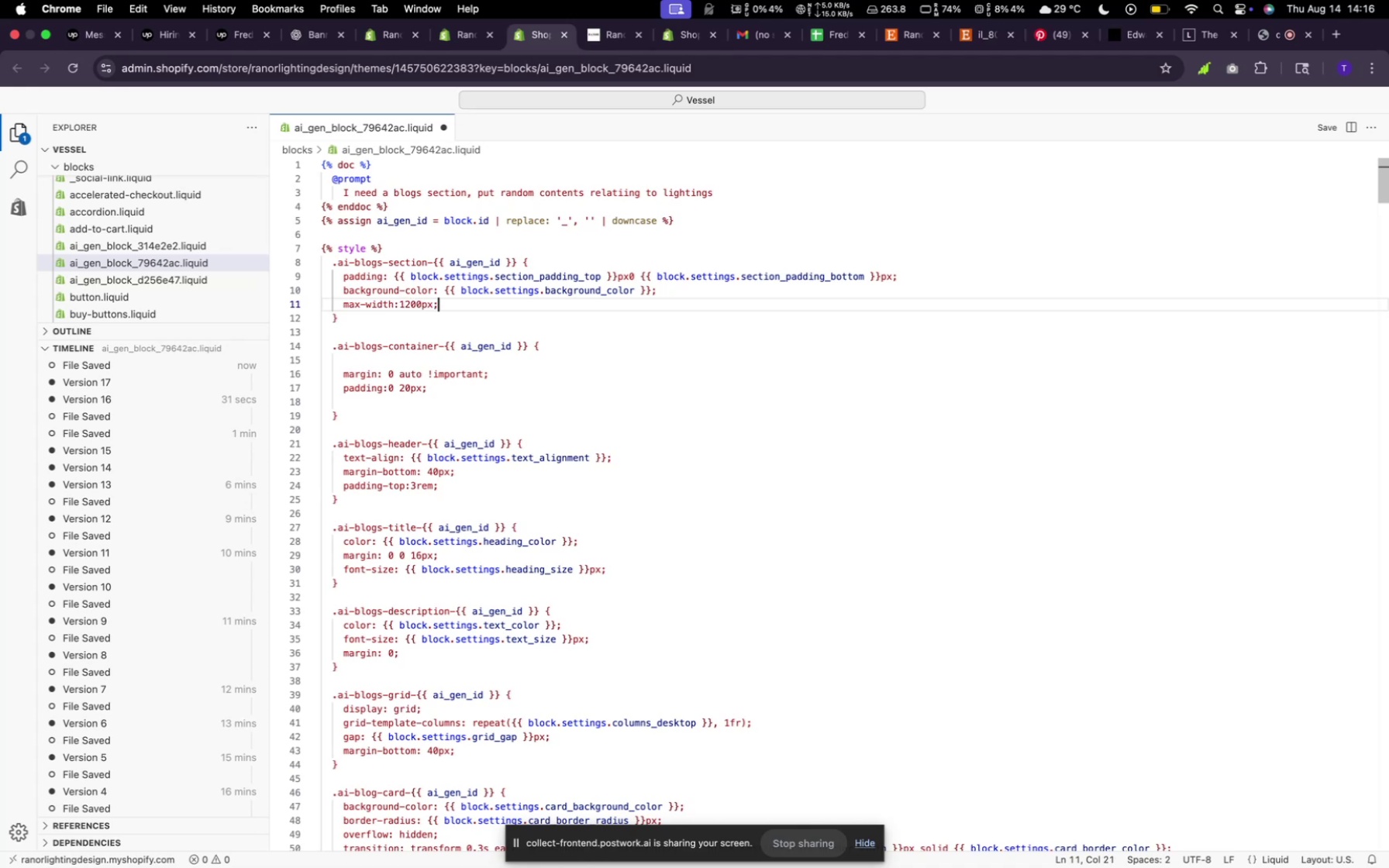 
key(Enter)
 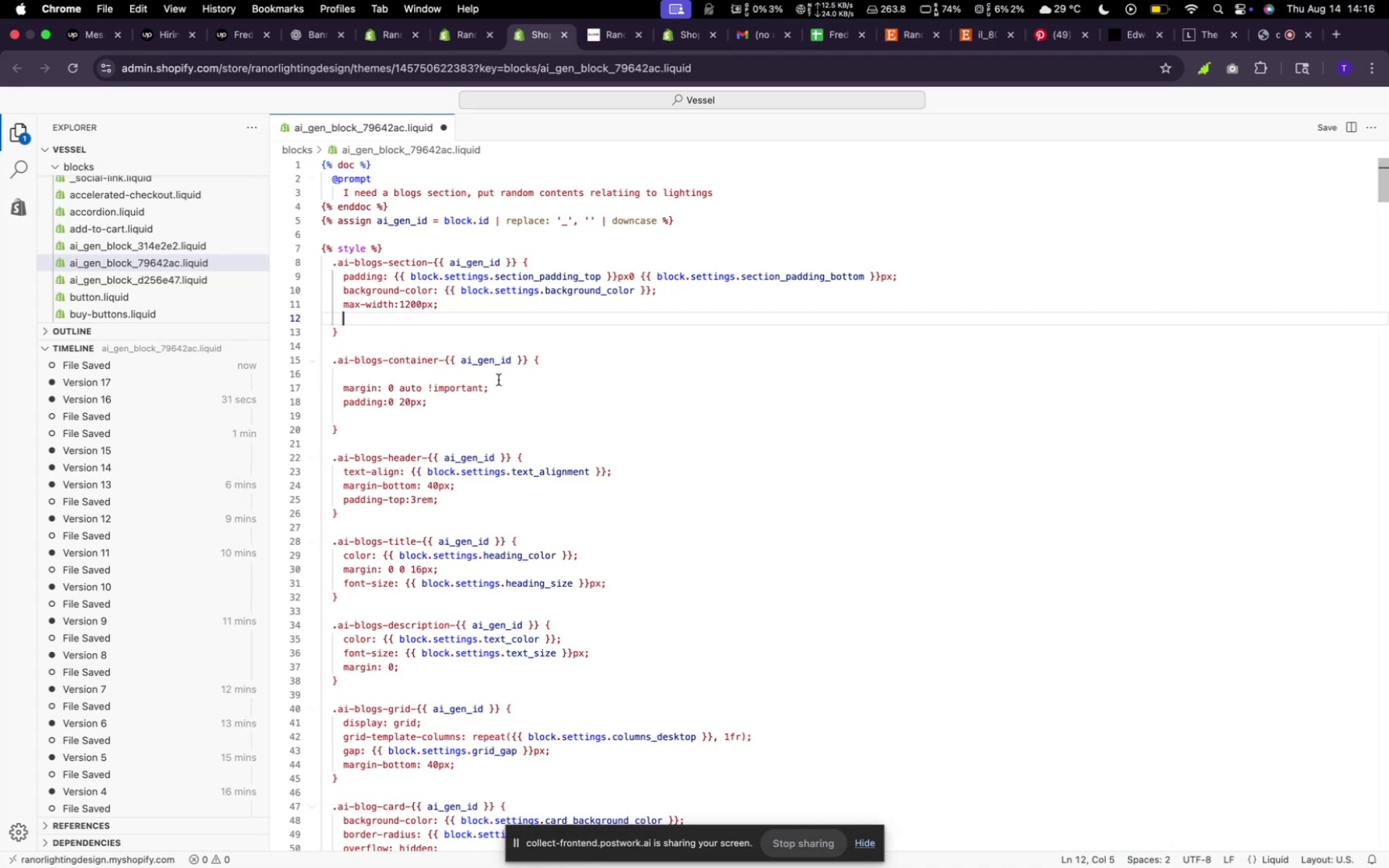 
left_click_drag(start_coordinate=[501, 394], to_coordinate=[397, 377])
 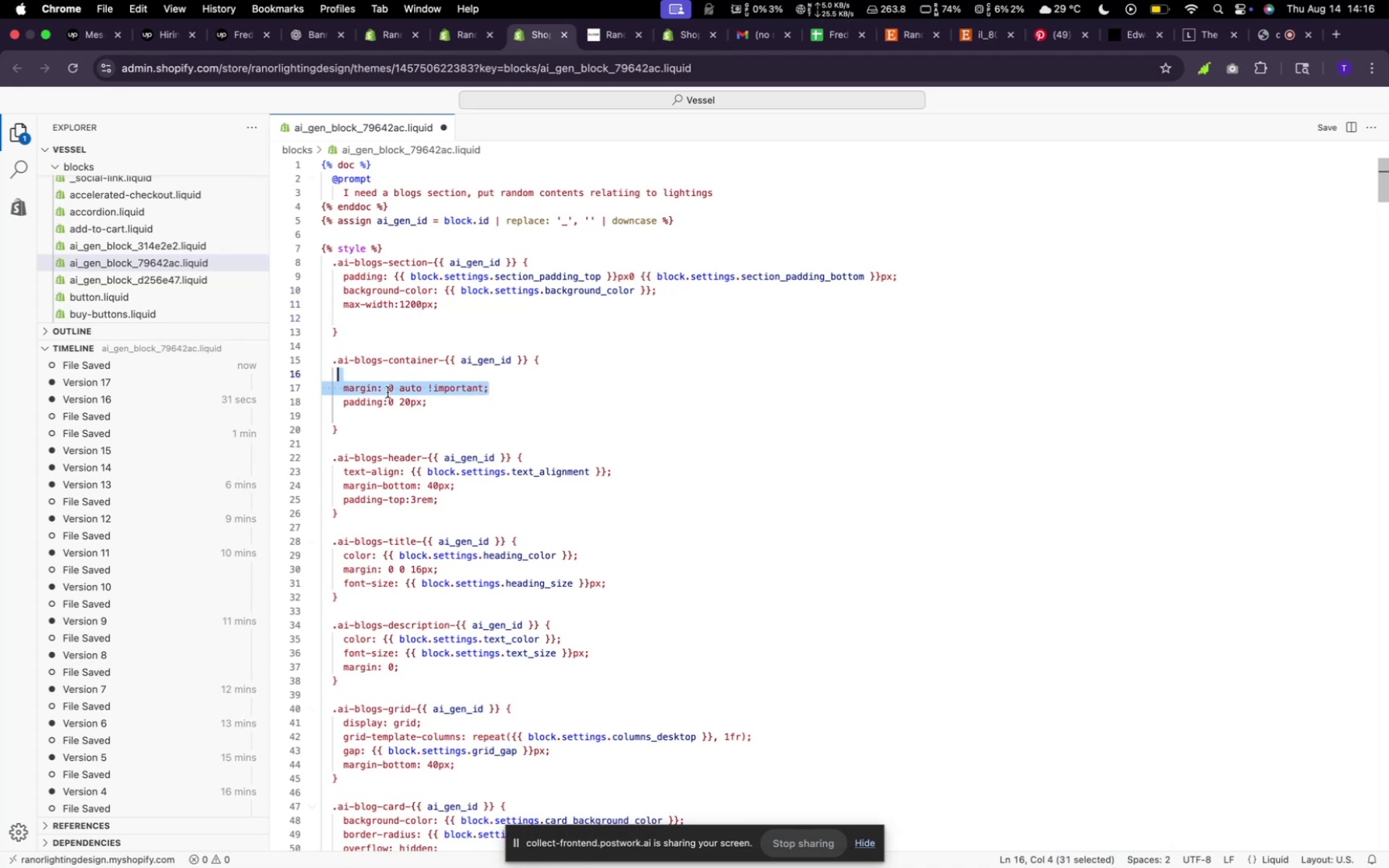 
left_click_drag(start_coordinate=[388, 392], to_coordinate=[357, 325])
 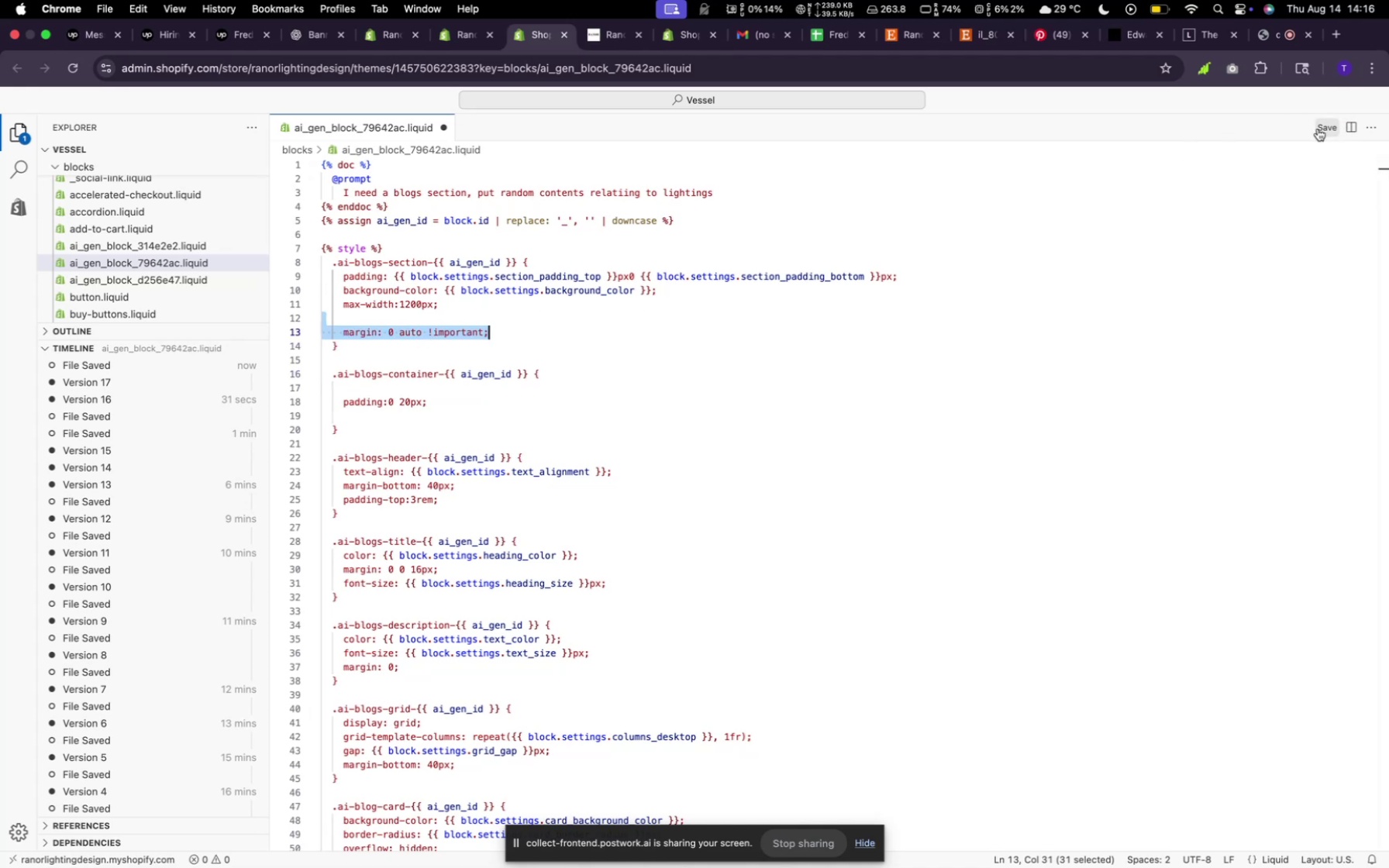 
left_click([1314, 127])
 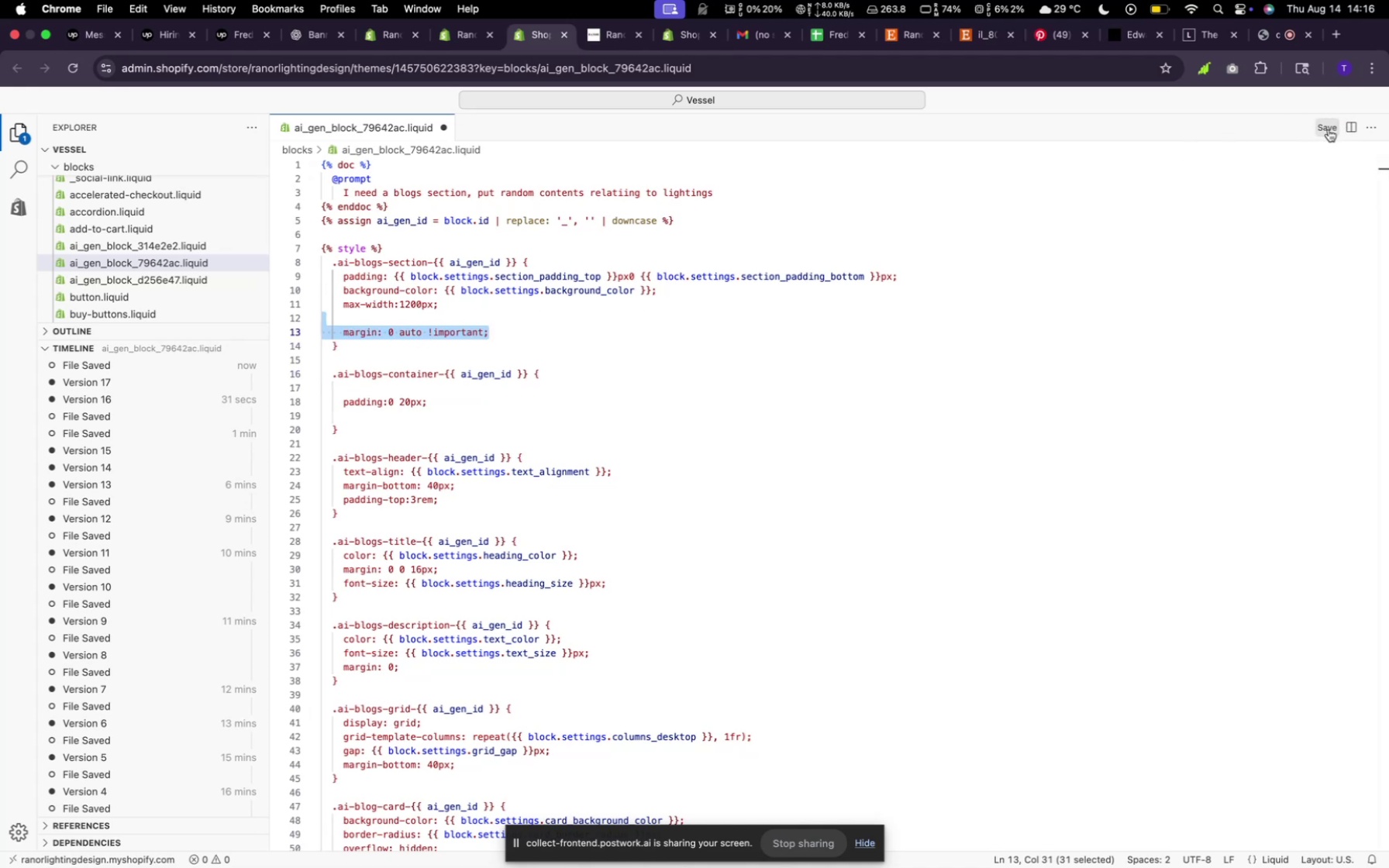 
left_click([1329, 129])
 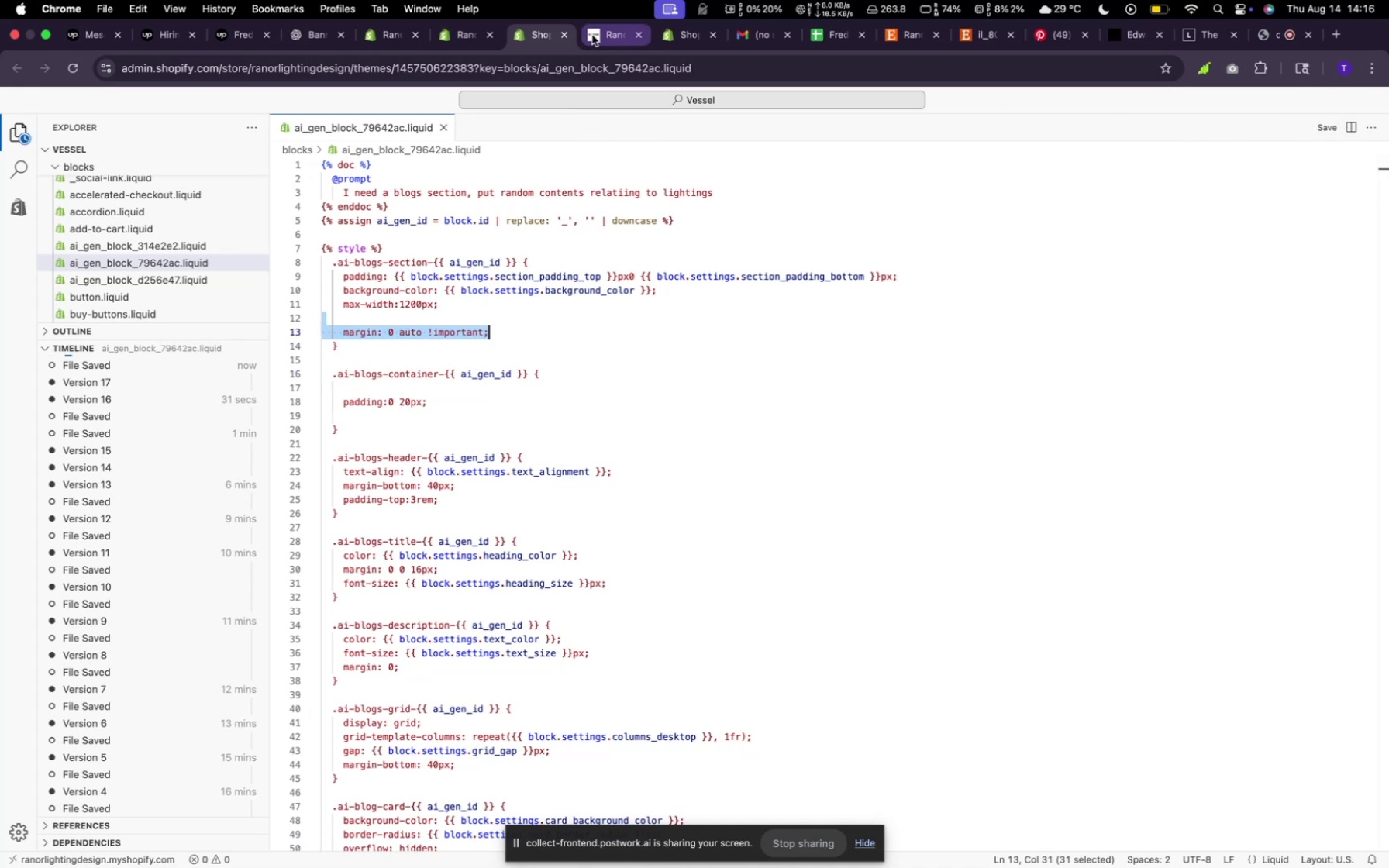 
left_click([592, 35])
 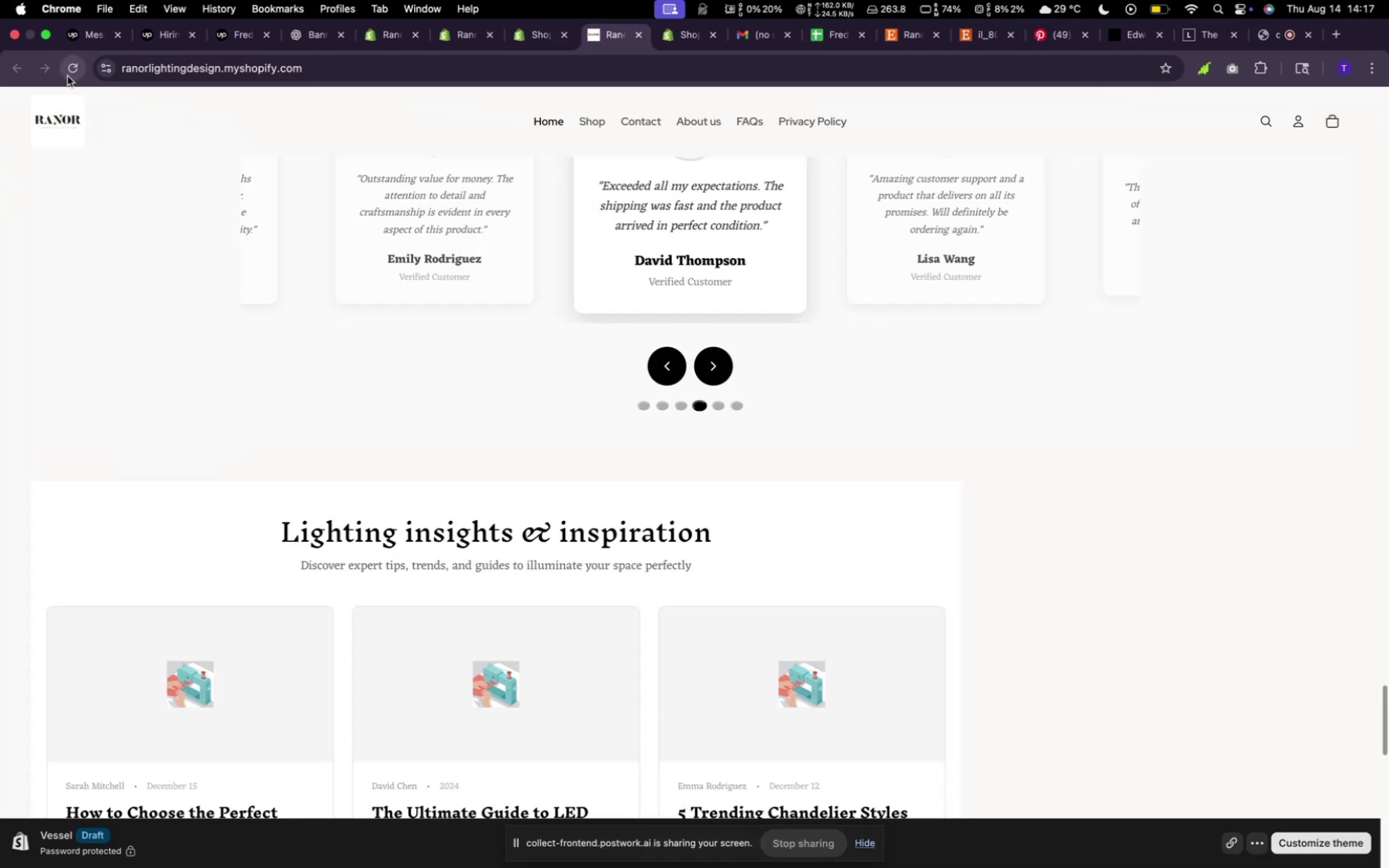 
left_click([70, 74])
 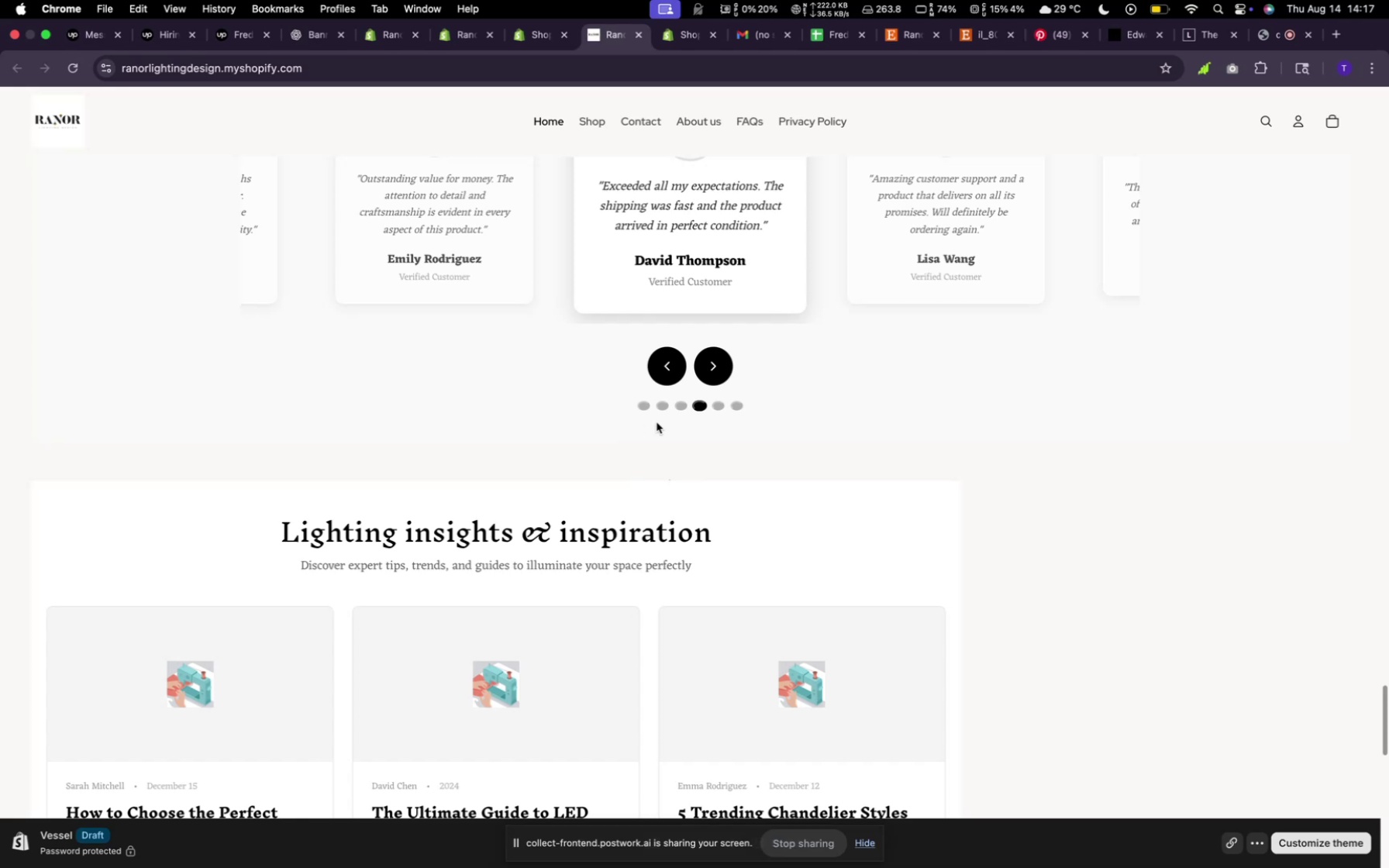 
scroll: coordinate [640, 425], scroll_direction: down, amount: 1.0
 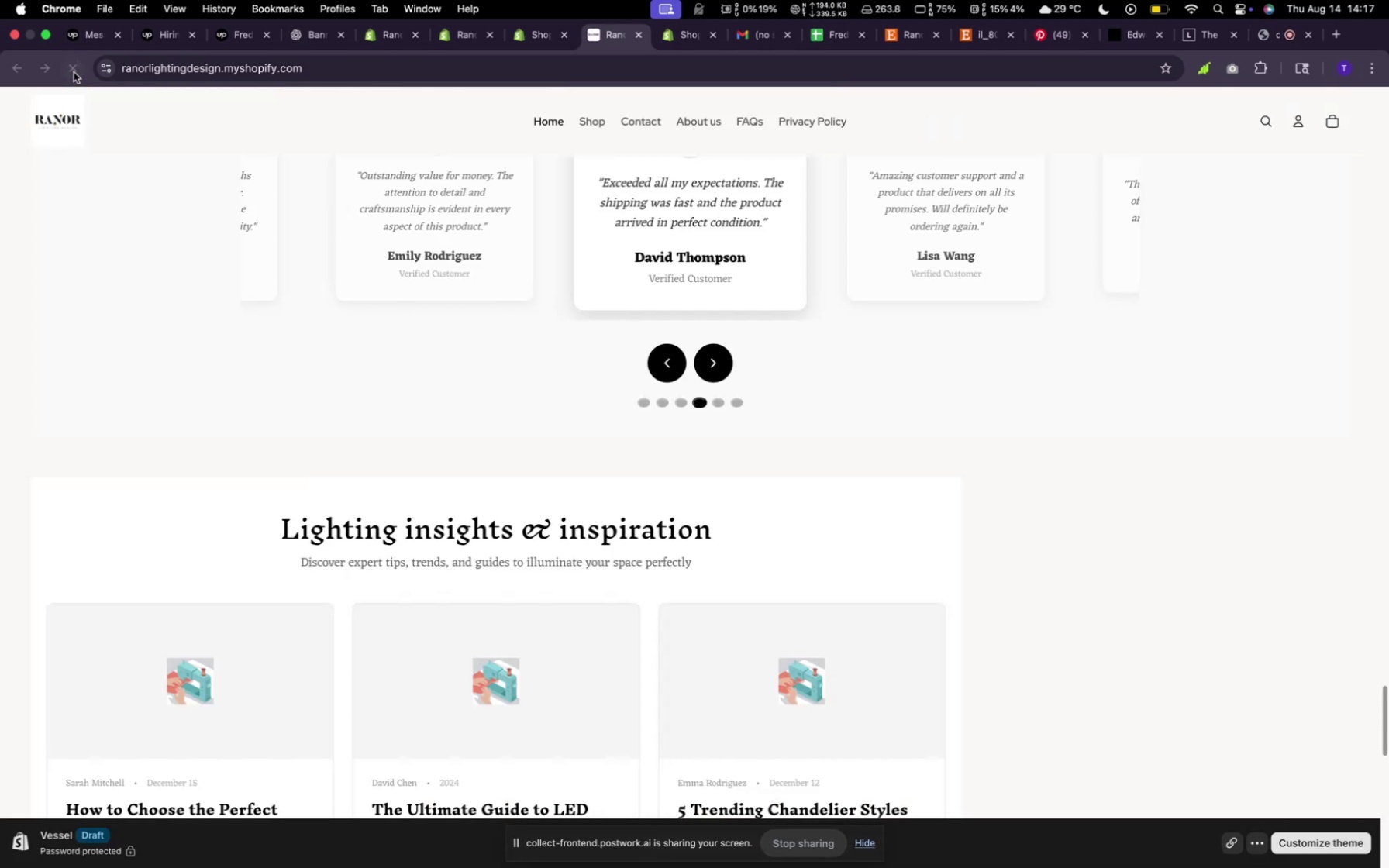 
scroll: coordinate [746, 607], scroll_direction: up, amount: 6.0
 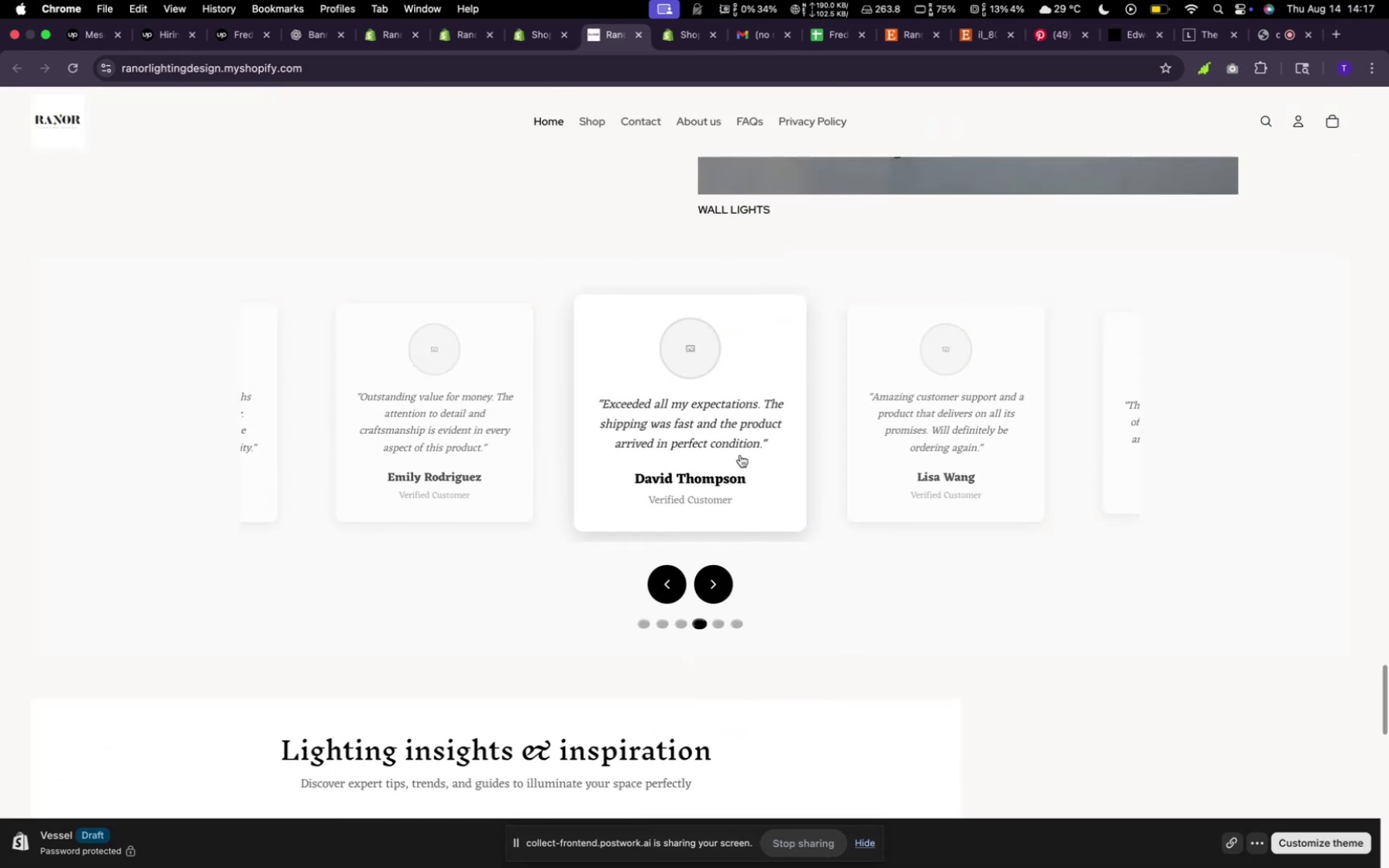 
scroll: coordinate [763, 446], scroll_direction: down, amount: 39.0
 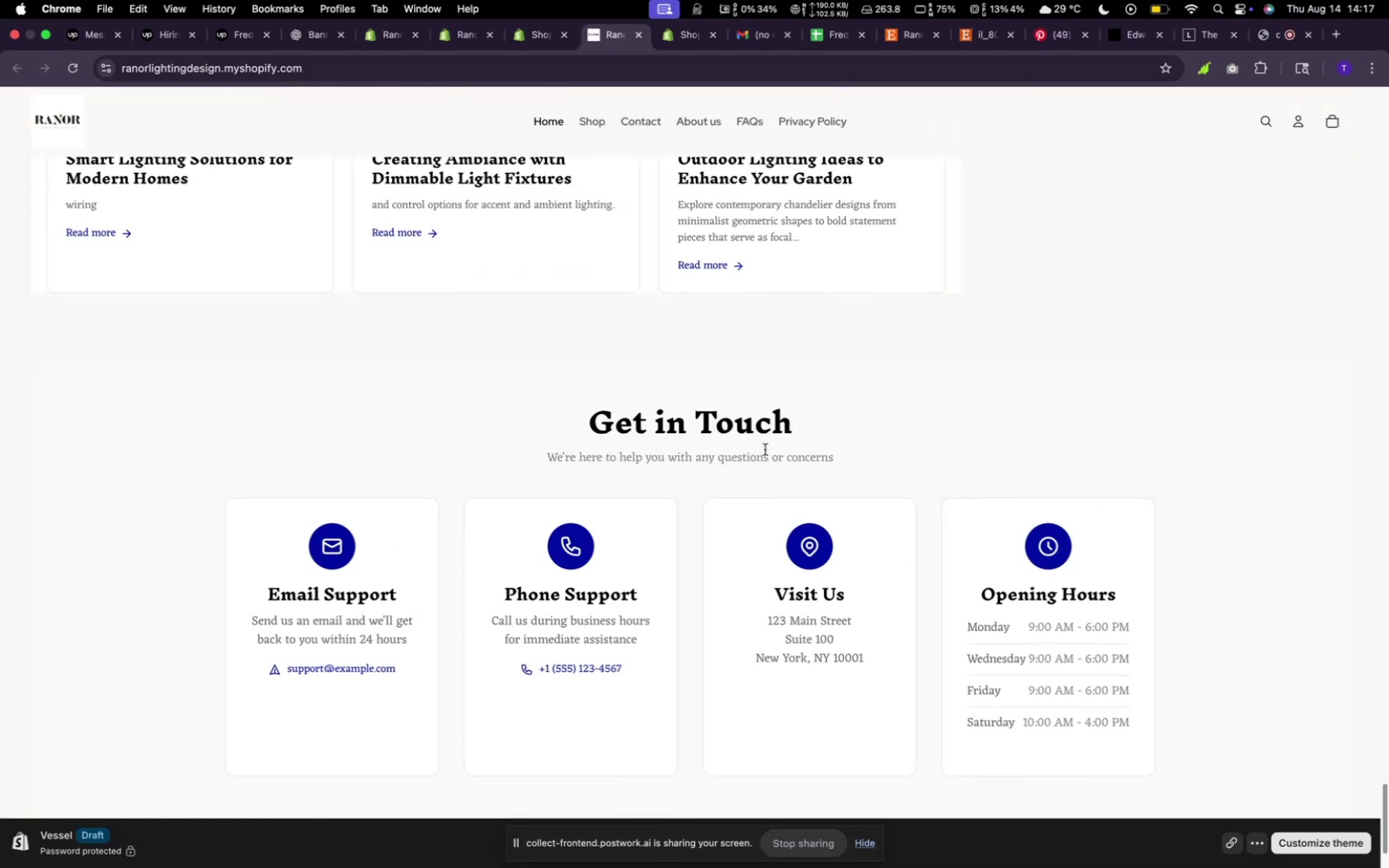 
scroll: coordinate [740, 437], scroll_direction: up, amount: 26.0
 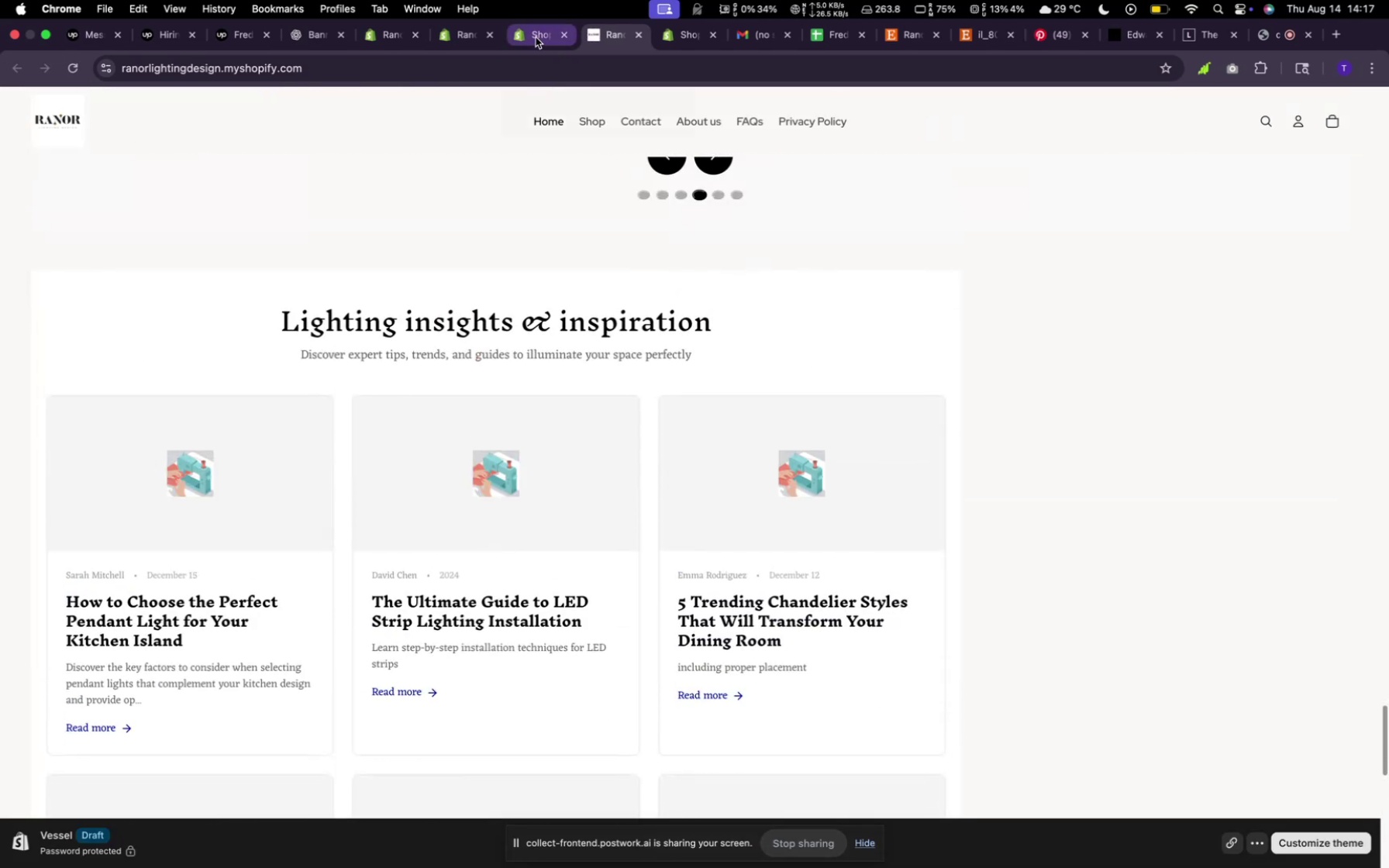 
left_click([536, 37])
 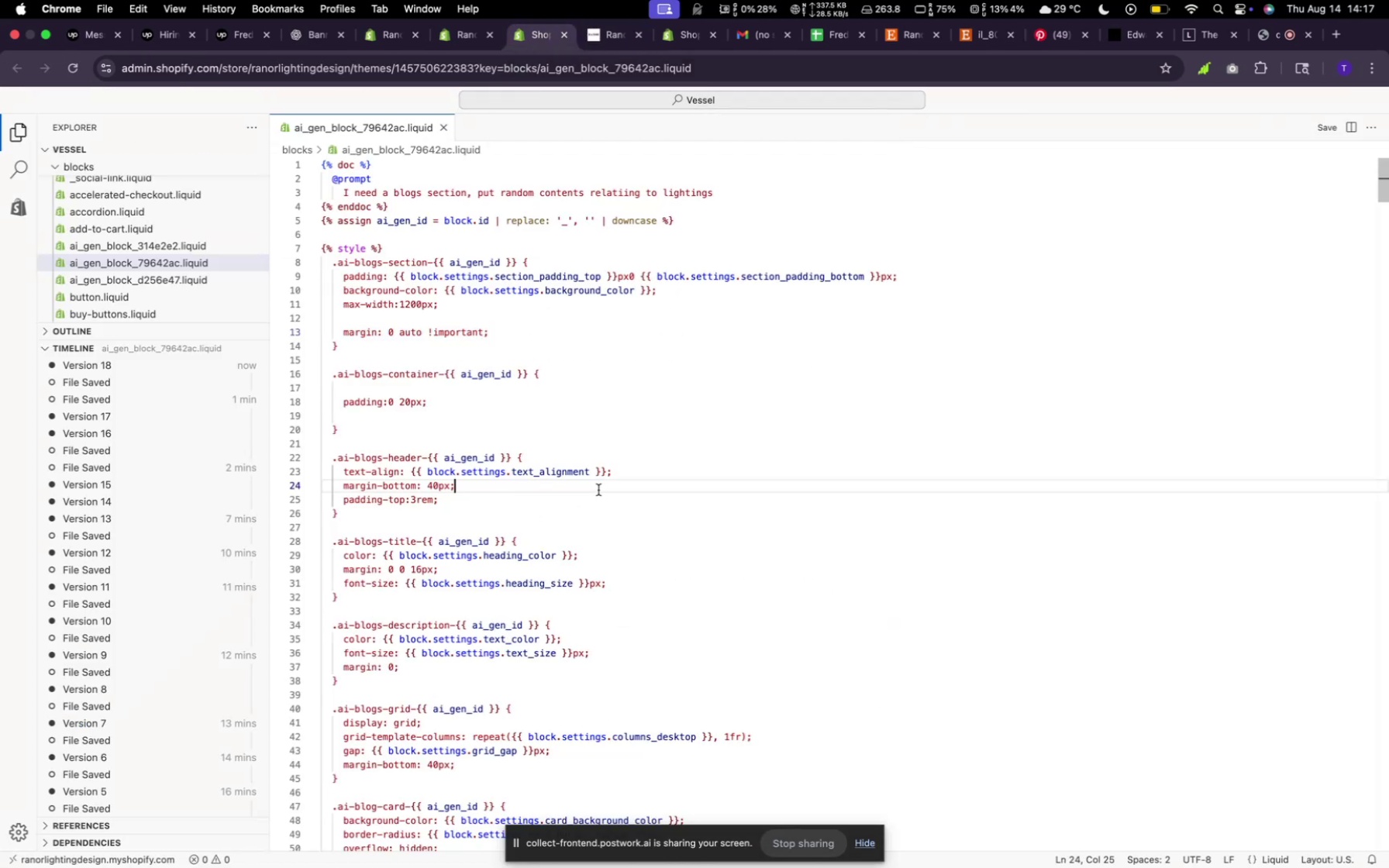 
key(Meta+Z)
 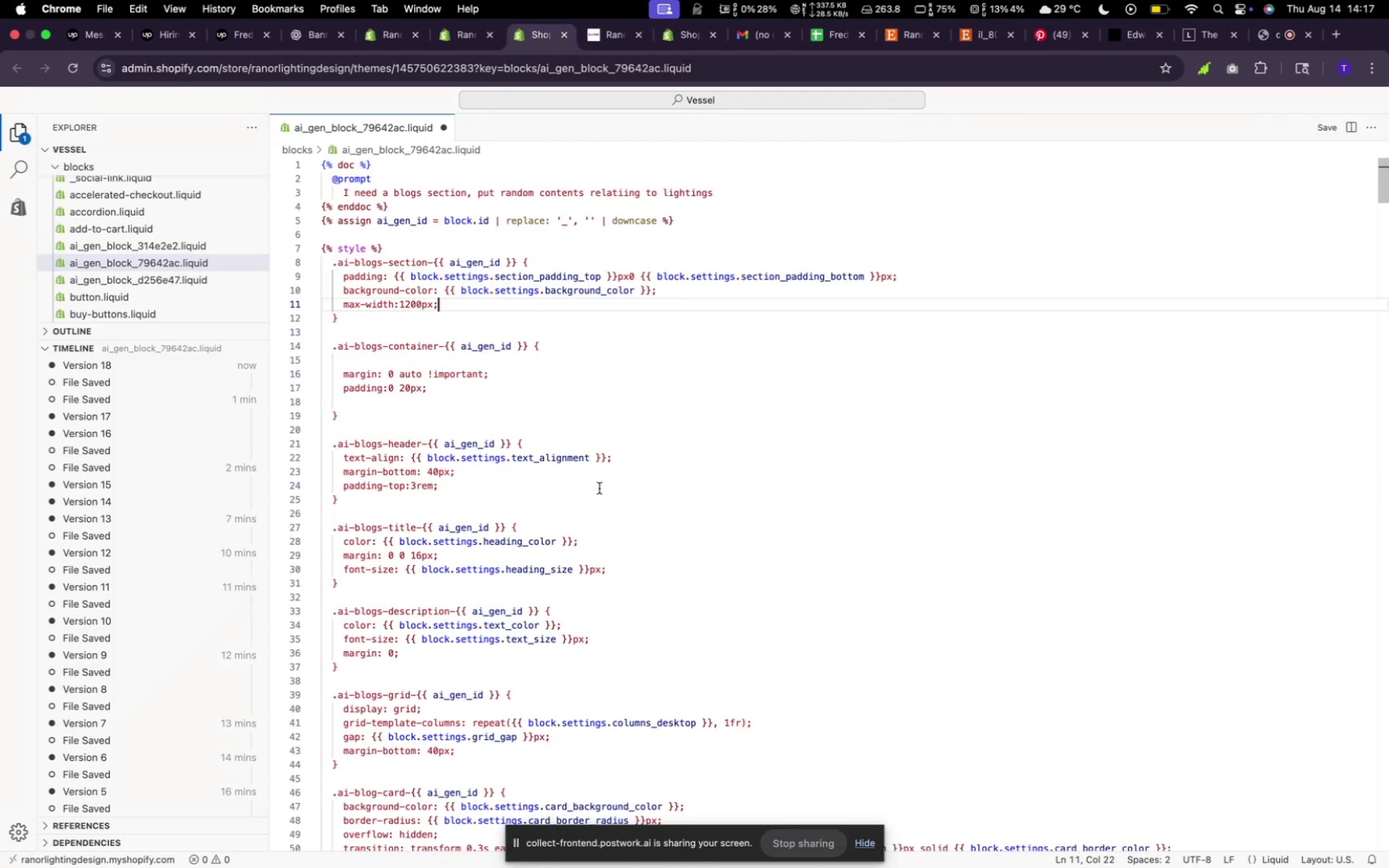 
key(Meta+Z)
 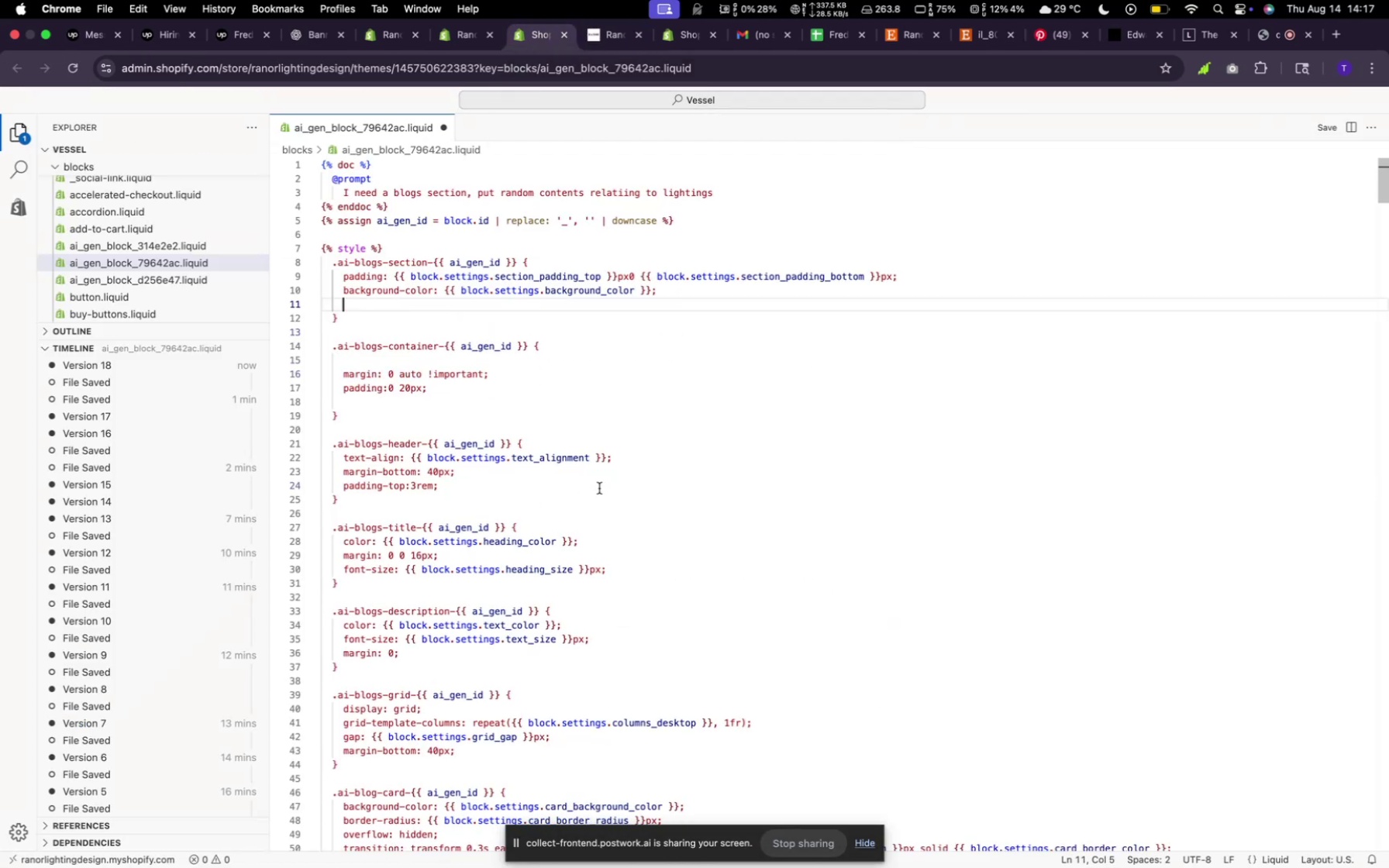 
key(Meta+Z)
 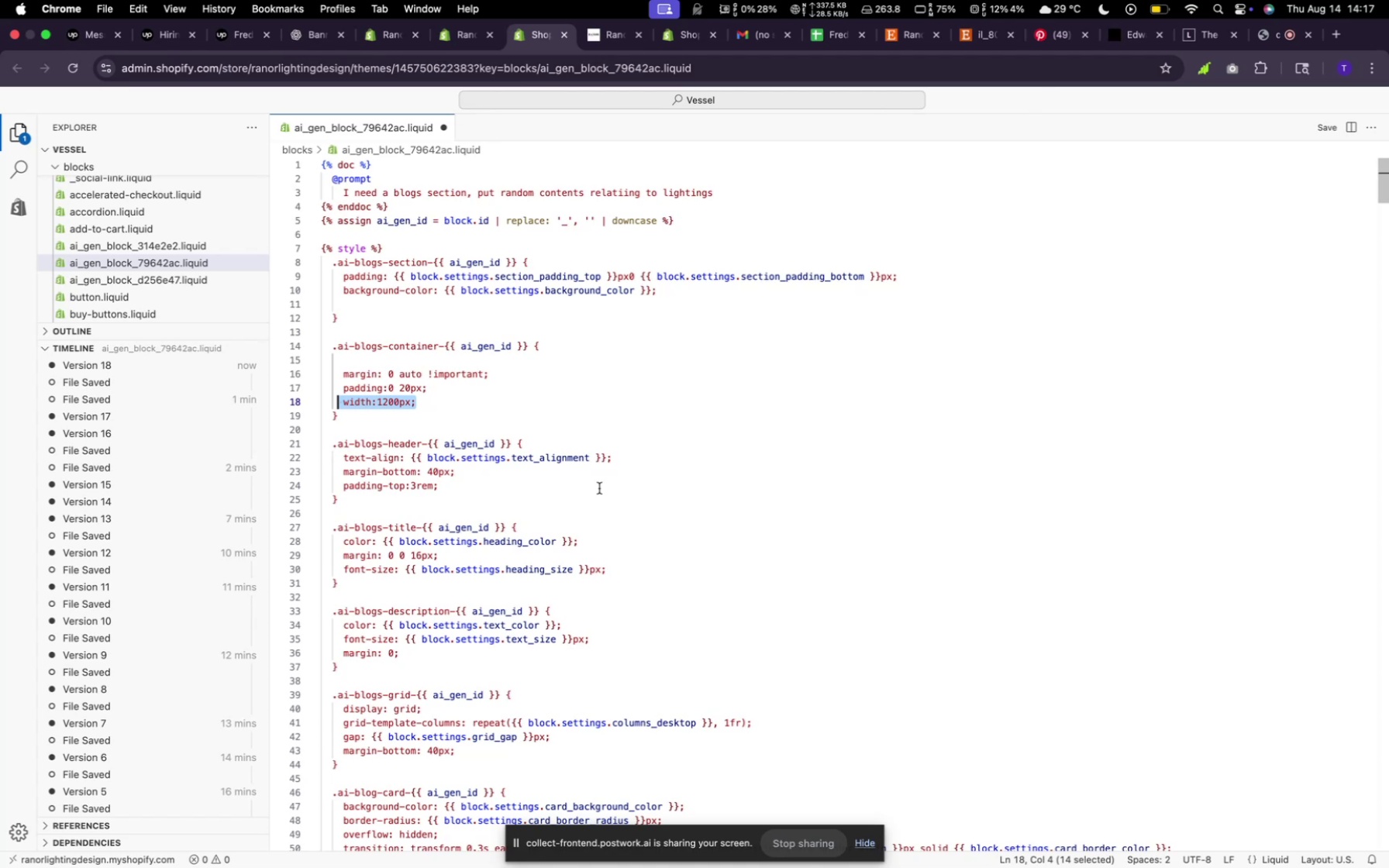 
key(Meta+Z)
 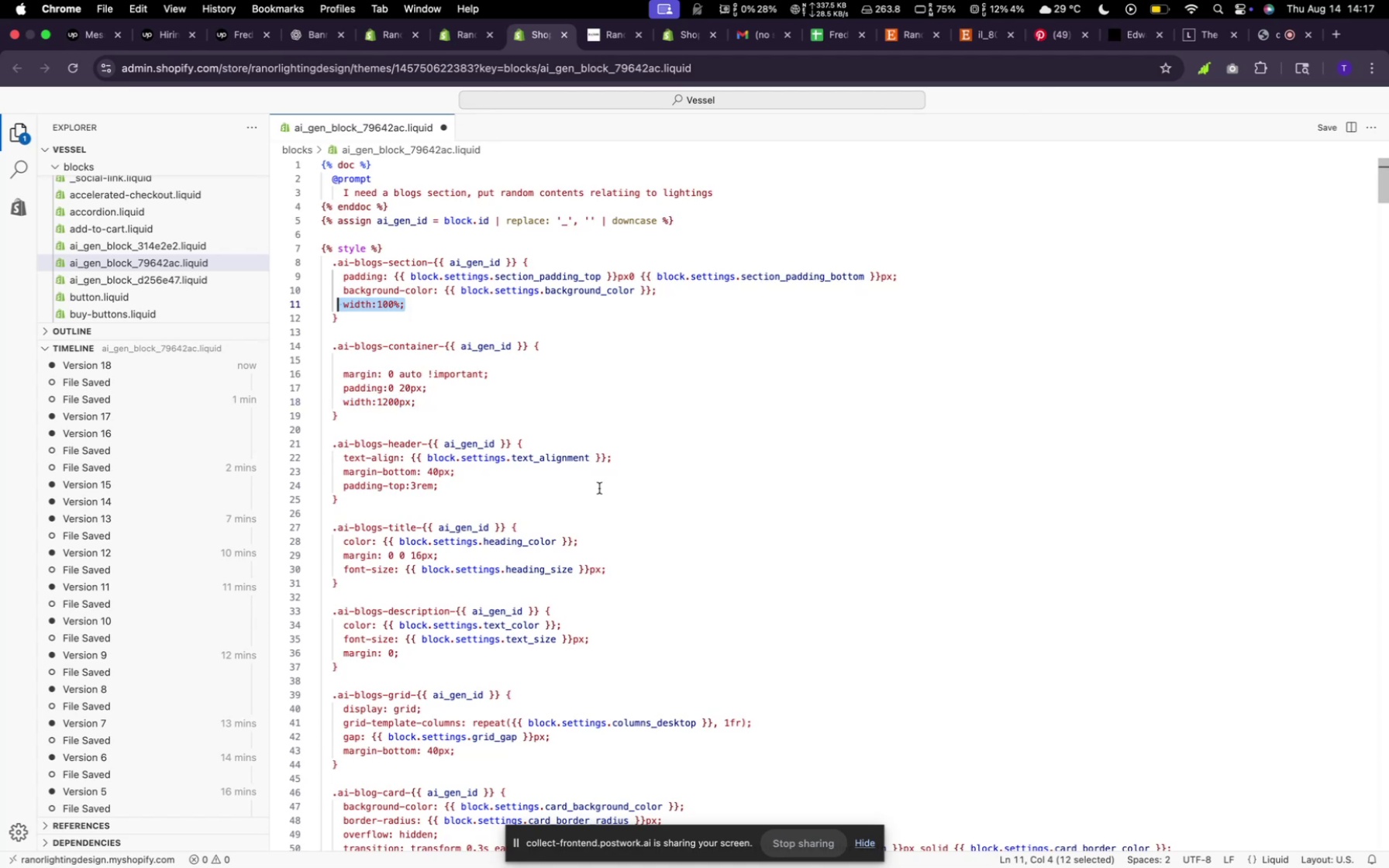 
key(Meta+Z)
 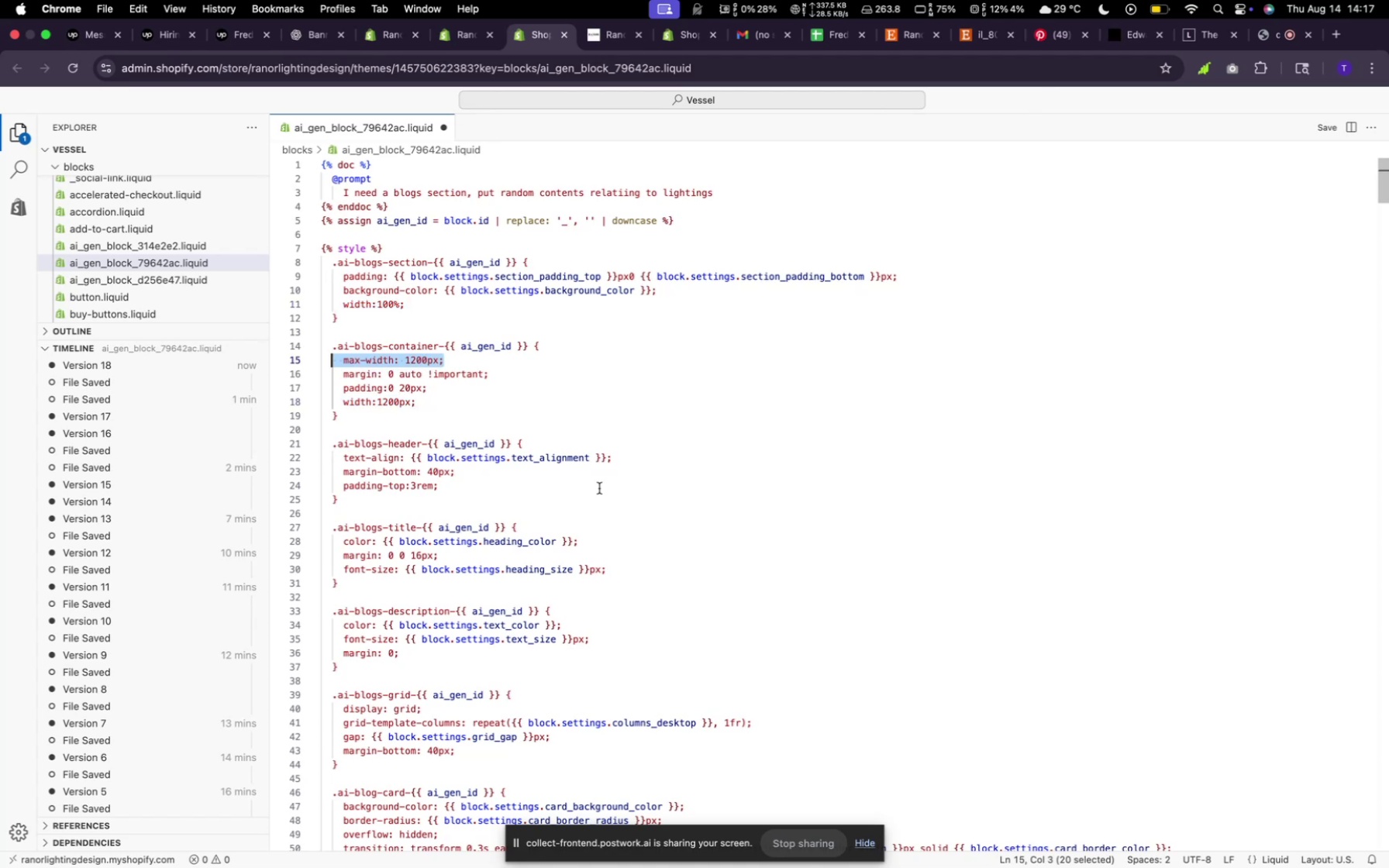 
key(Meta+Z)
 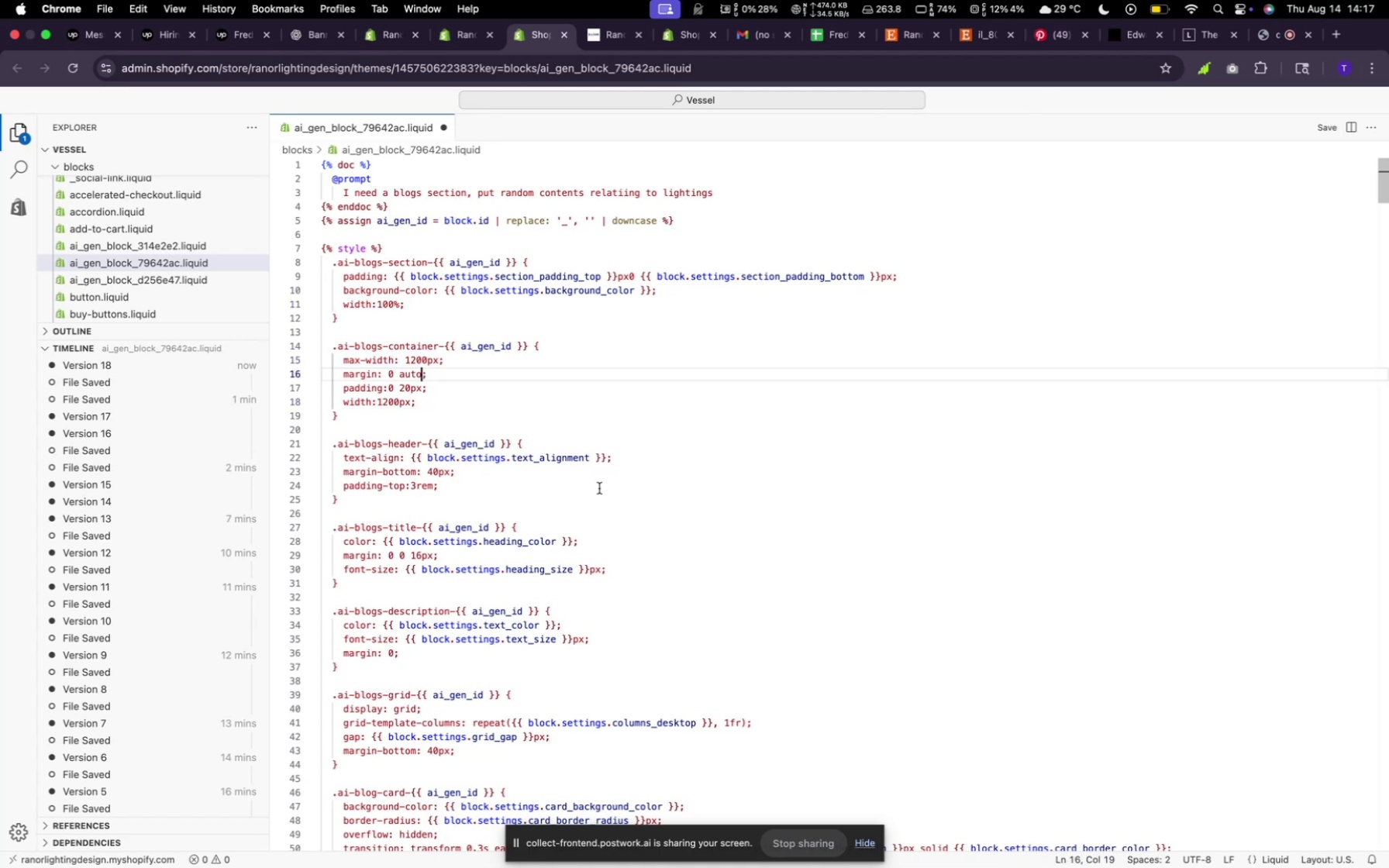 
key(Meta+Z)
 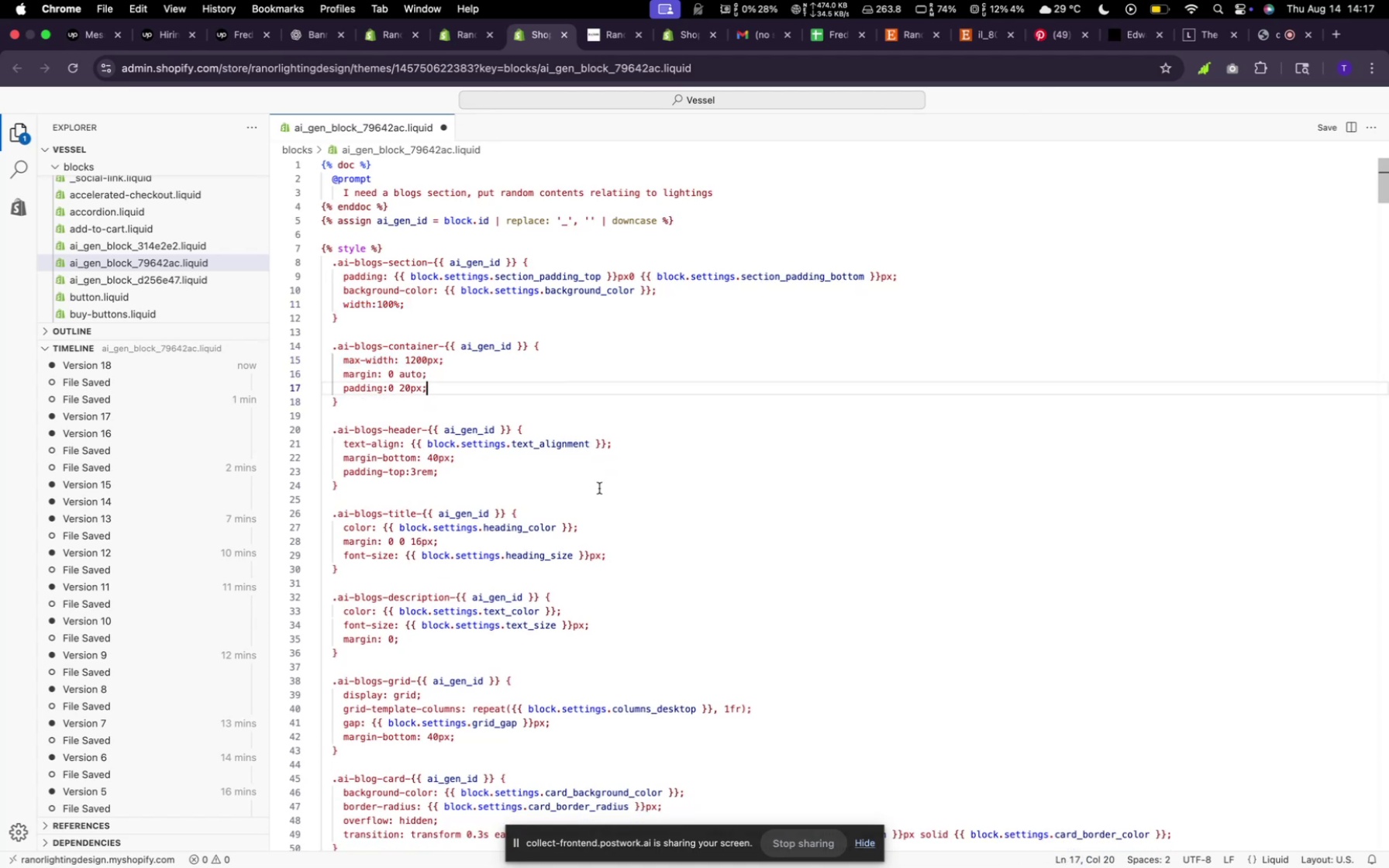 
key(Meta+Z)
 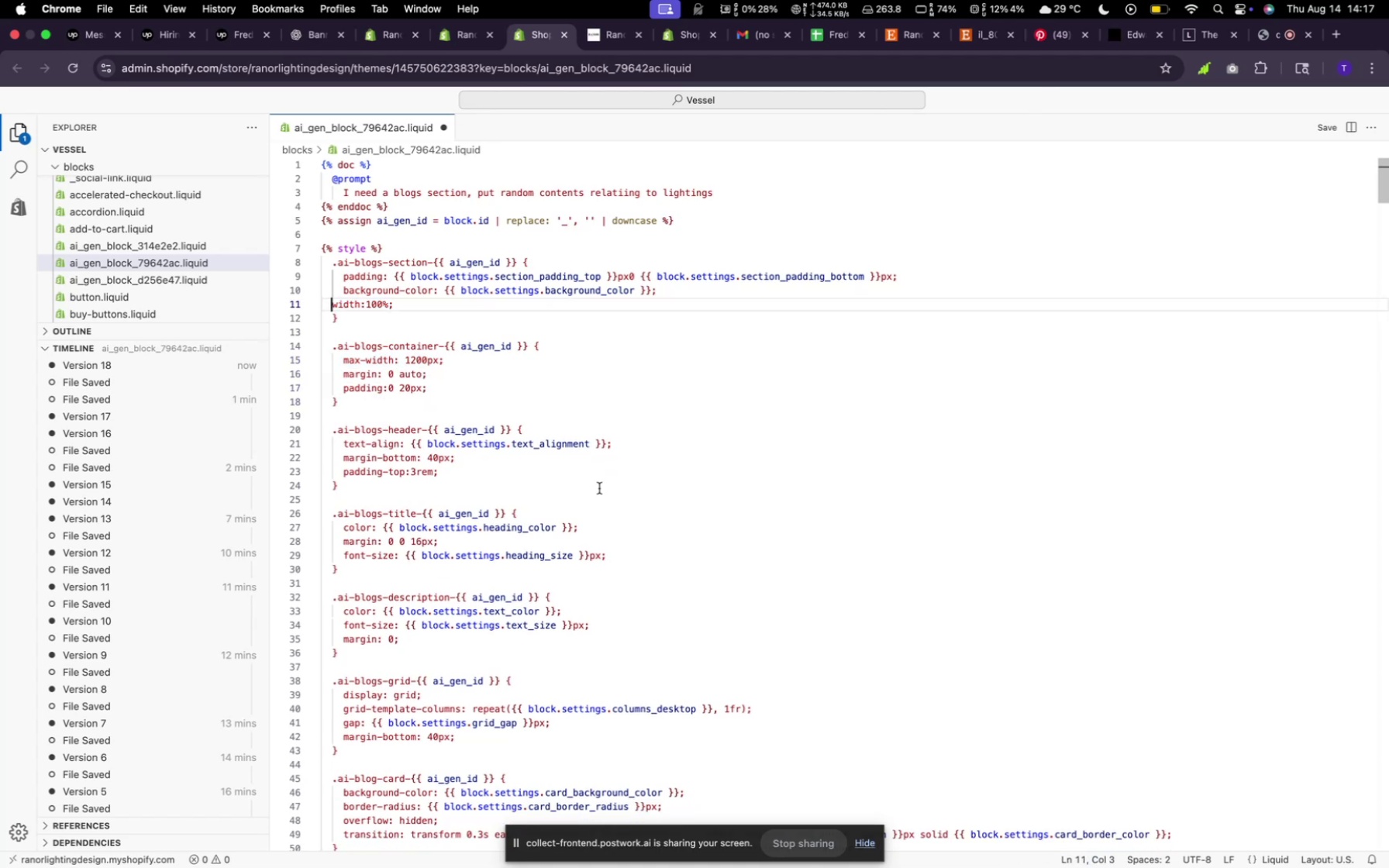 
key(Meta+Z)
 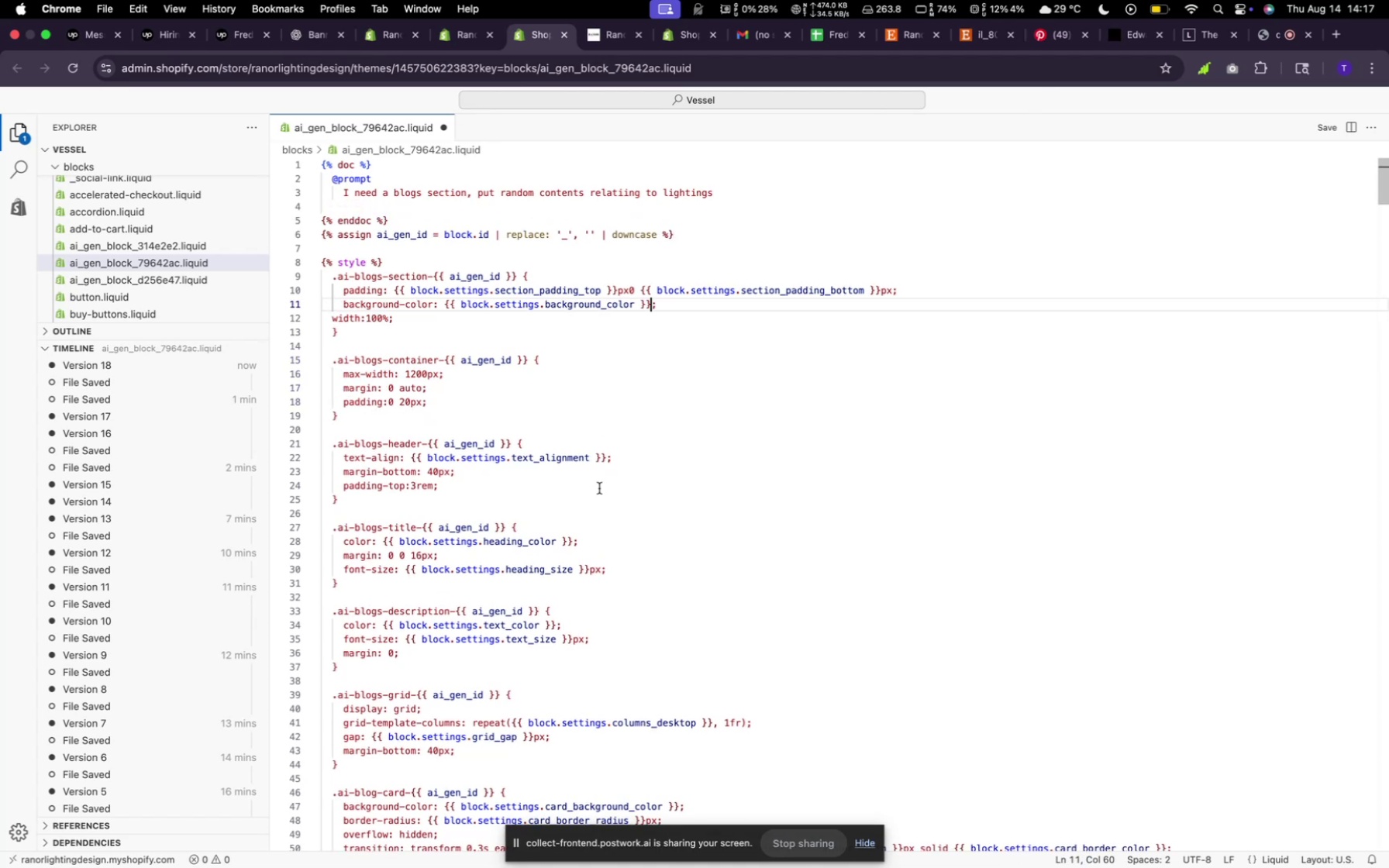 
key(Meta+Z)
 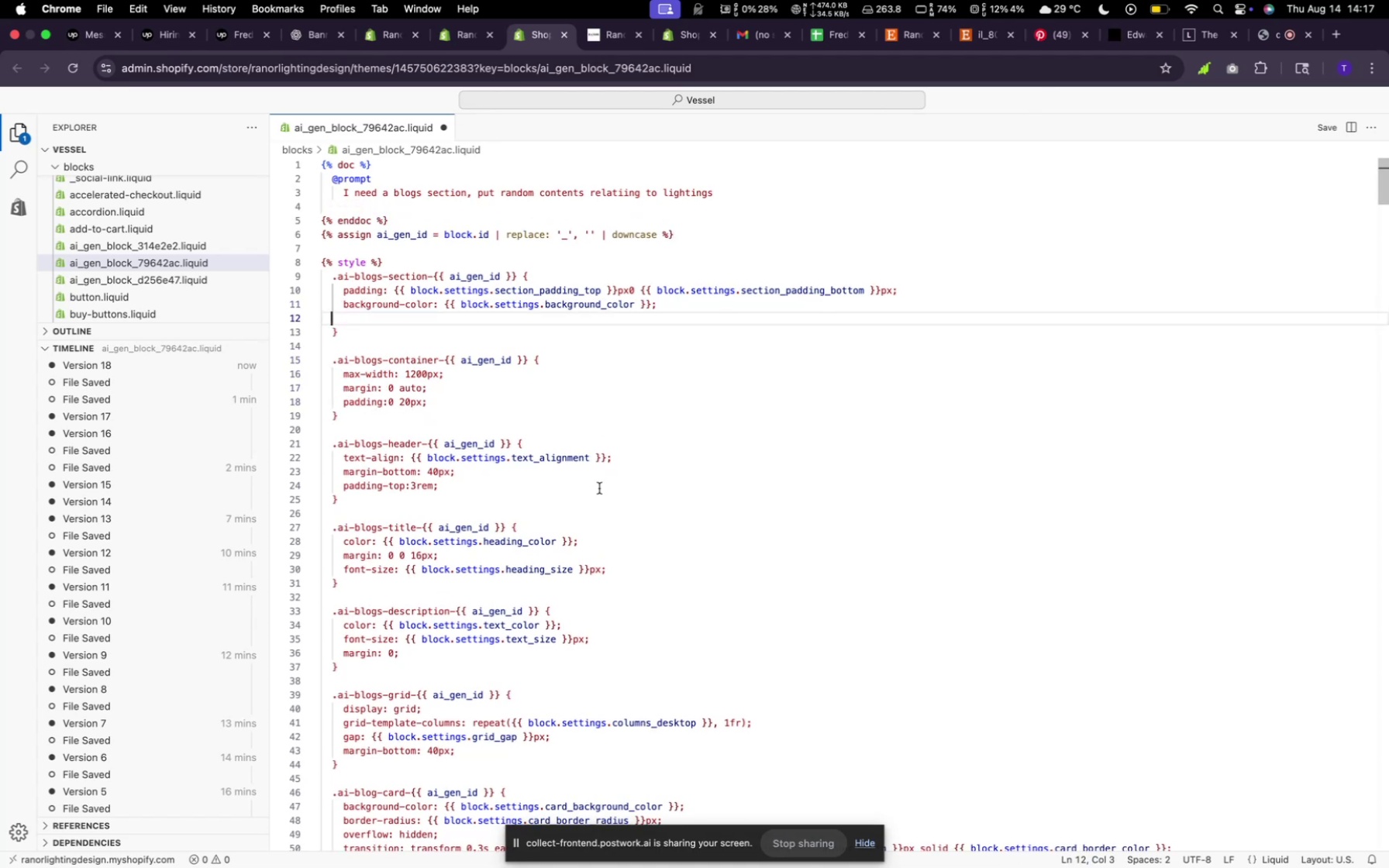 
key(Meta+Z)
 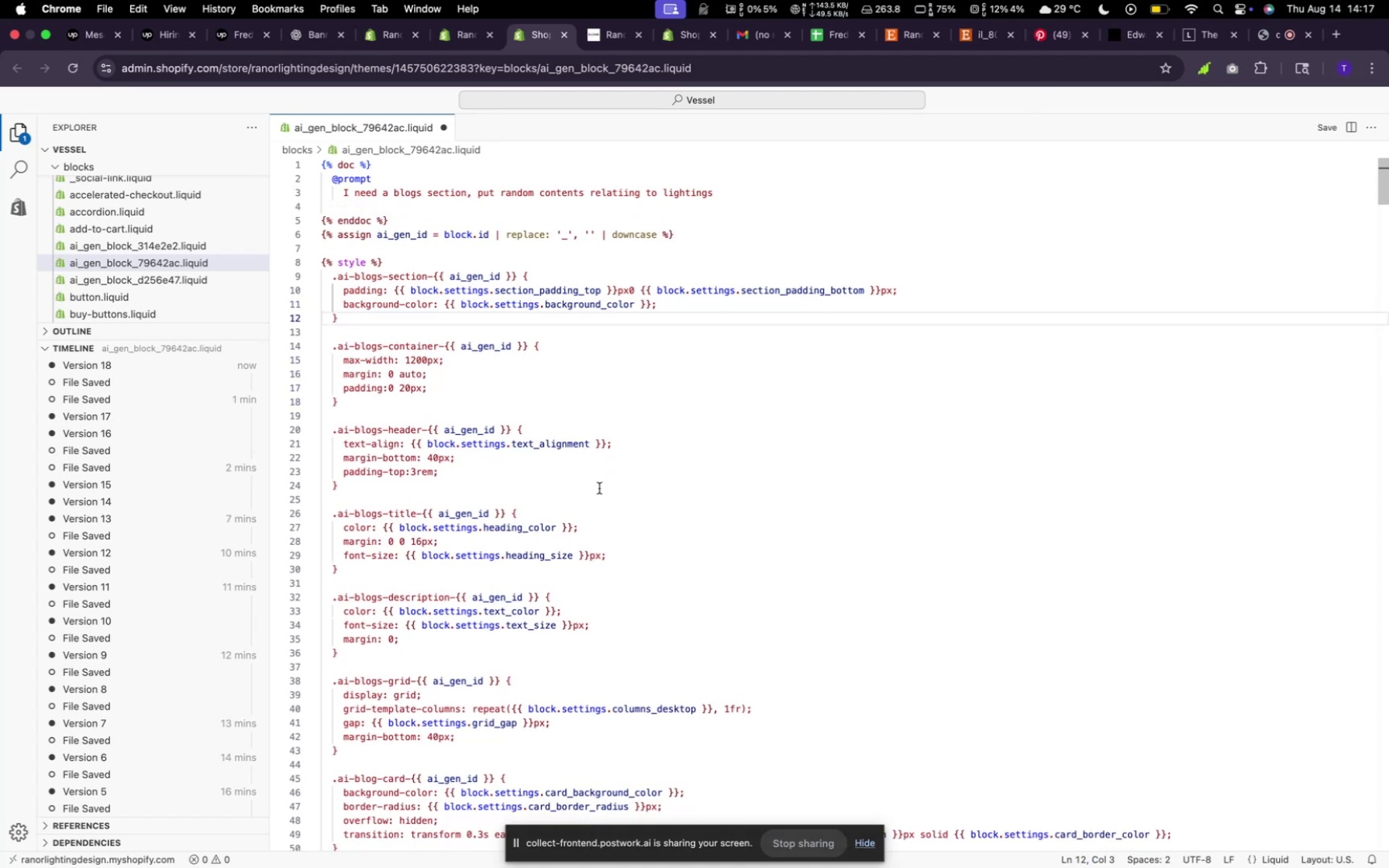 
key(Meta+Z)
 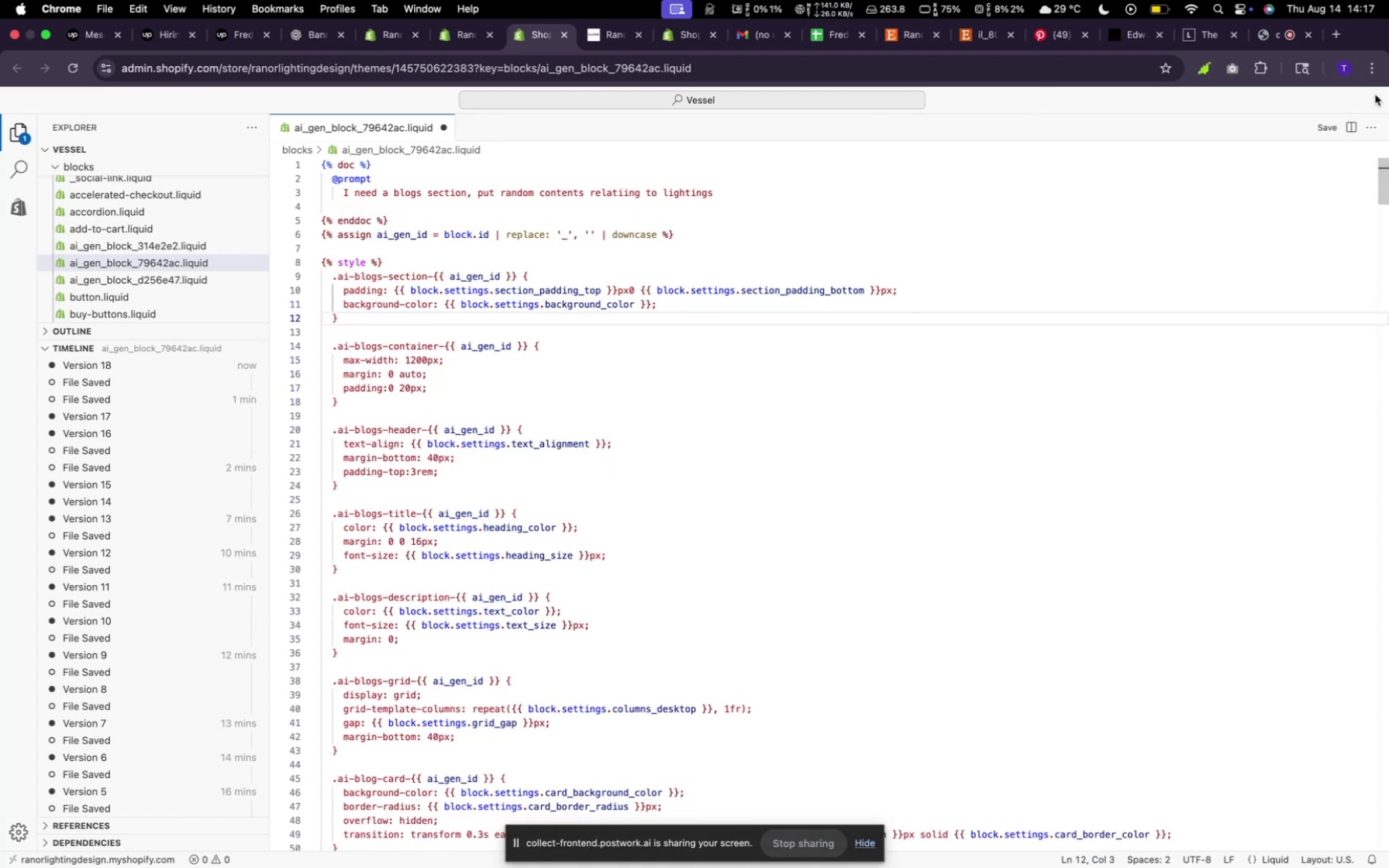 
wait(5.25)
 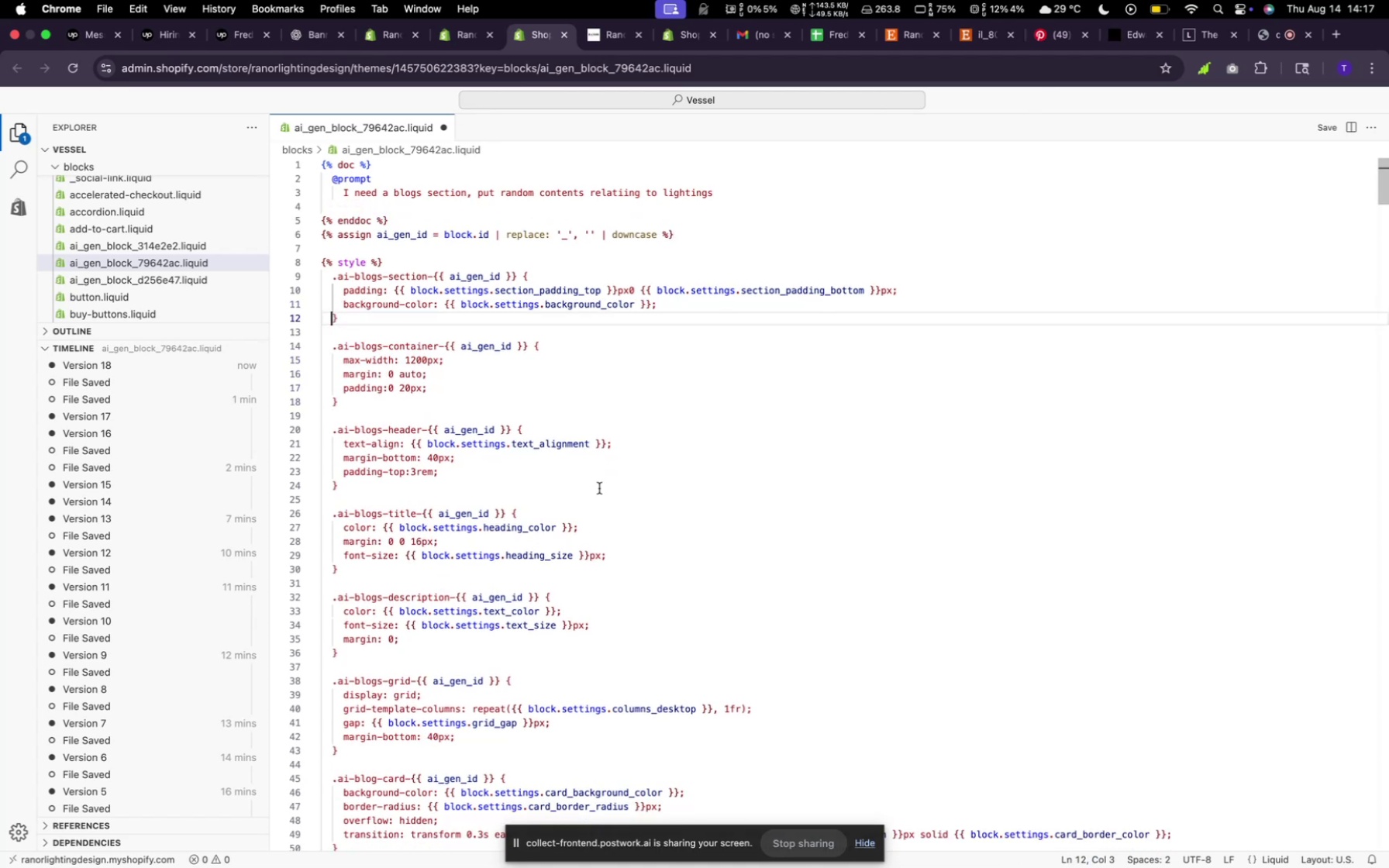 
left_click([1334, 129])
 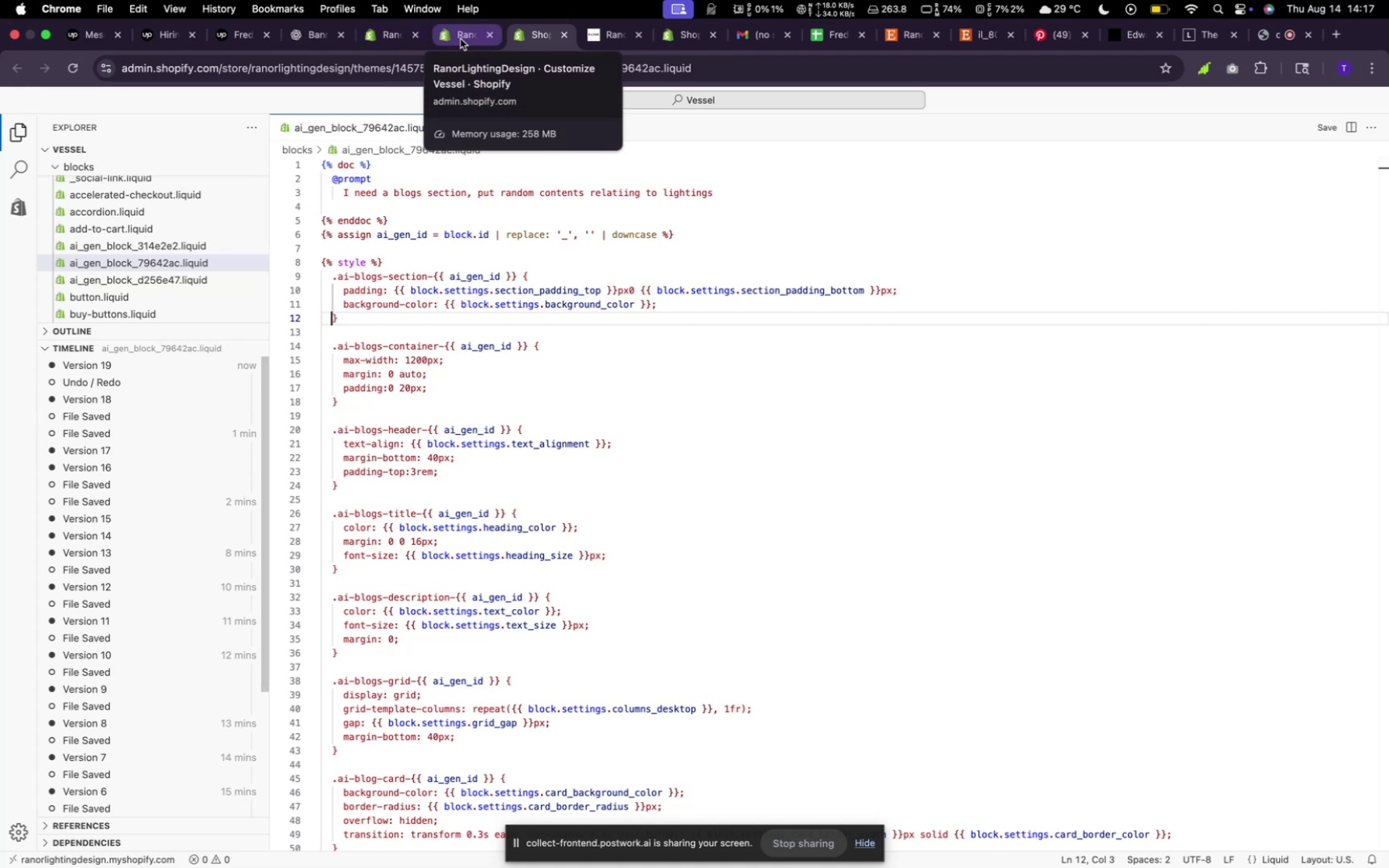 
left_click([460, 39])
 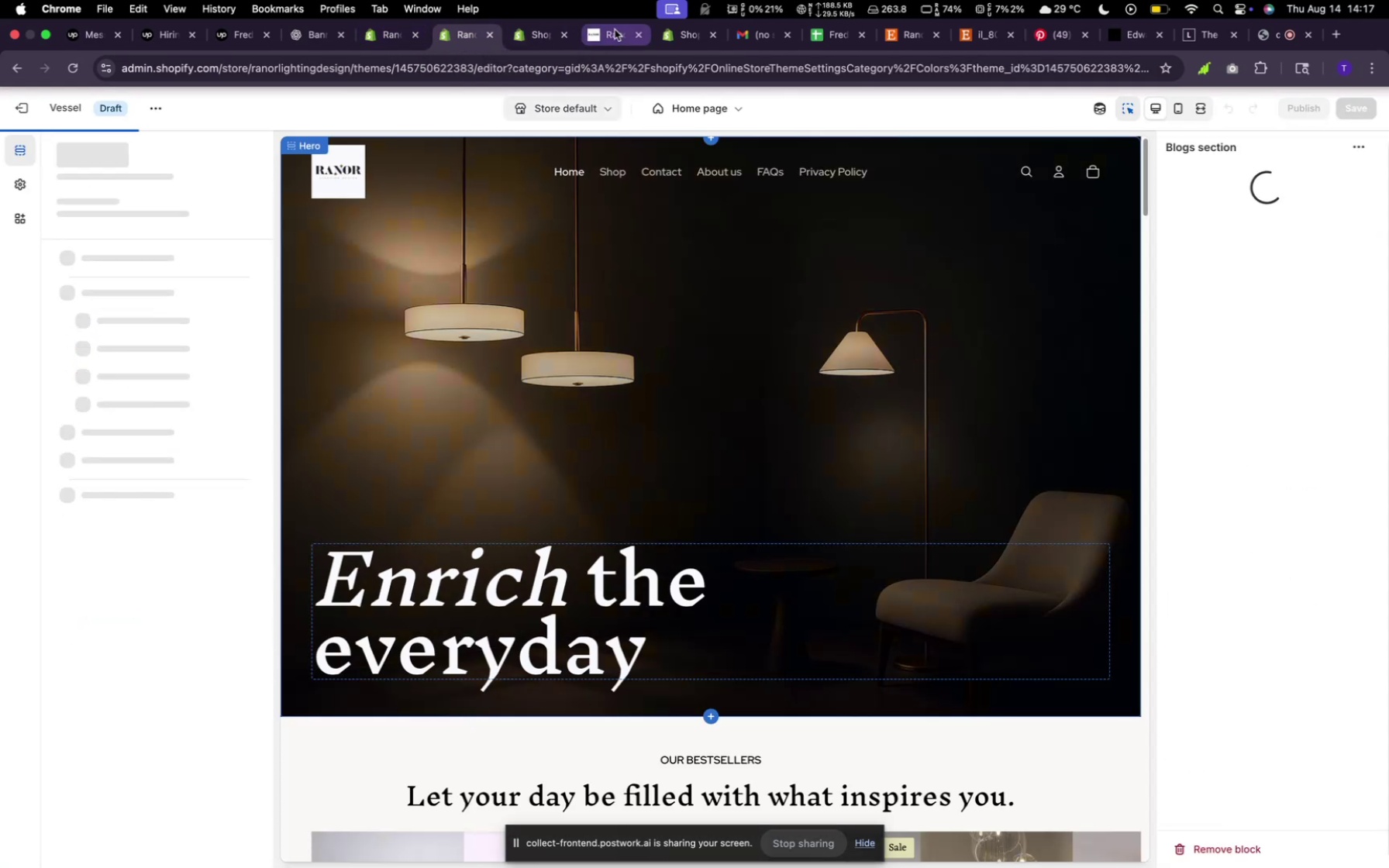 
left_click([612, 32])
 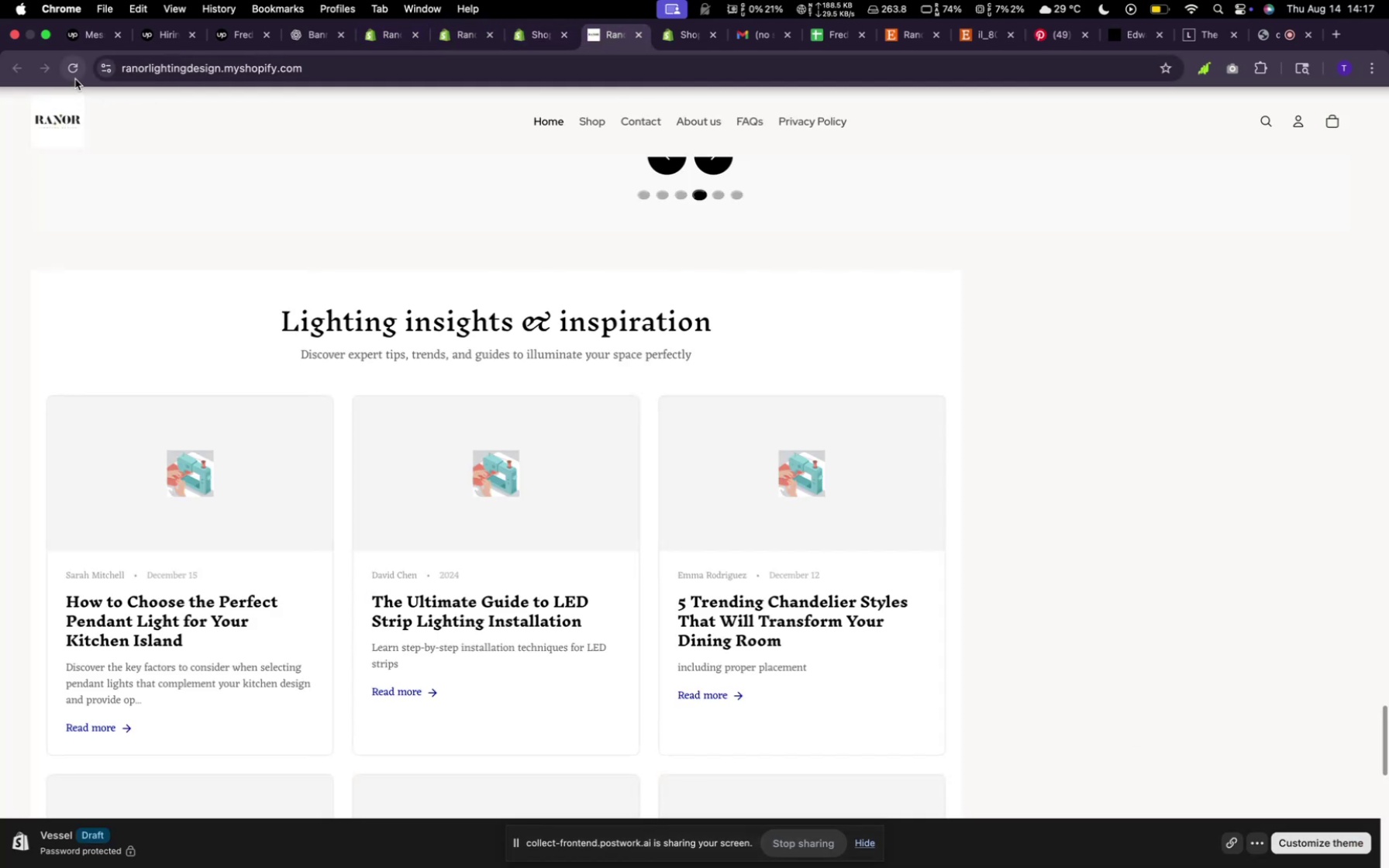 
left_click([75, 79])
 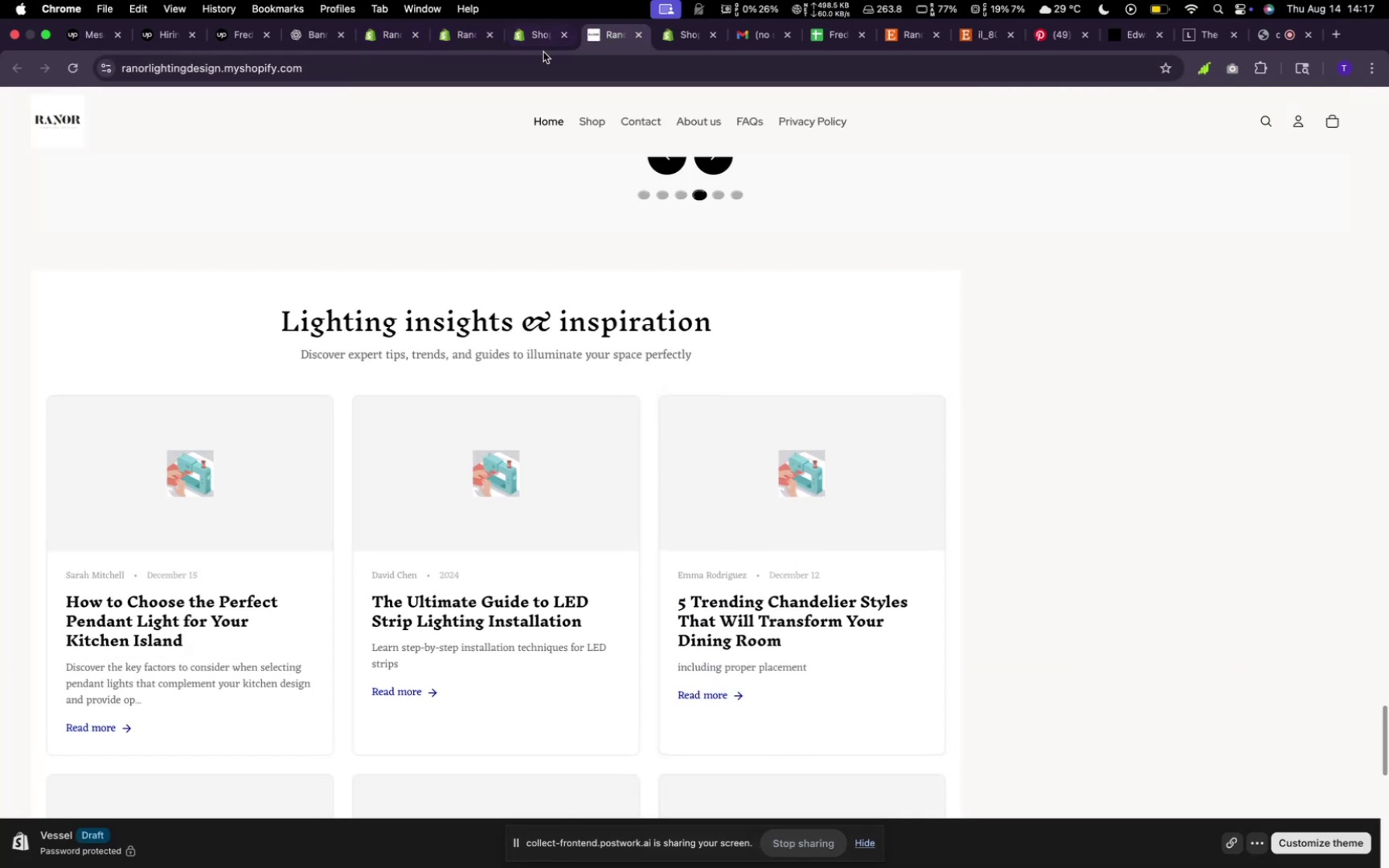 
left_click([537, 38])
 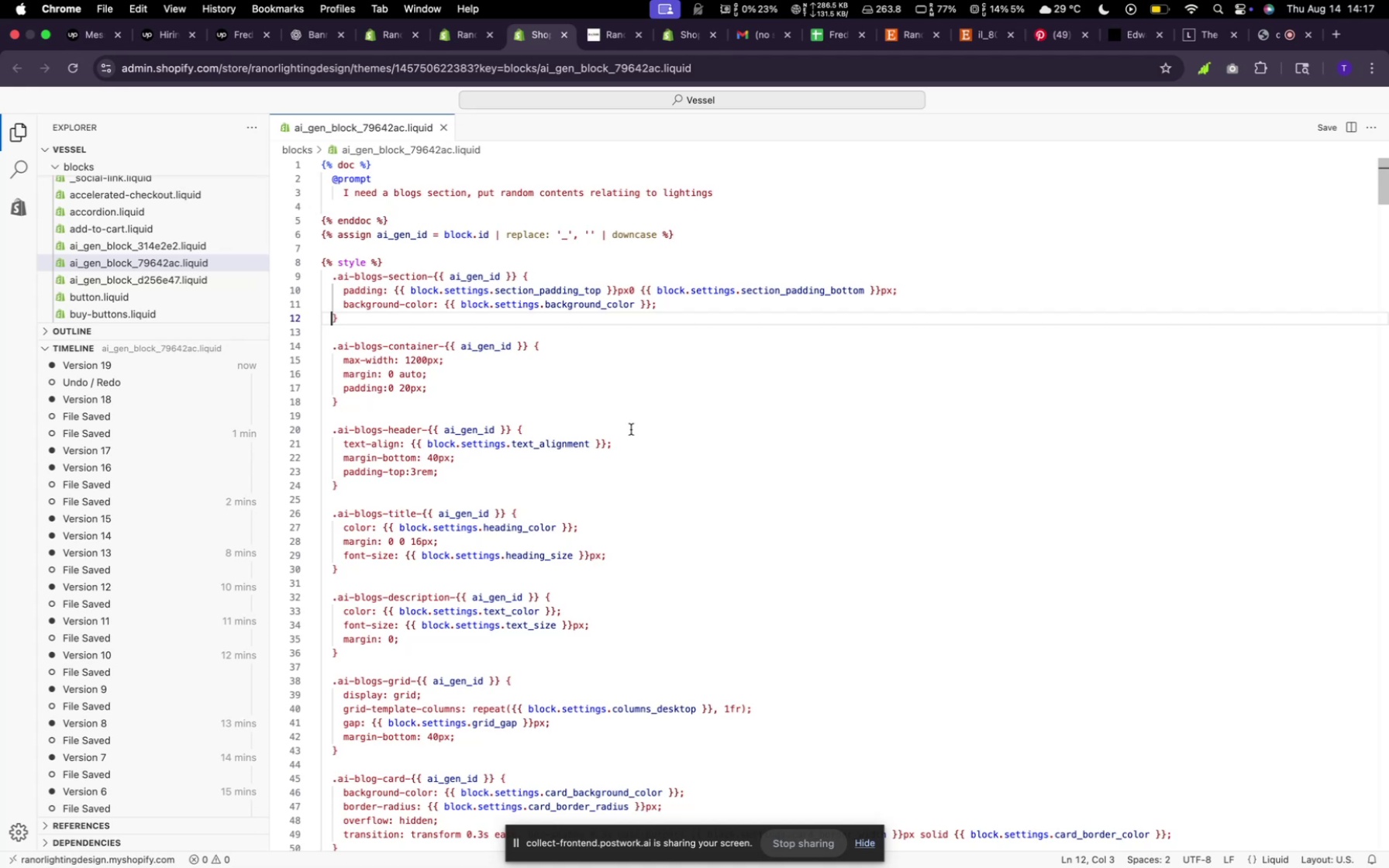 
left_click([629, 417])
 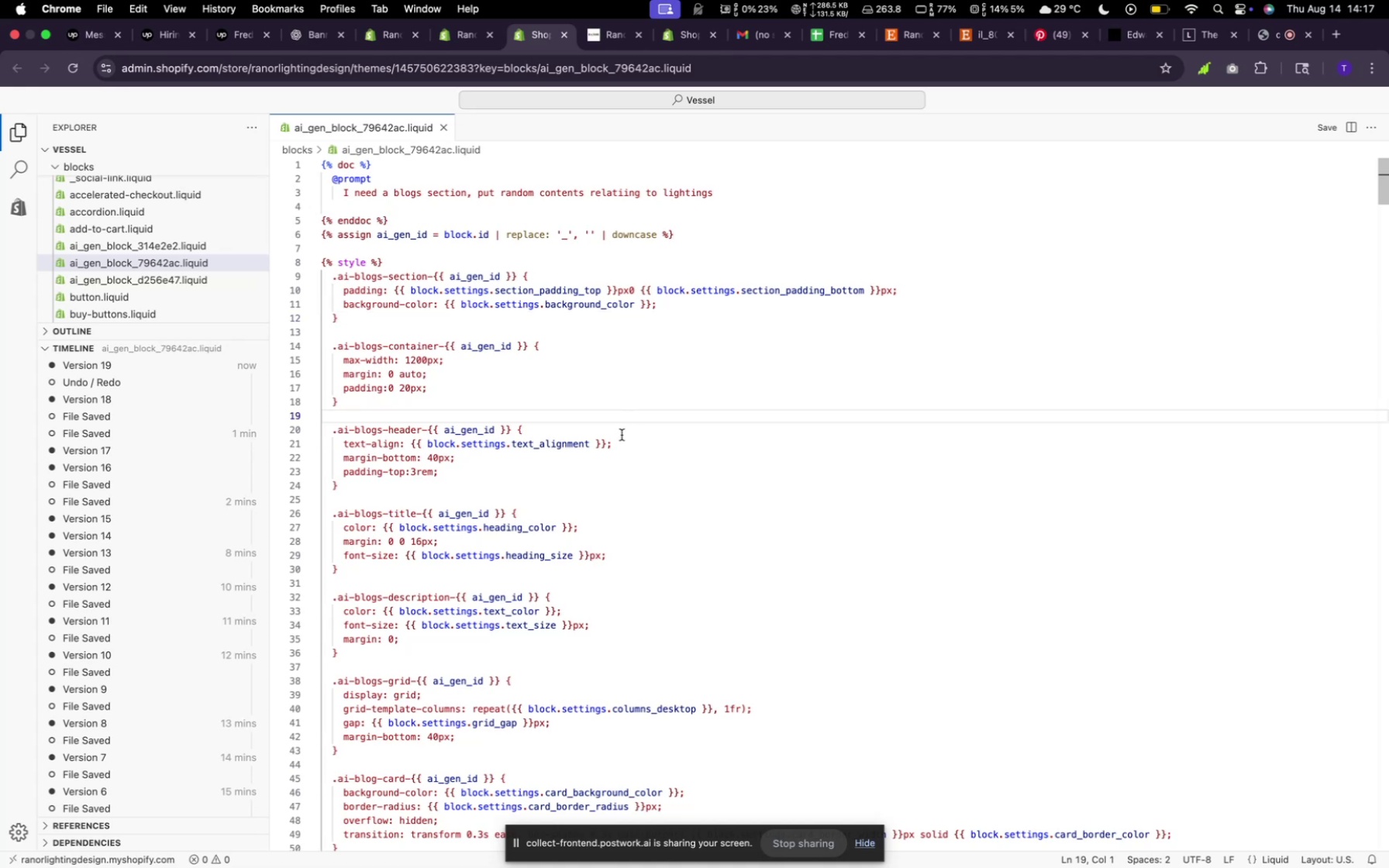 
key(Meta+Z)
 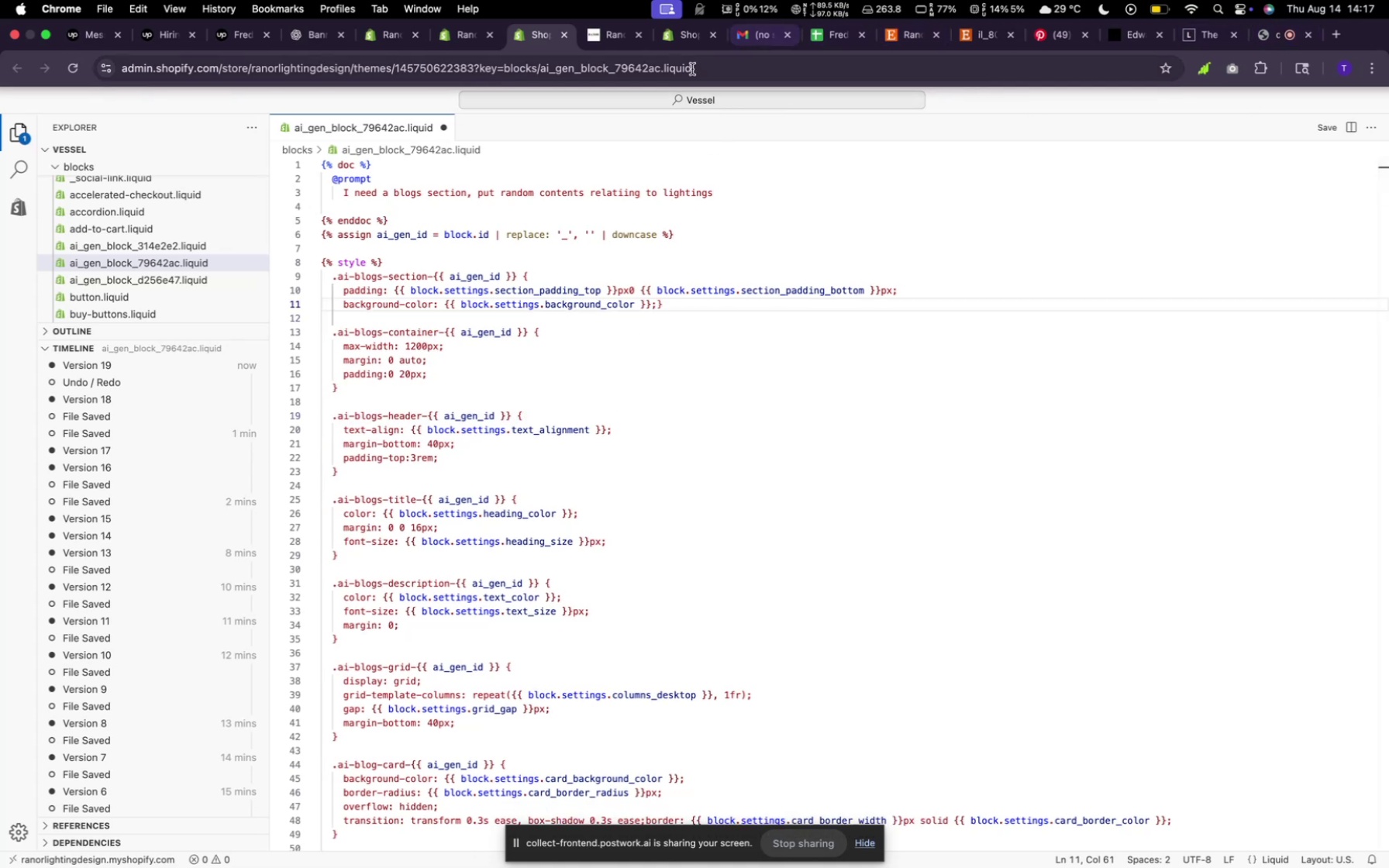 
left_click([684, 29])
 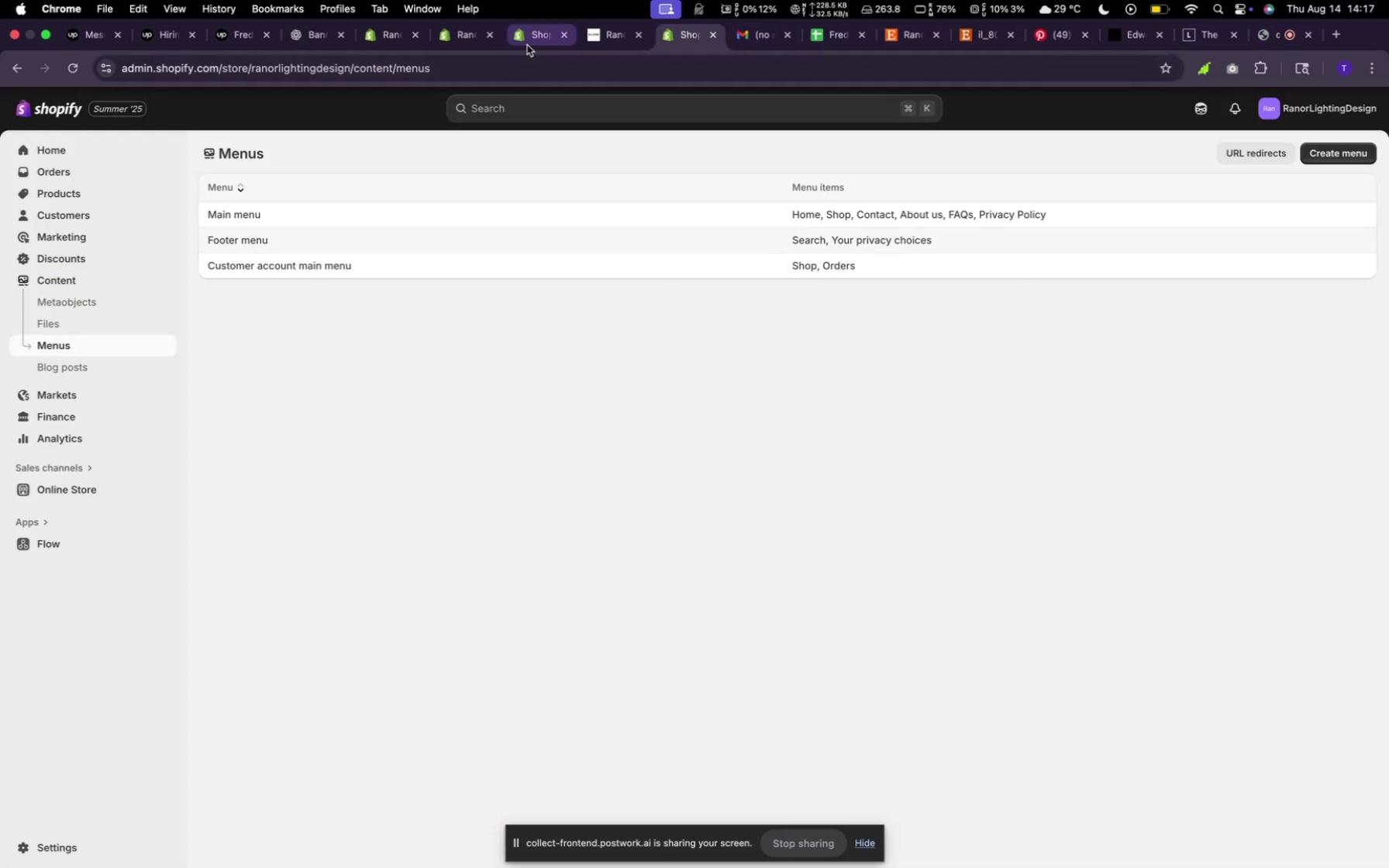 
left_click([526, 42])
 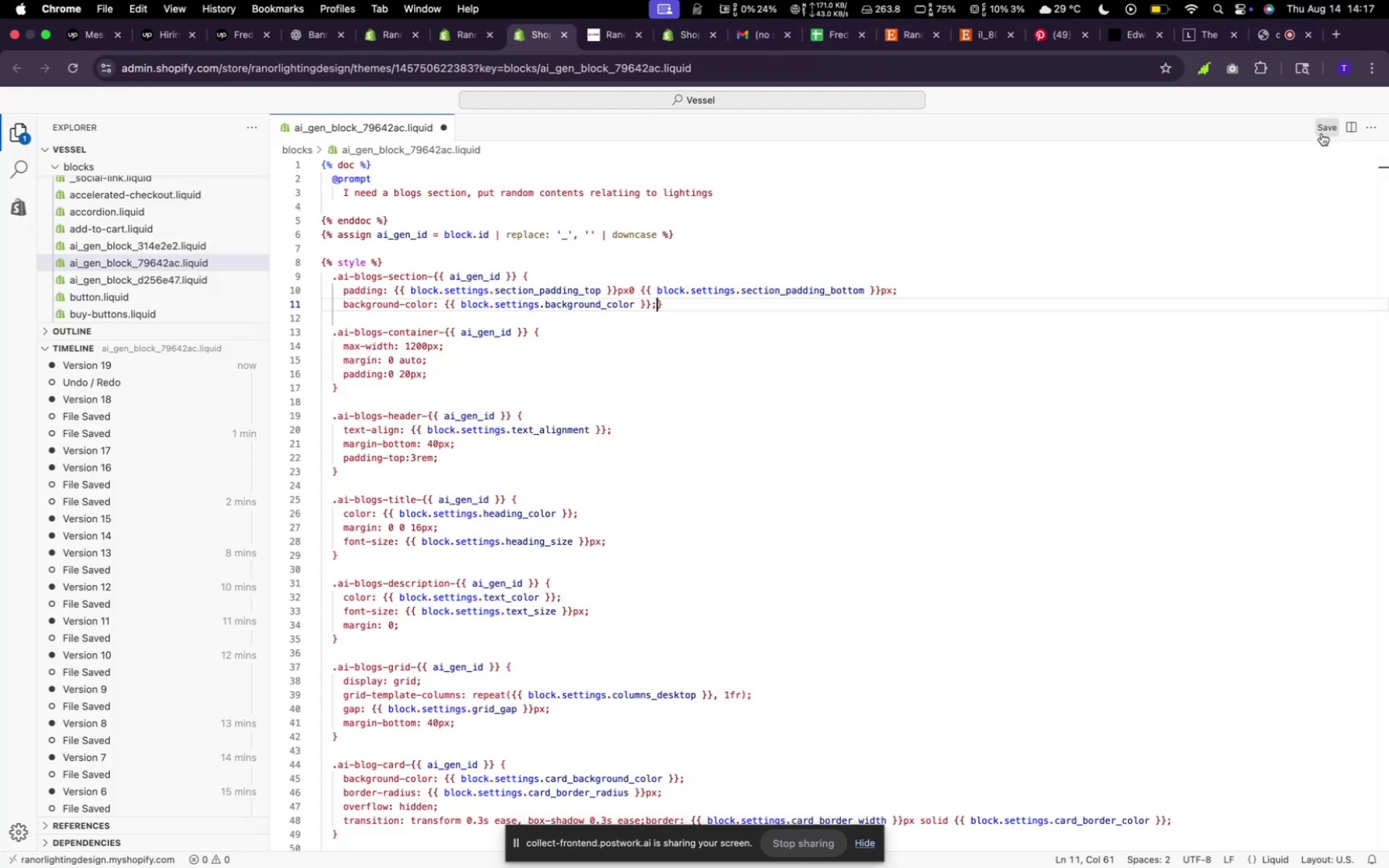 
left_click([1322, 133])
 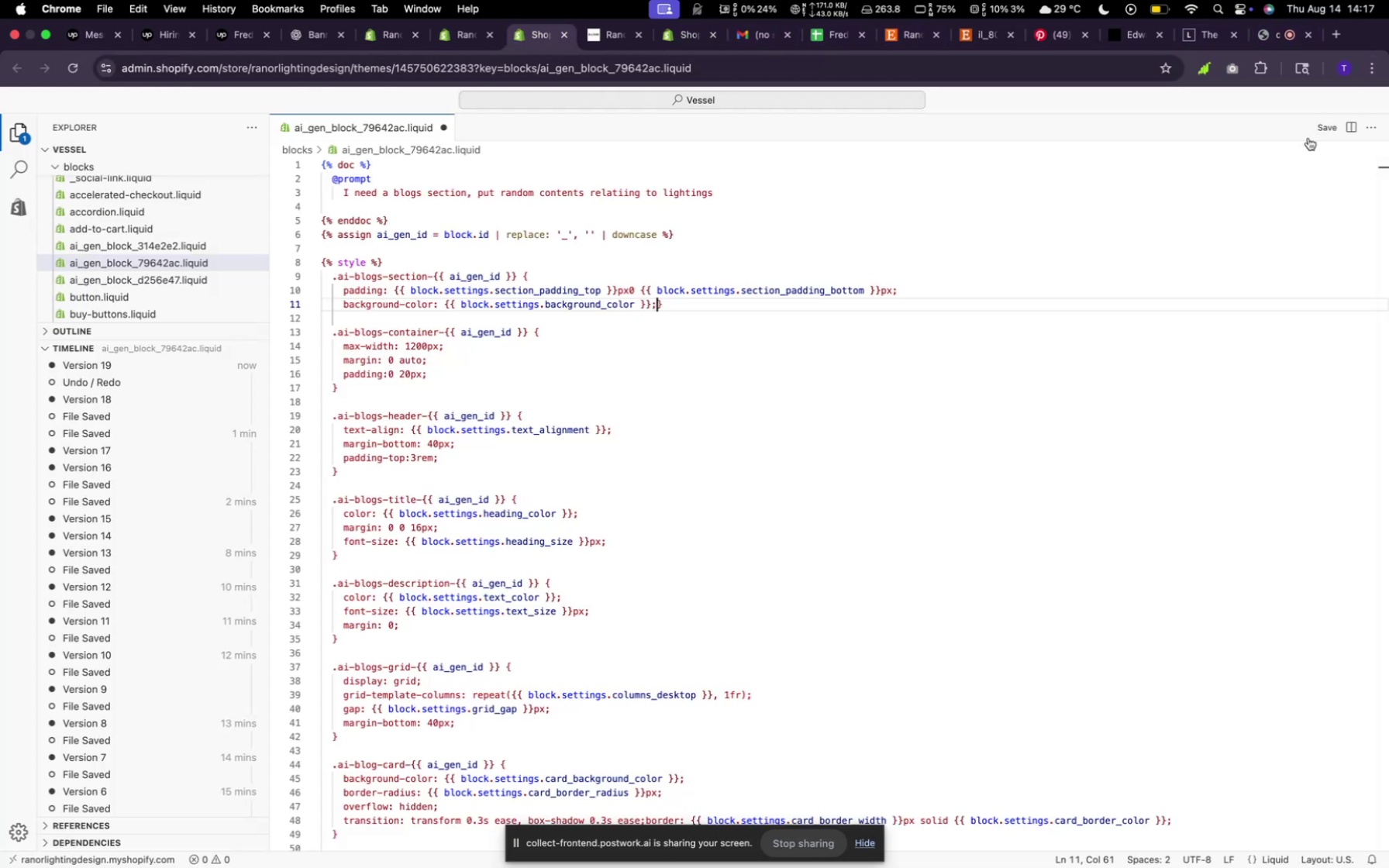 
left_click([1322, 133])
 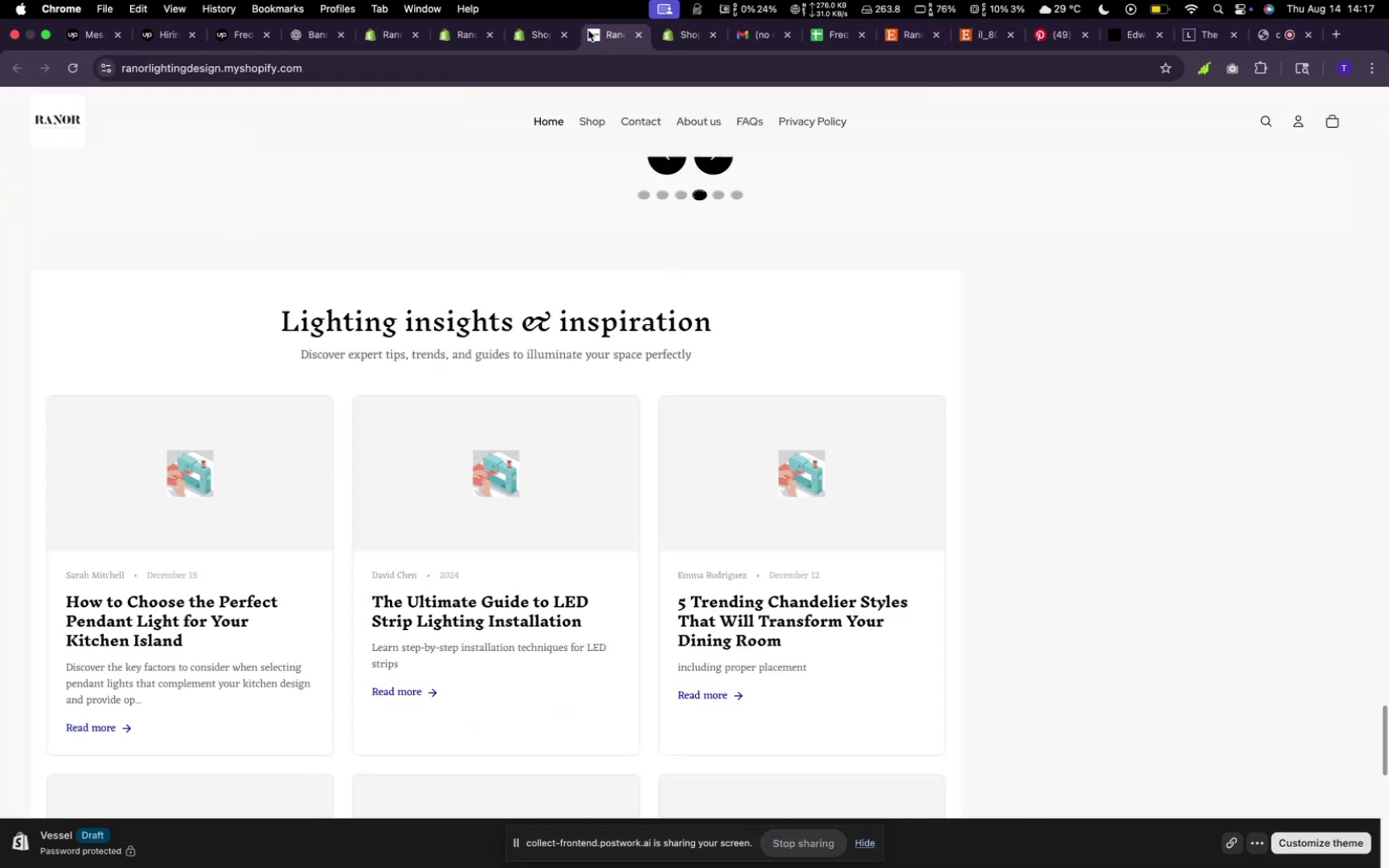 
left_click([588, 30])
 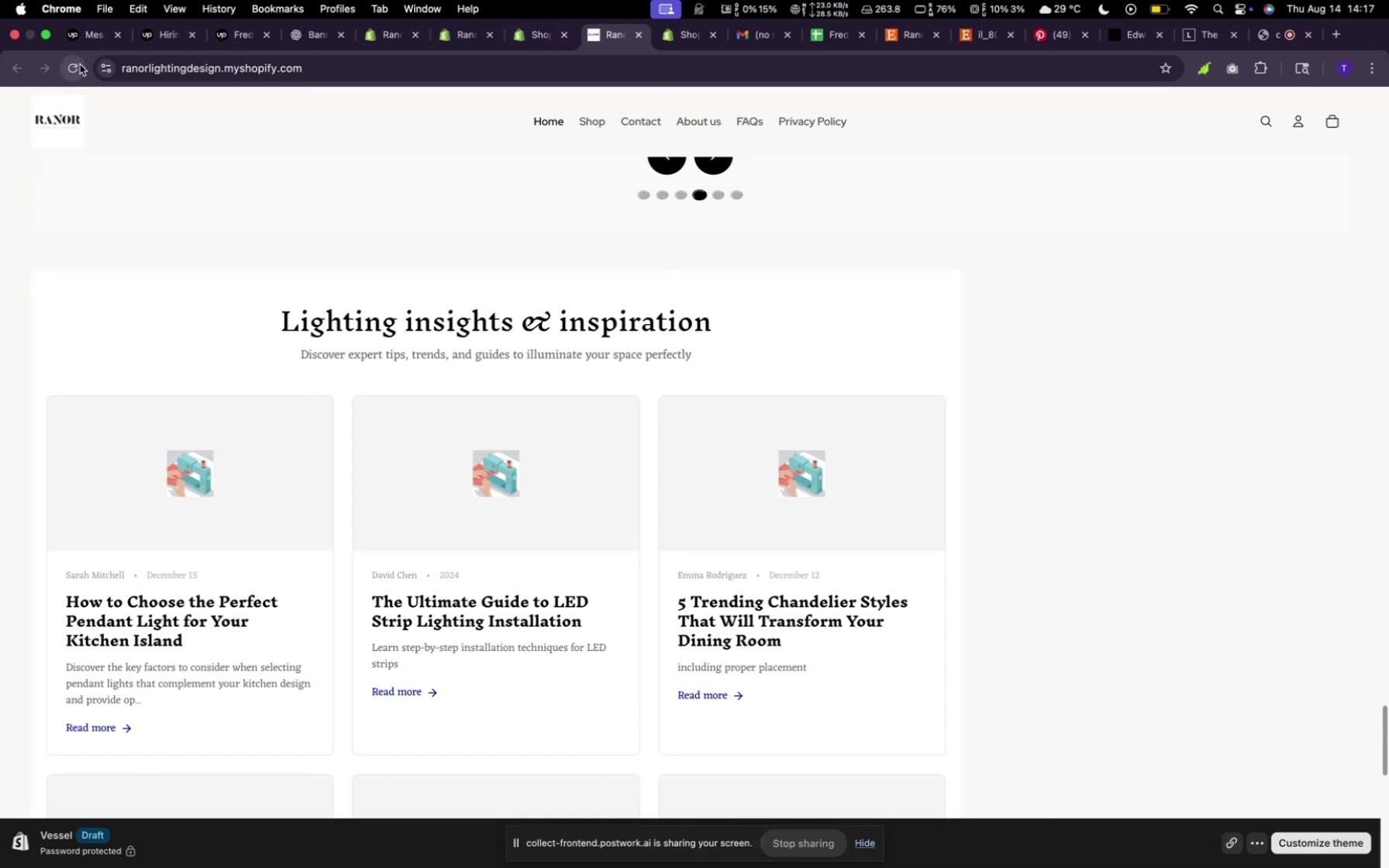 
left_click([78, 64])
 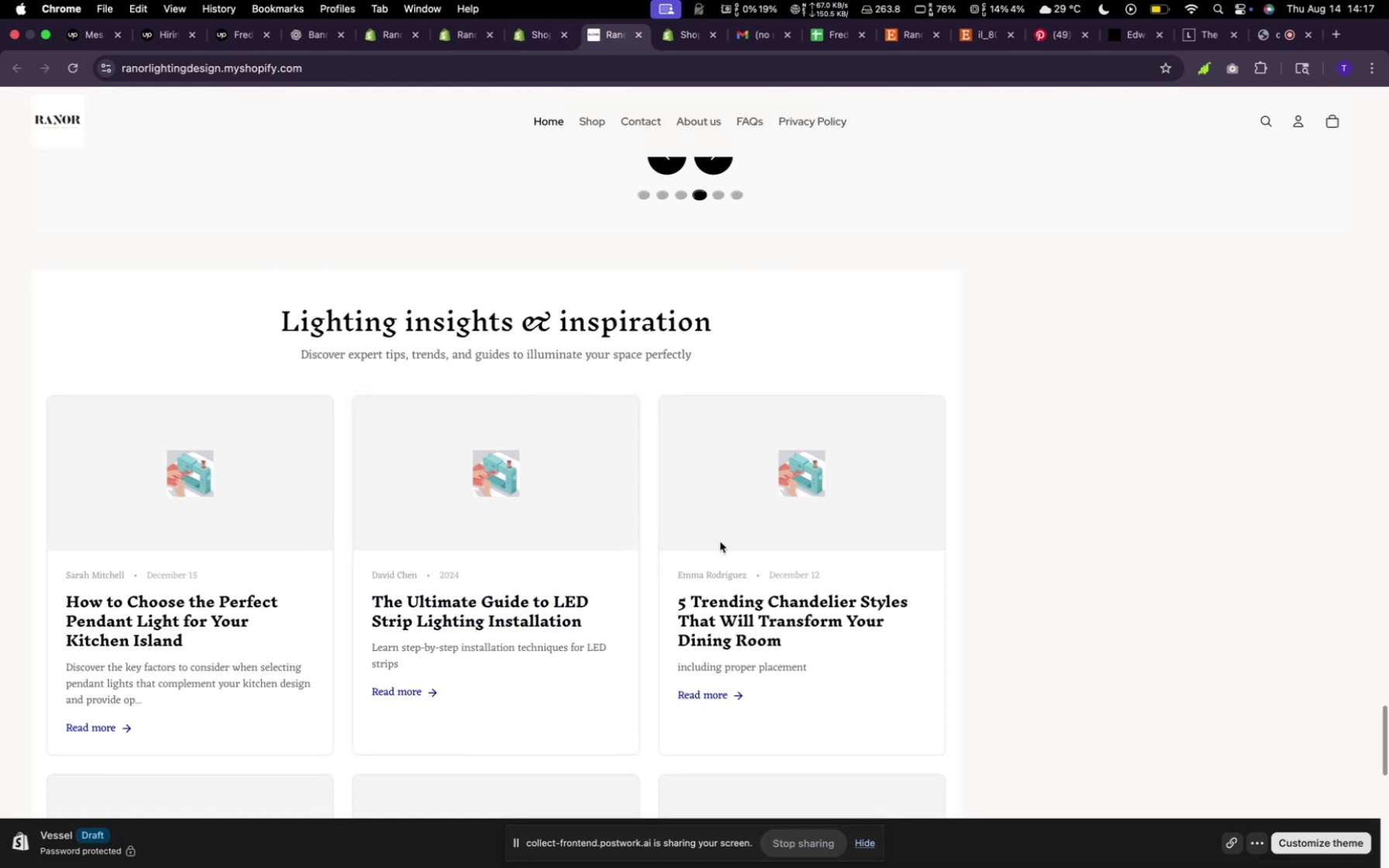 
wait(5.52)
 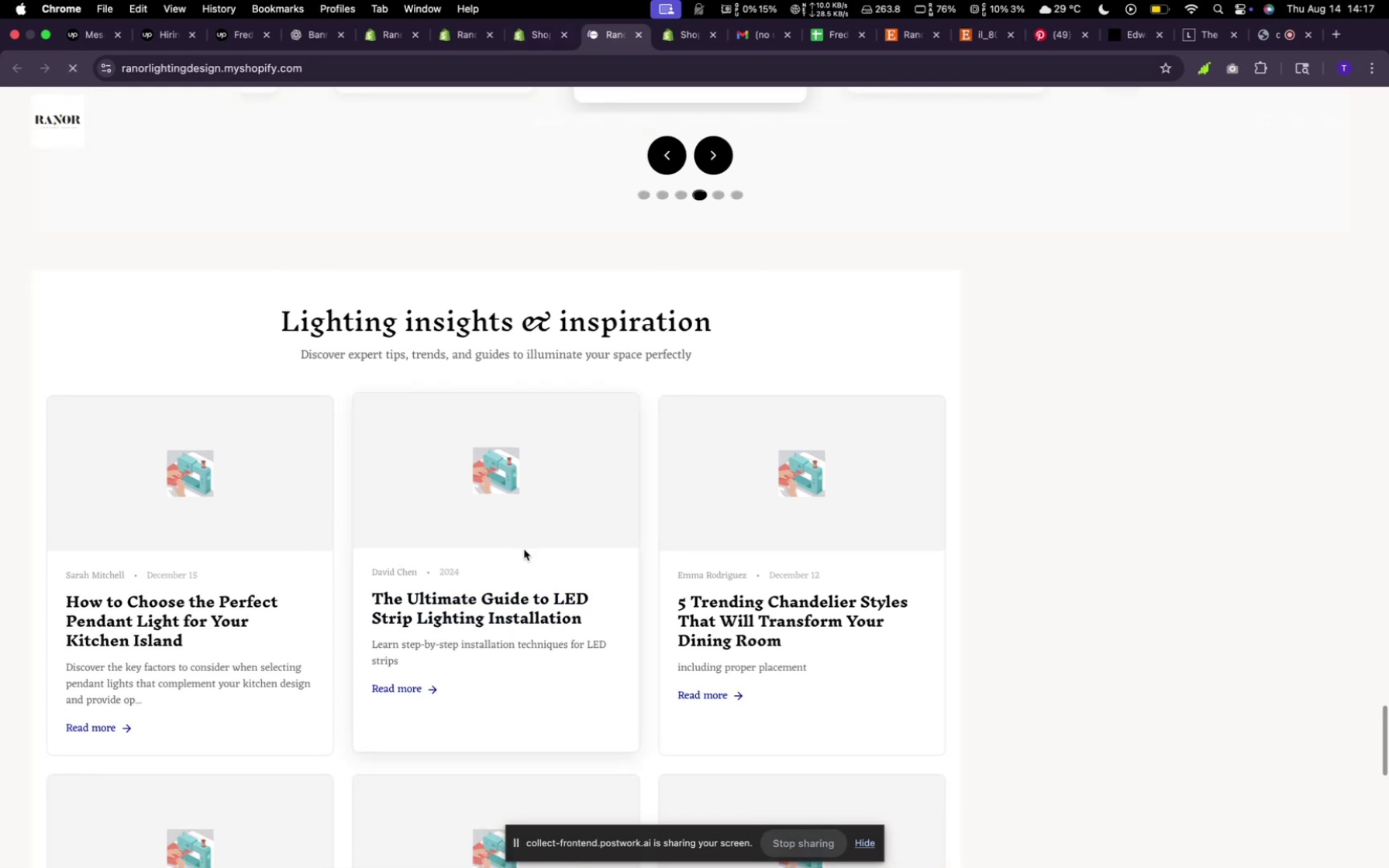 
scroll: coordinate [780, 553], scroll_direction: down, amount: 20.0
 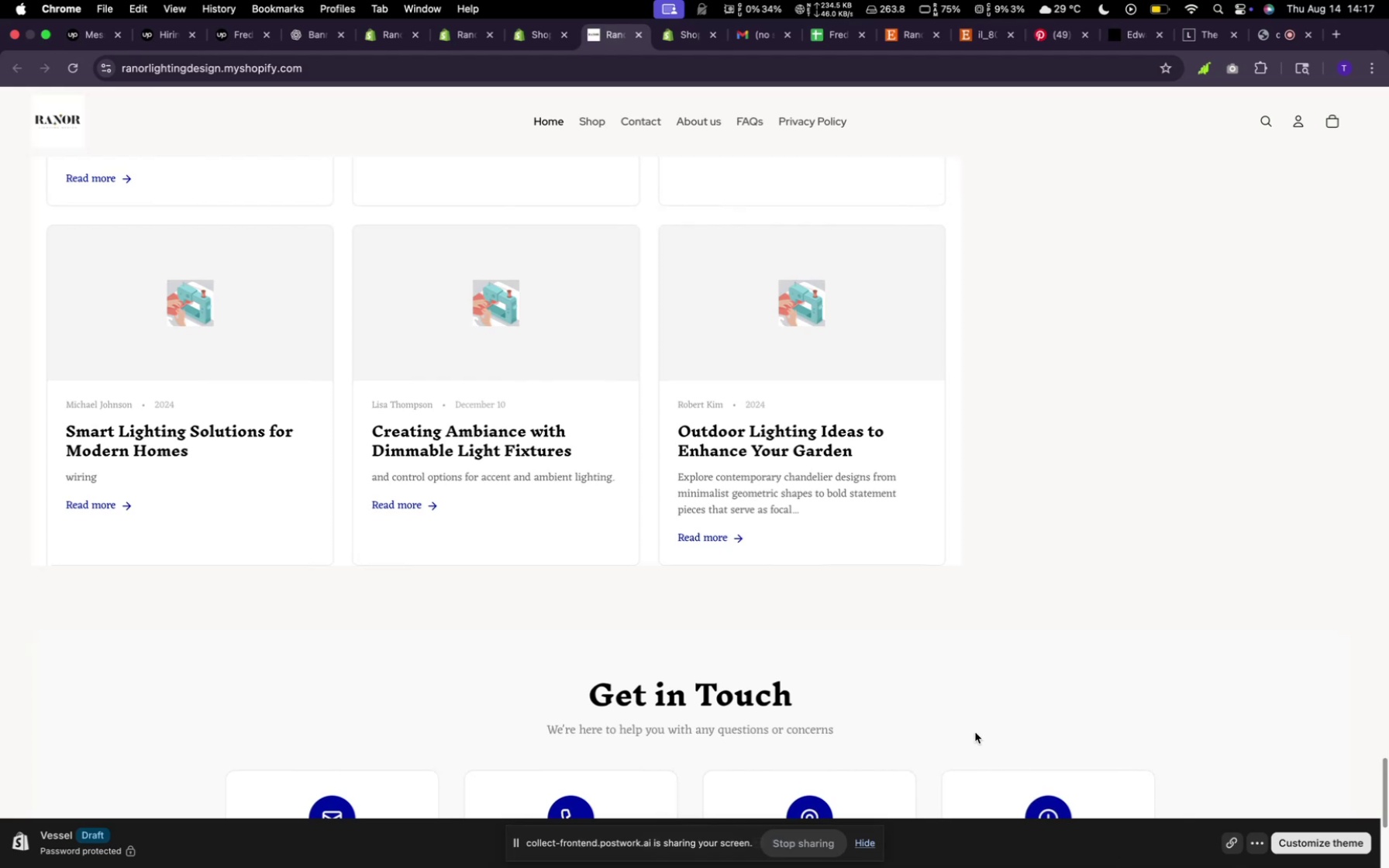 
left_click([953, 611])
 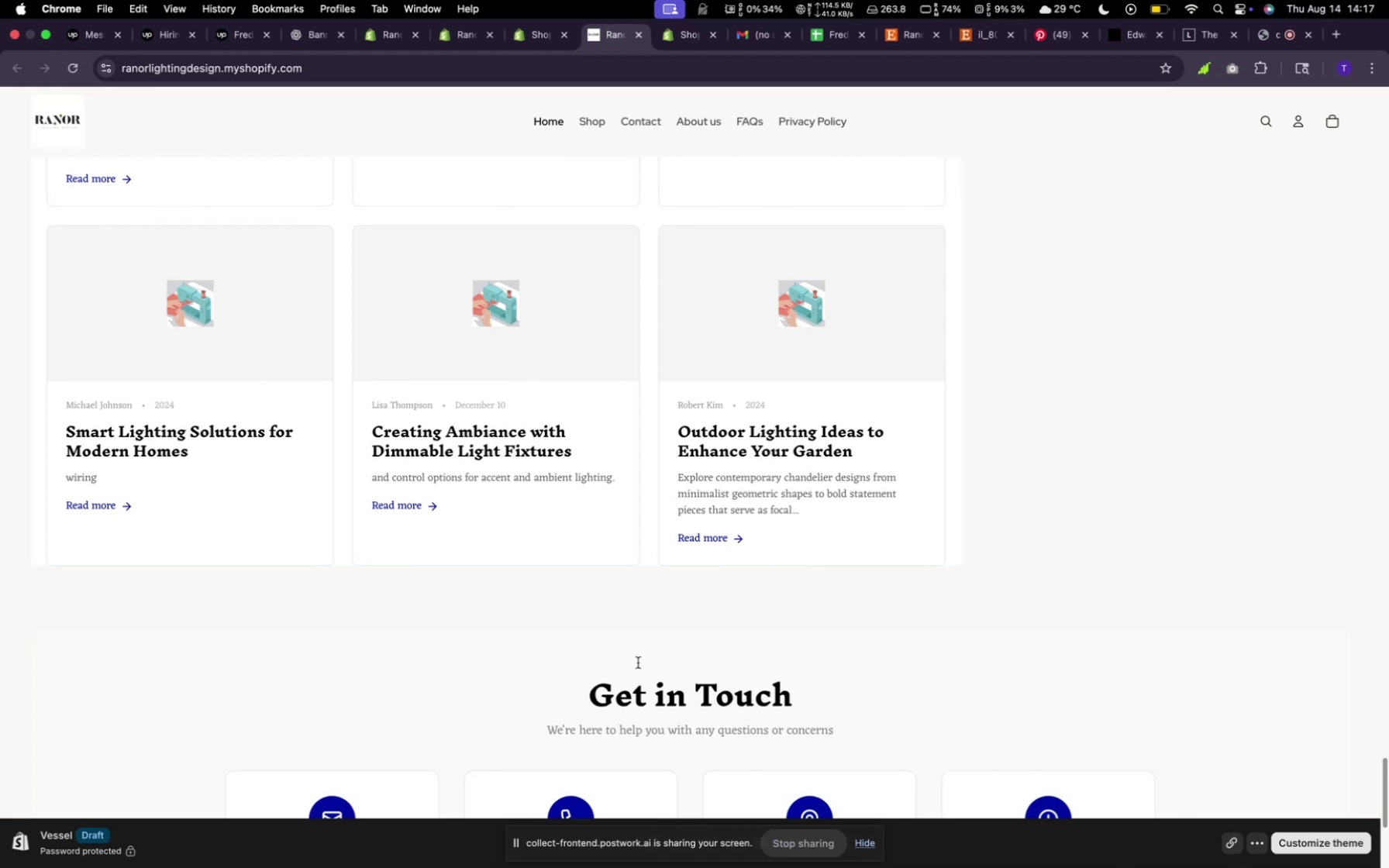 
scroll: coordinate [648, 570], scroll_direction: up, amount: 24.0
 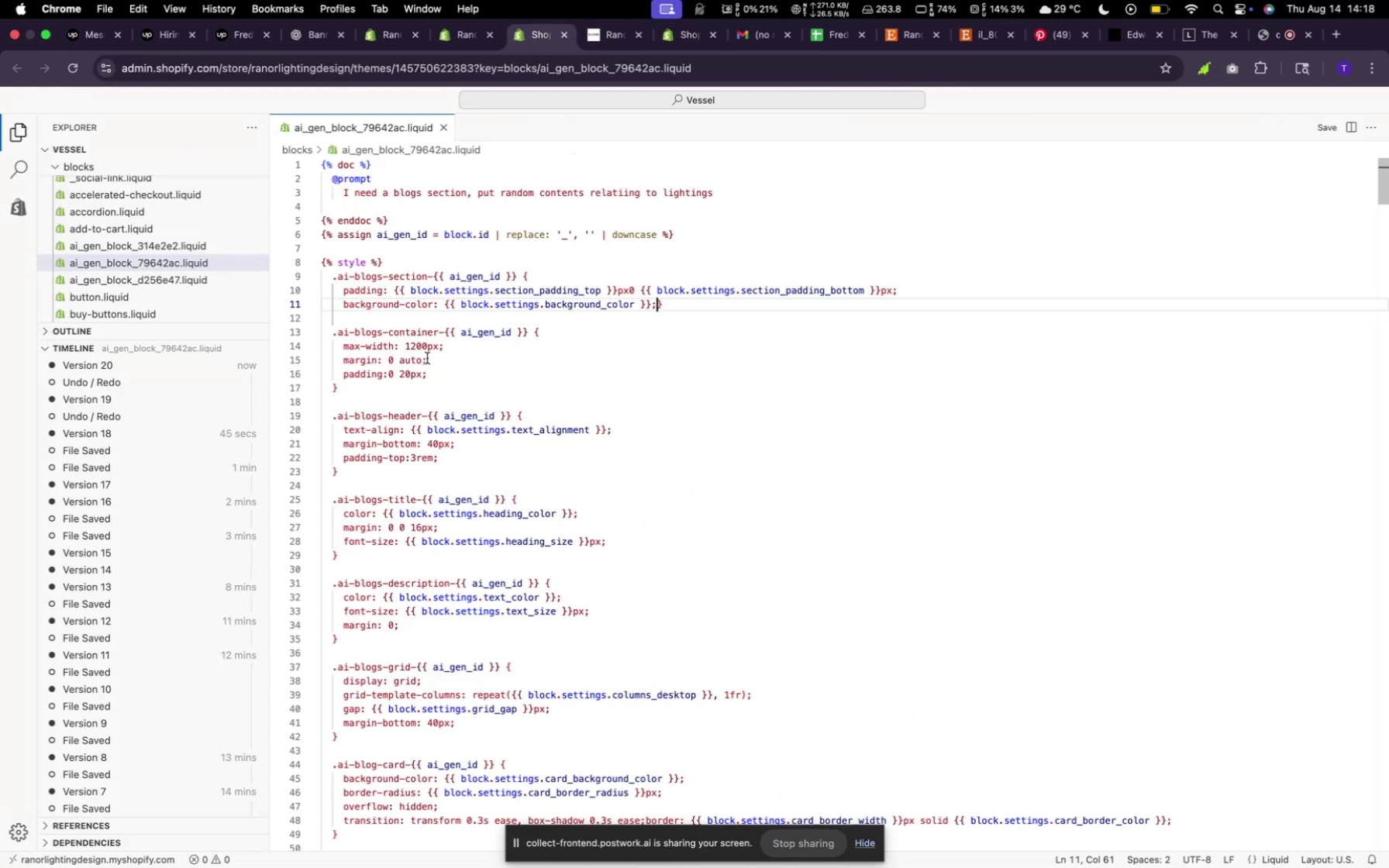 
wait(5.49)
 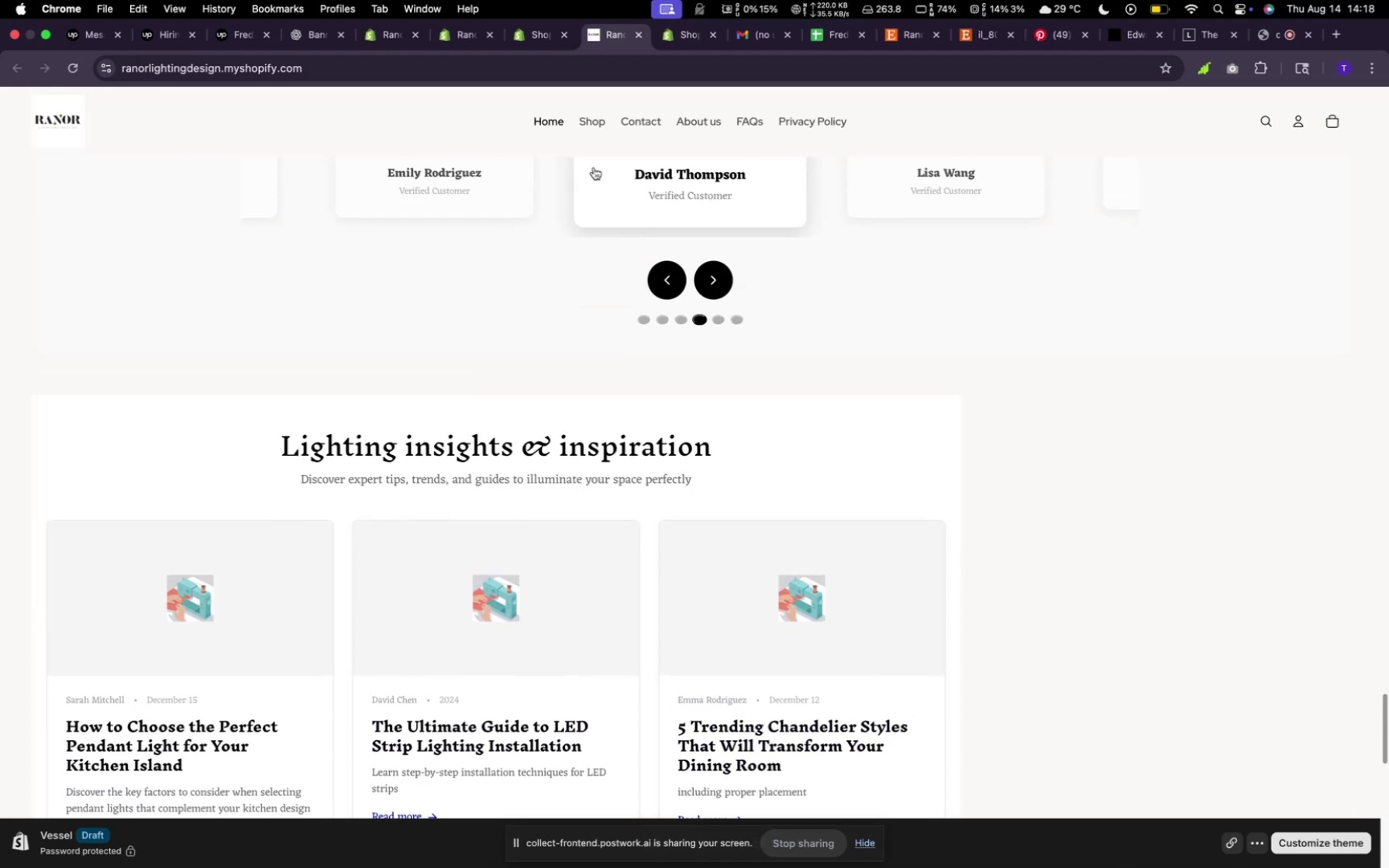 
left_click([414, 347])
 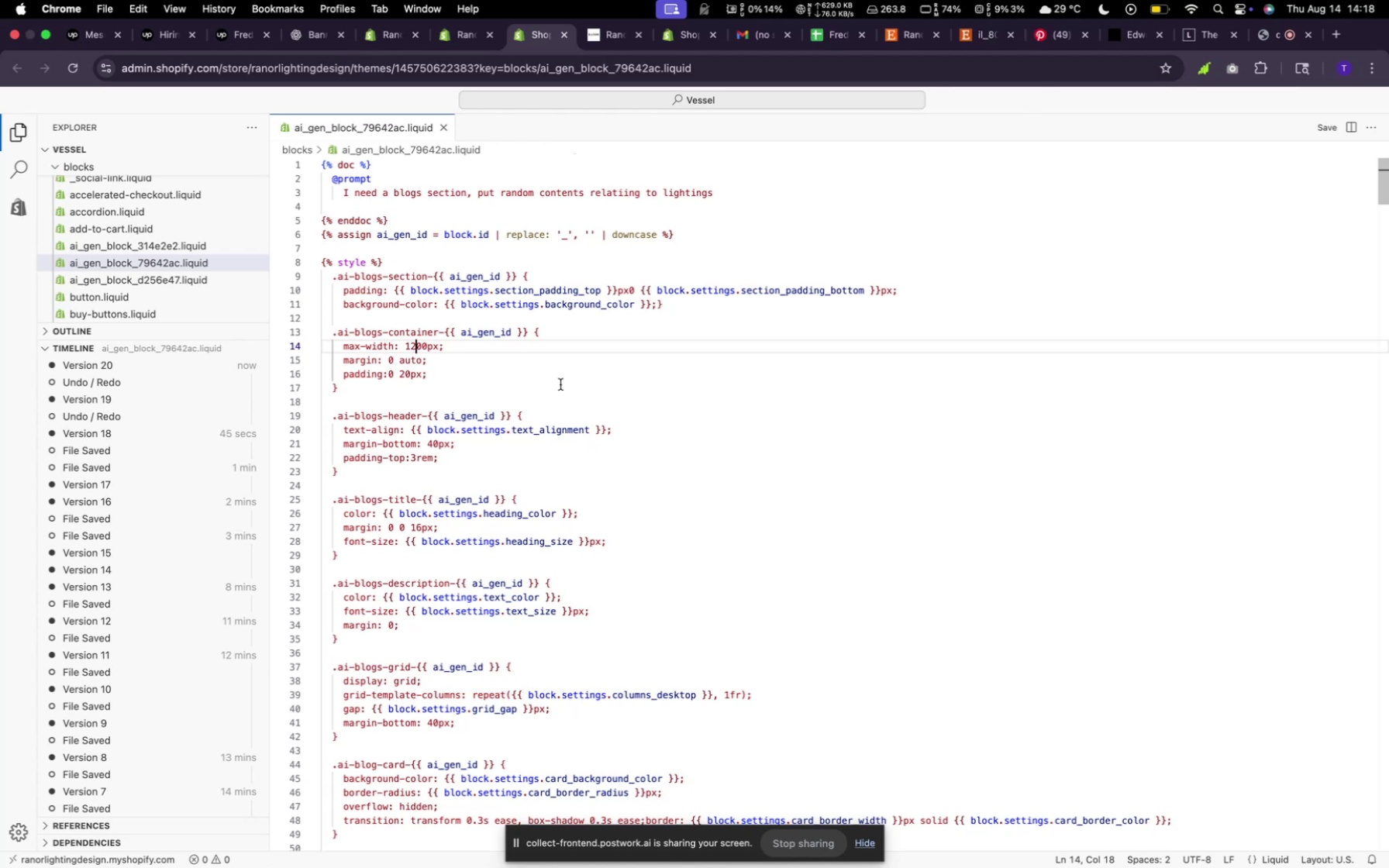 
key(Backspace)
 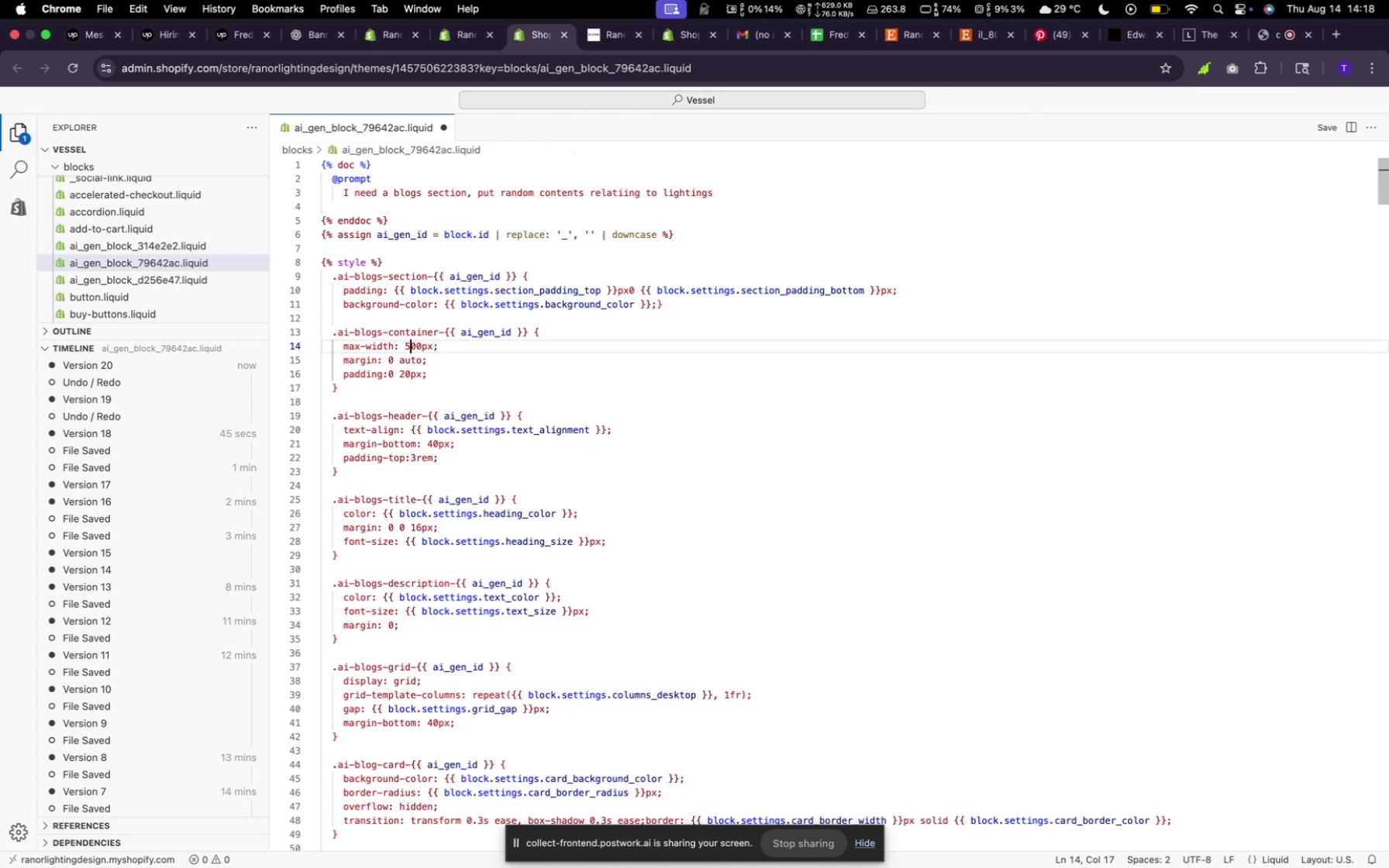 
key(Backspace)
 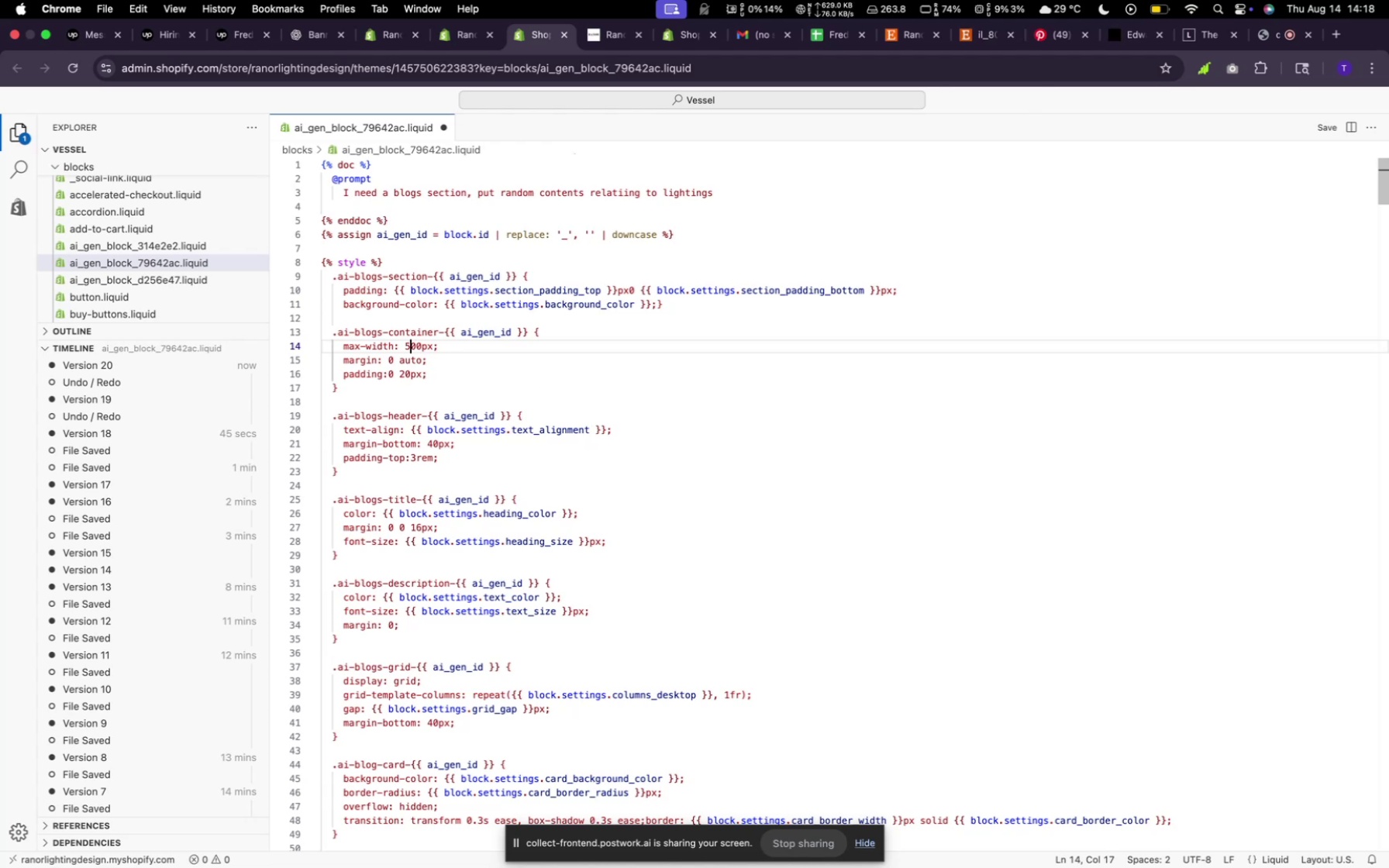 
key(5)
 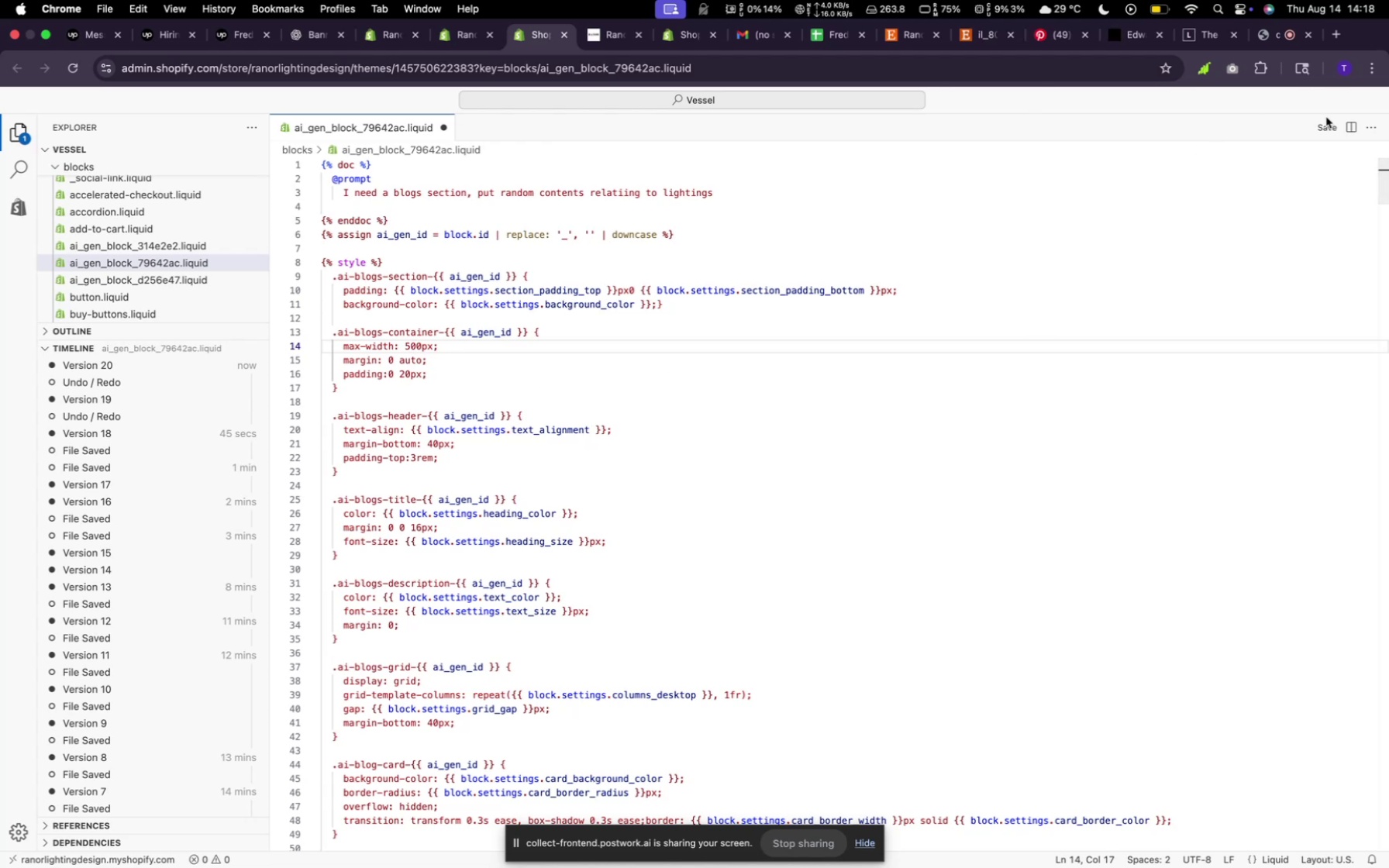 
left_click([1326, 117])
 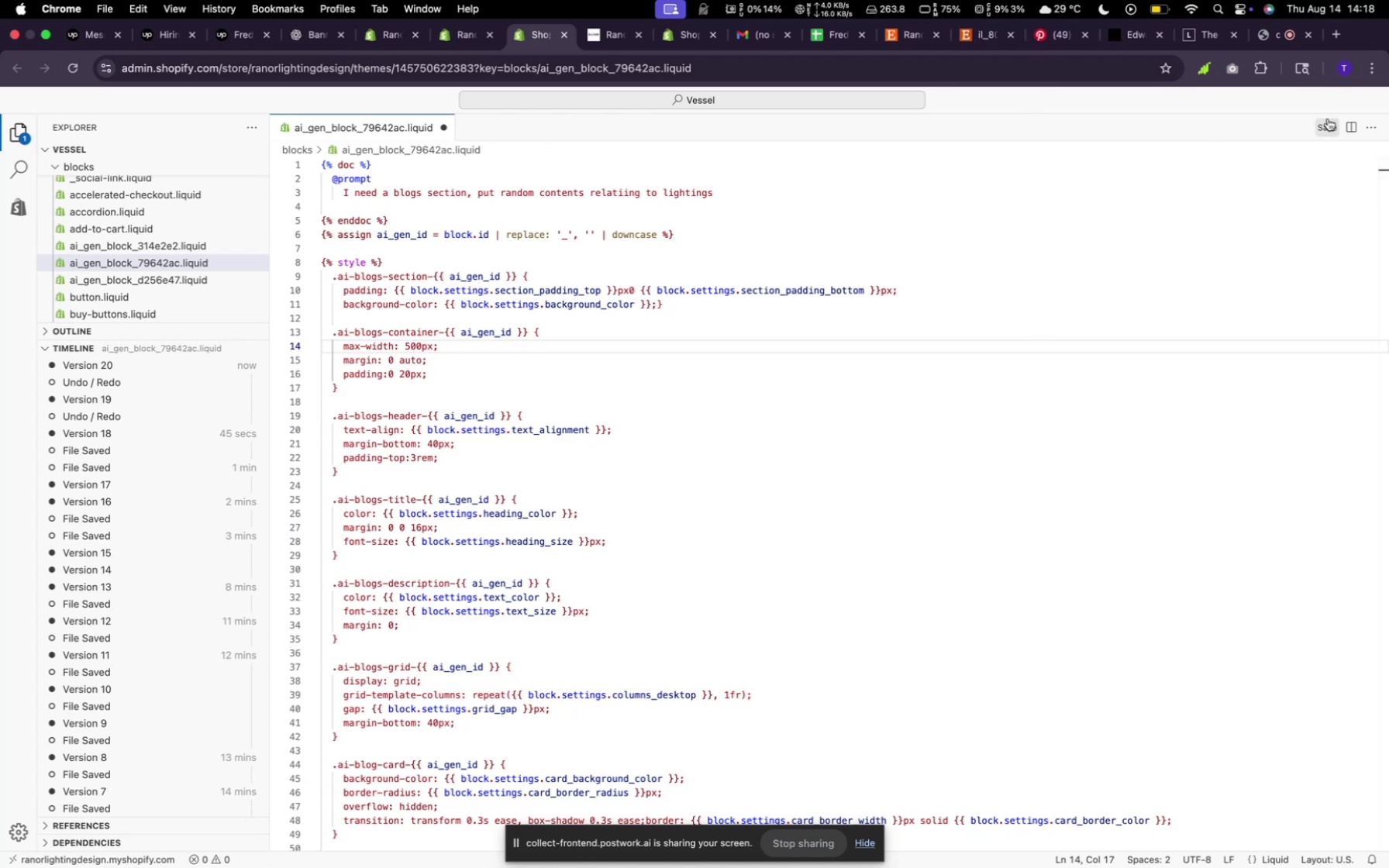 
left_click([1328, 119])
 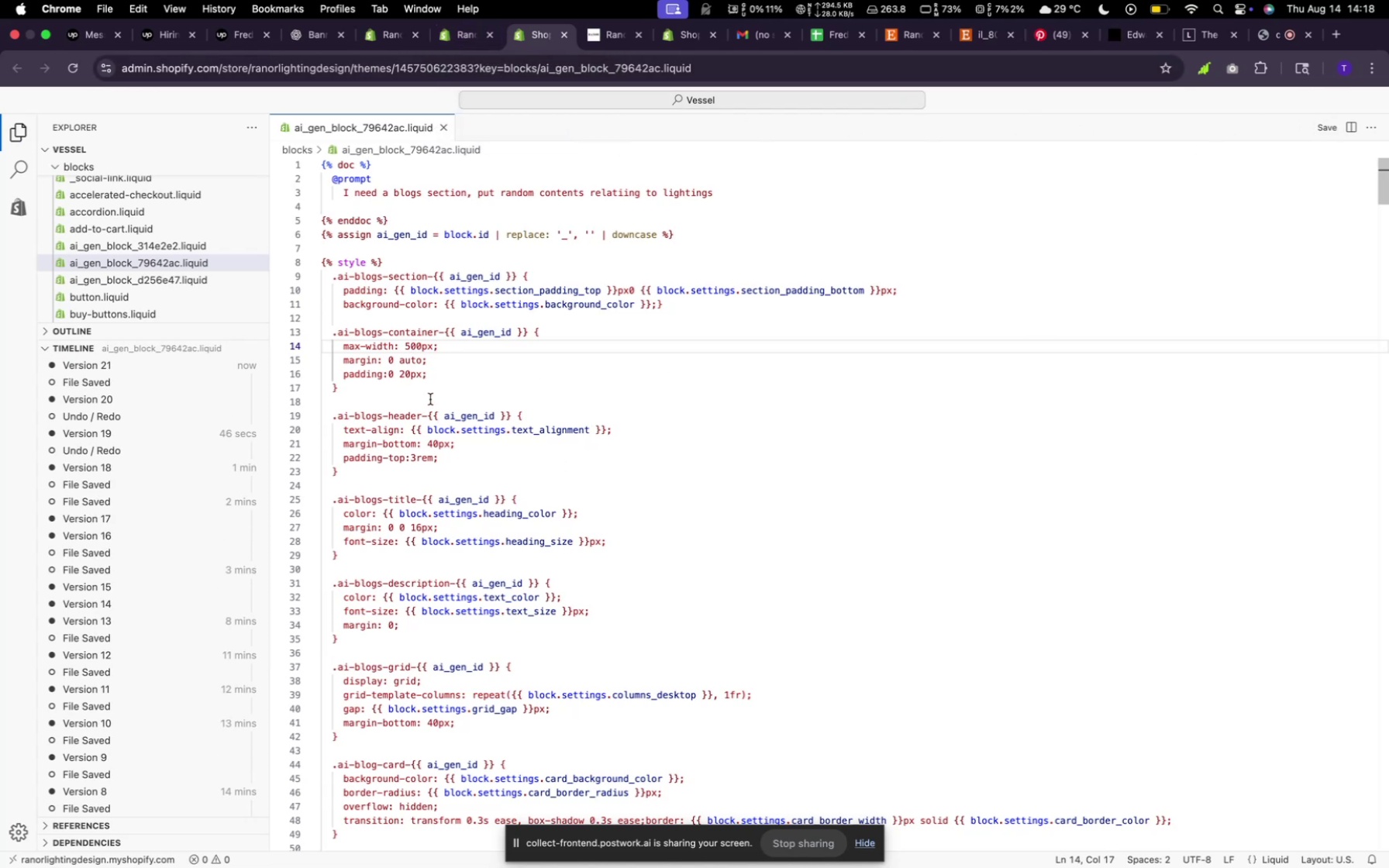 
left_click([422, 359])
 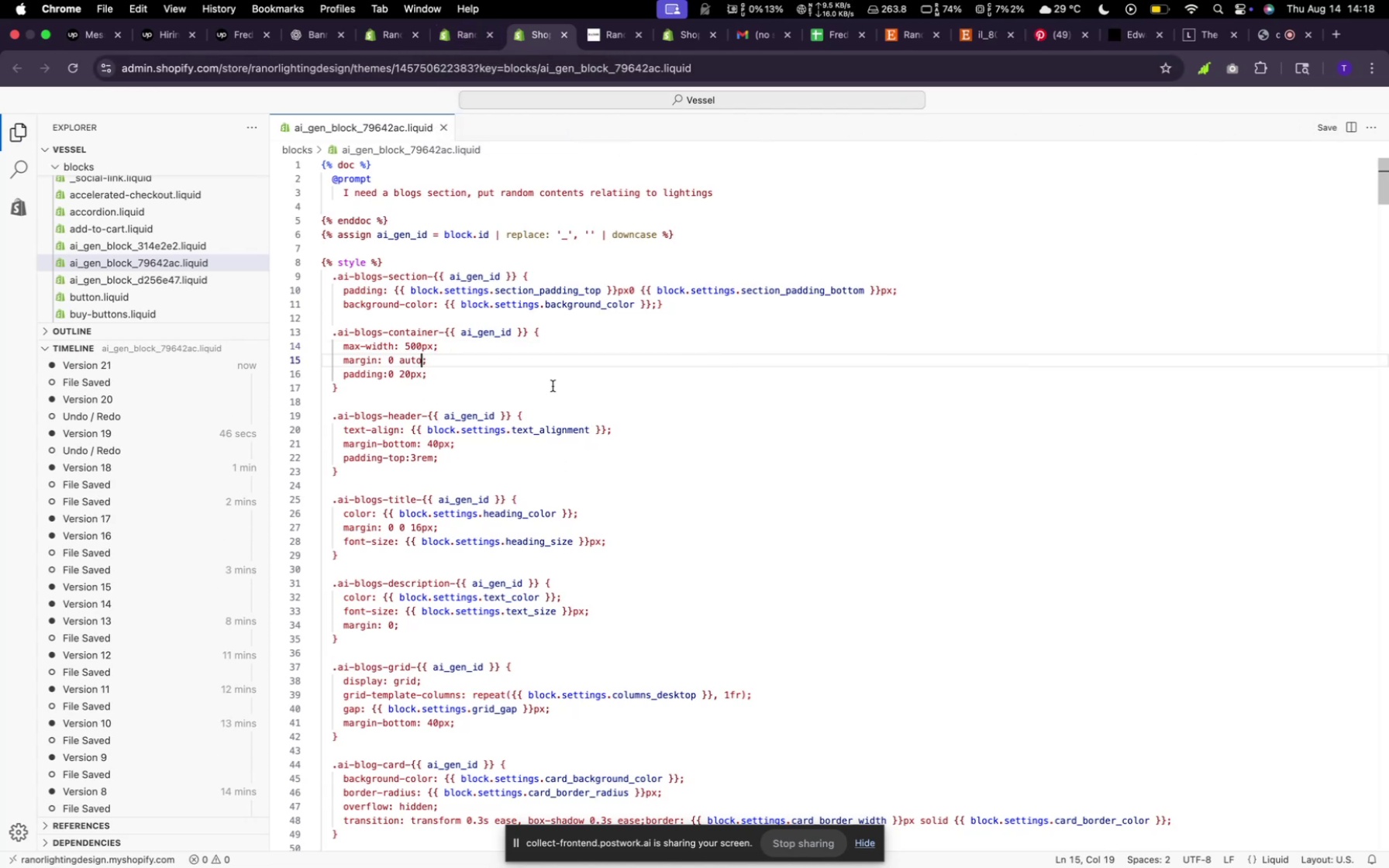 
type( !important)
 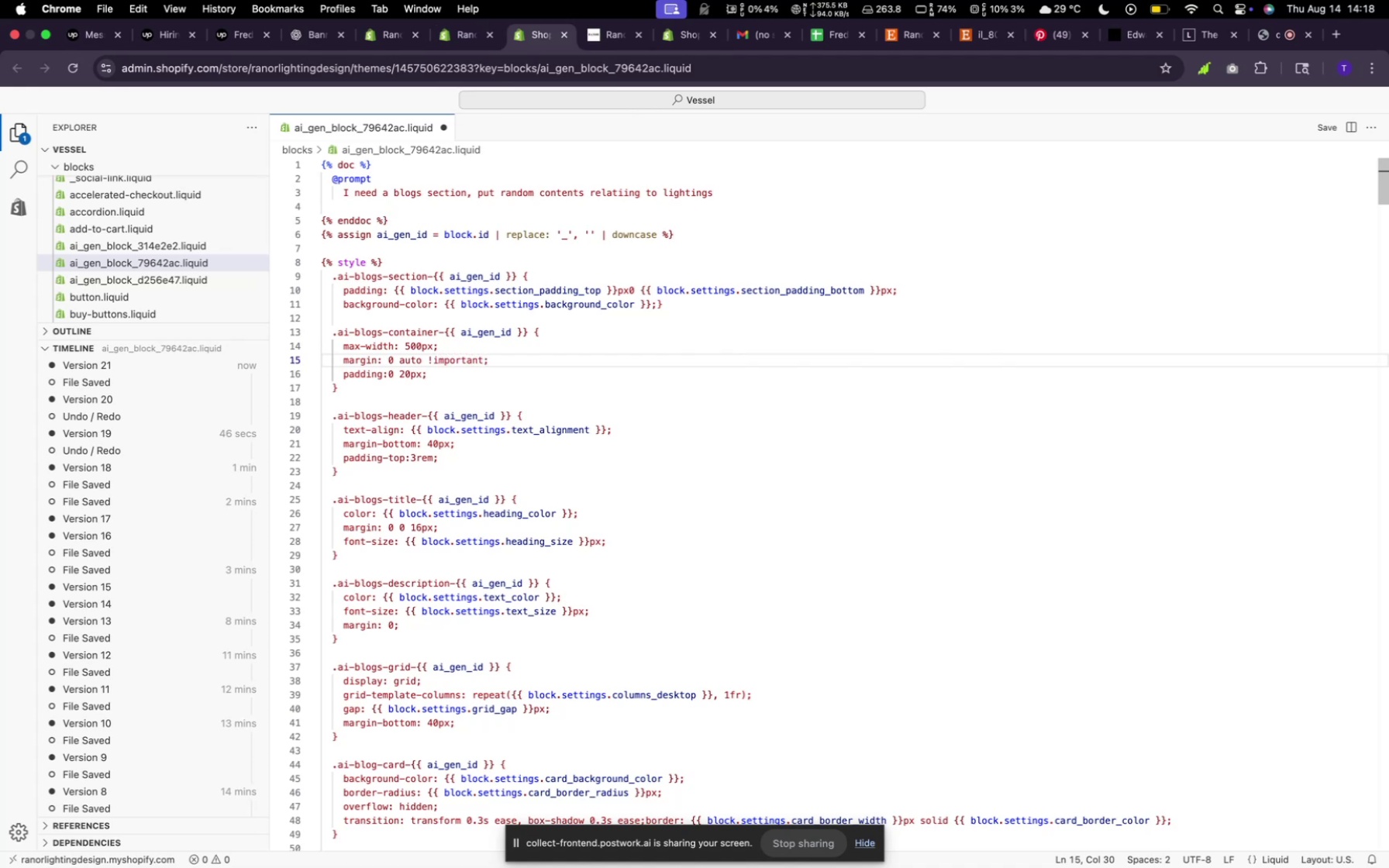 
wait(5.19)
 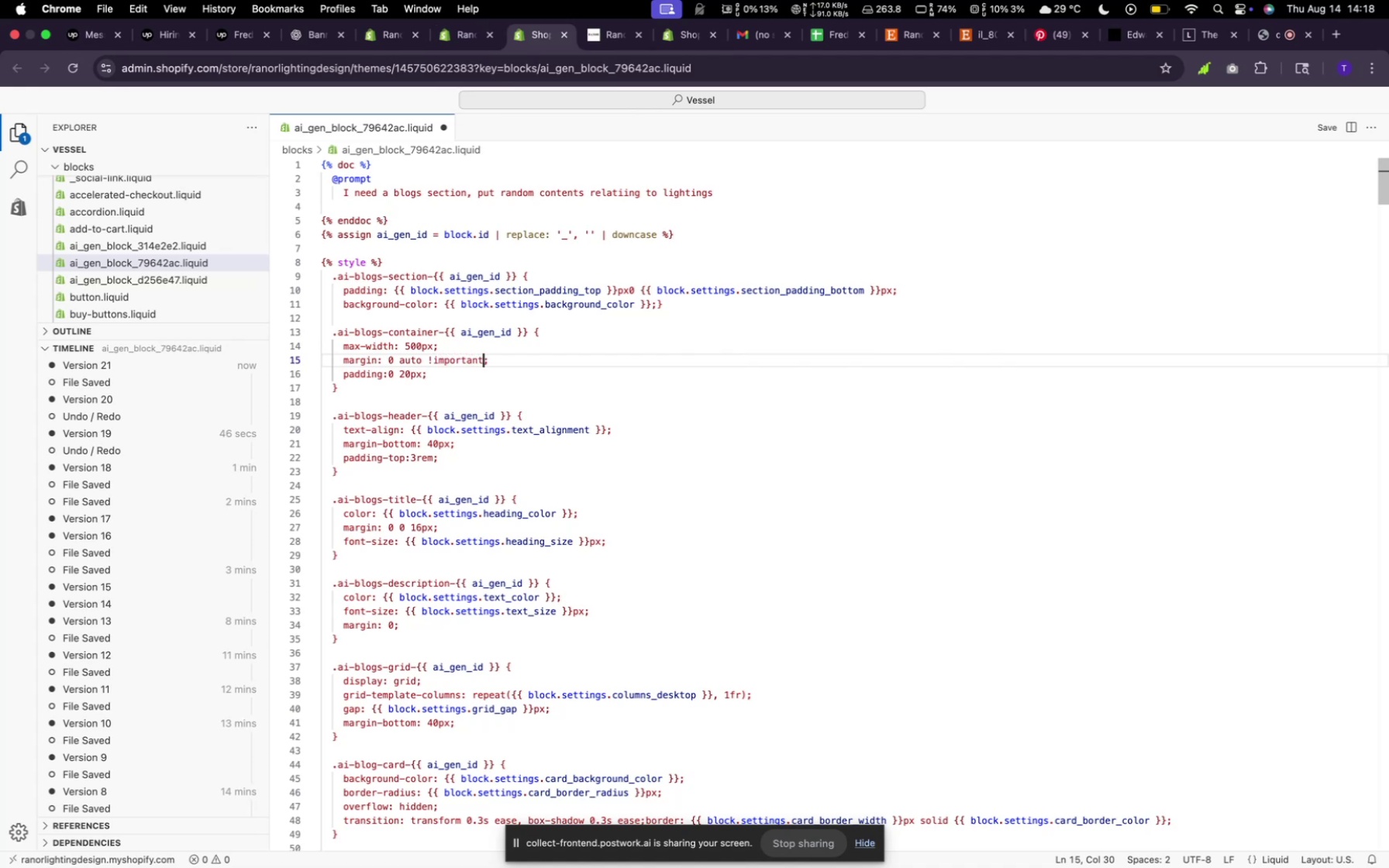 
left_click([1319, 127])
 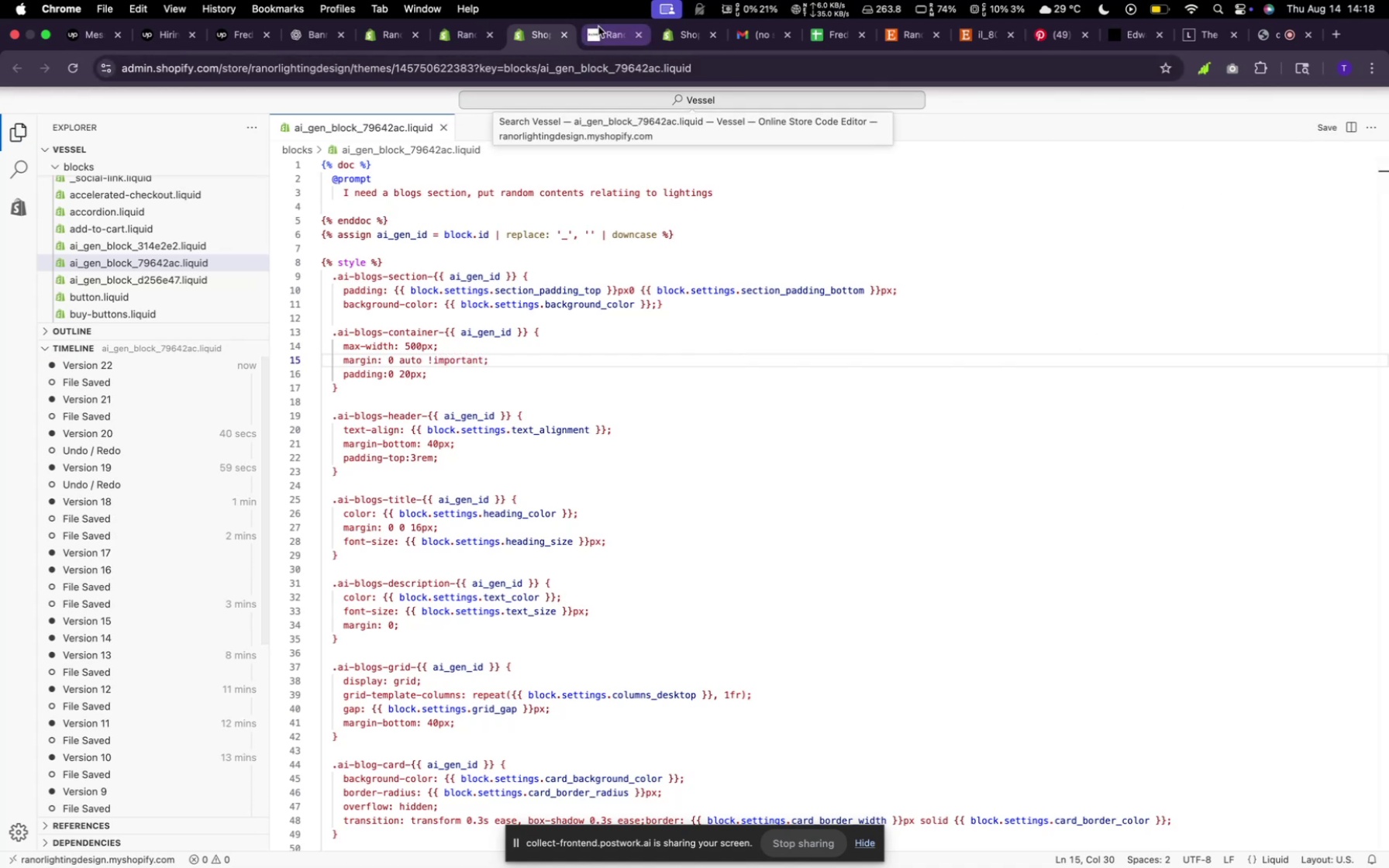 
left_click([602, 30])
 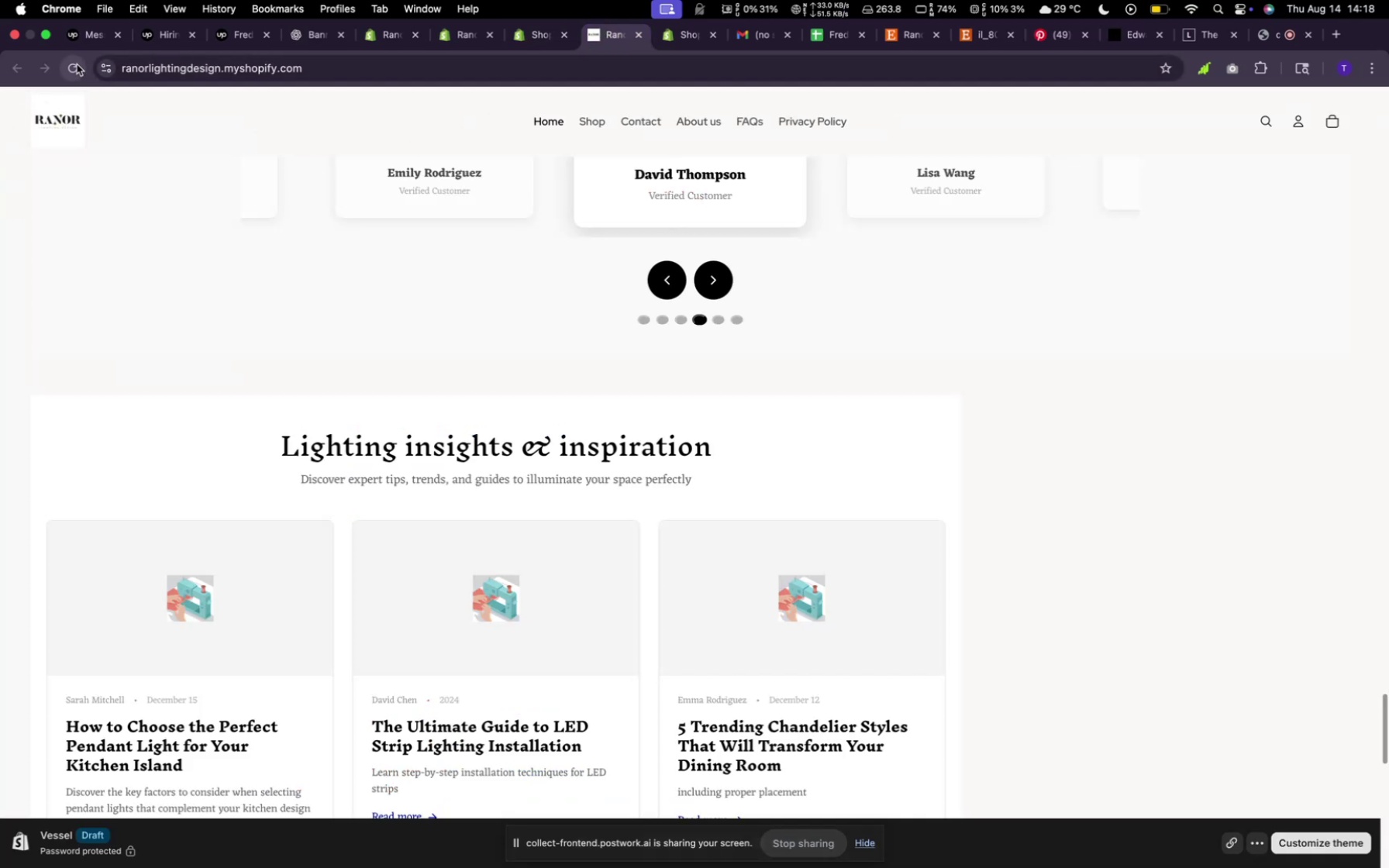 
left_click([77, 64])
 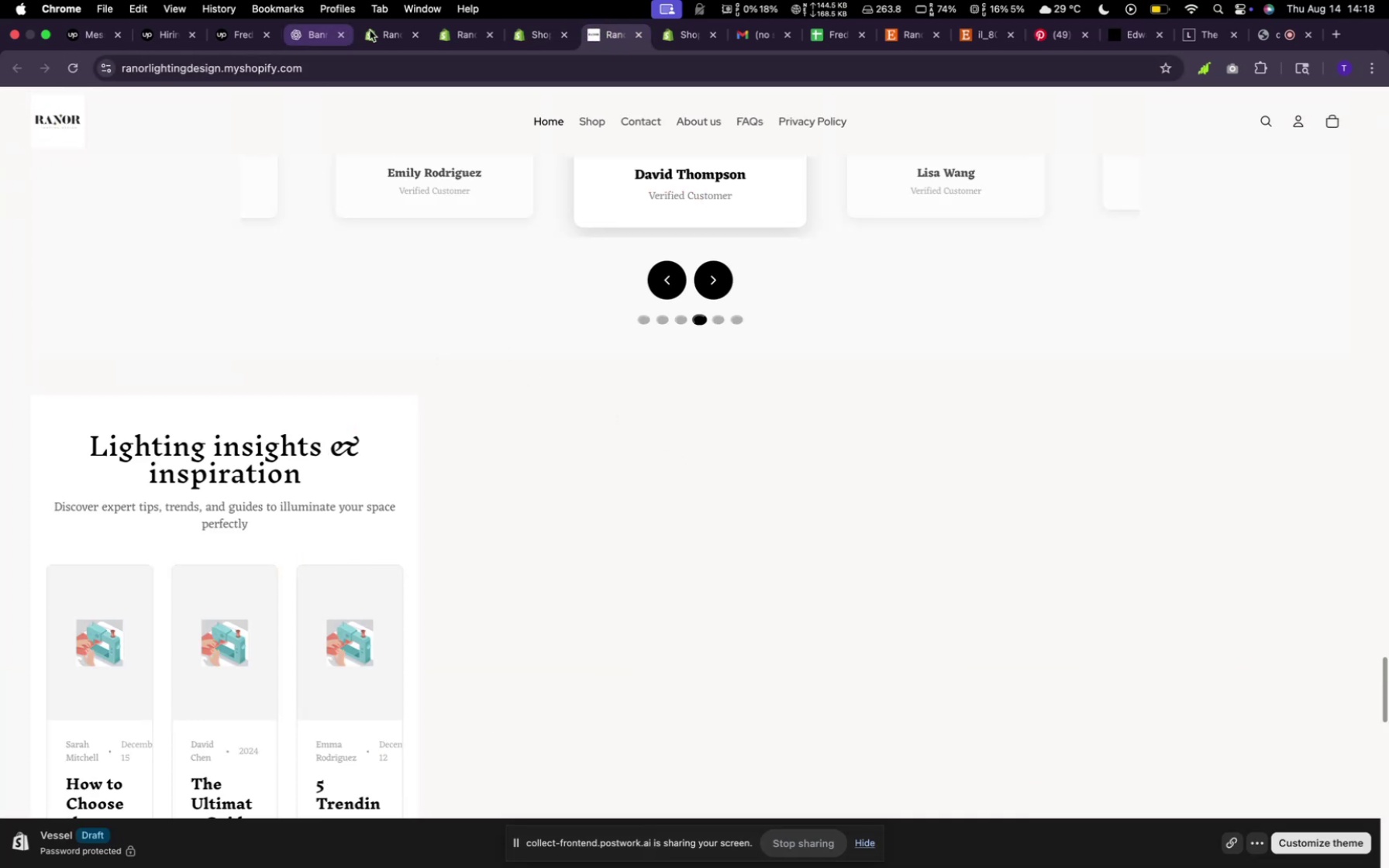 
left_click([539, 33])
 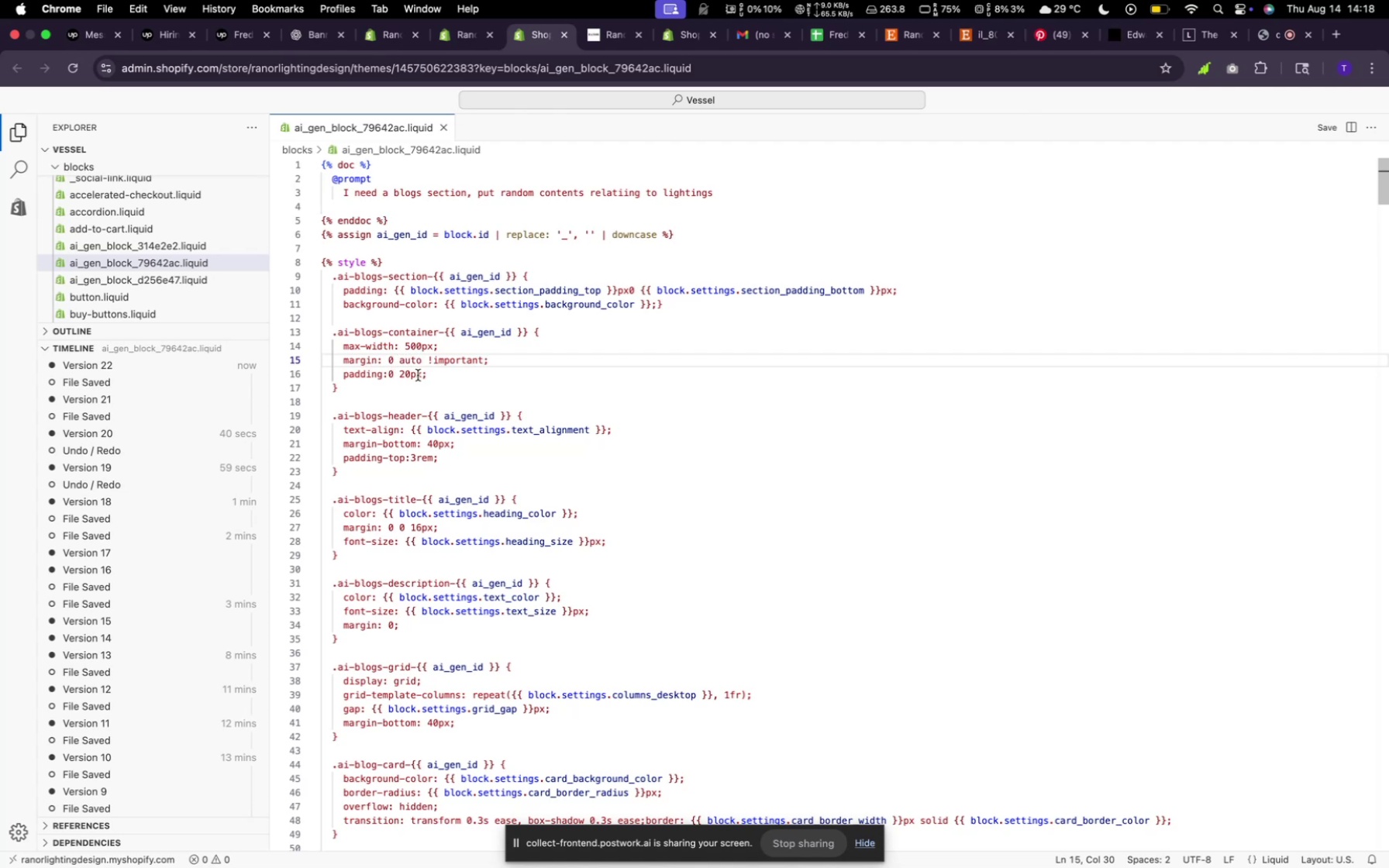 
wait(12.55)
 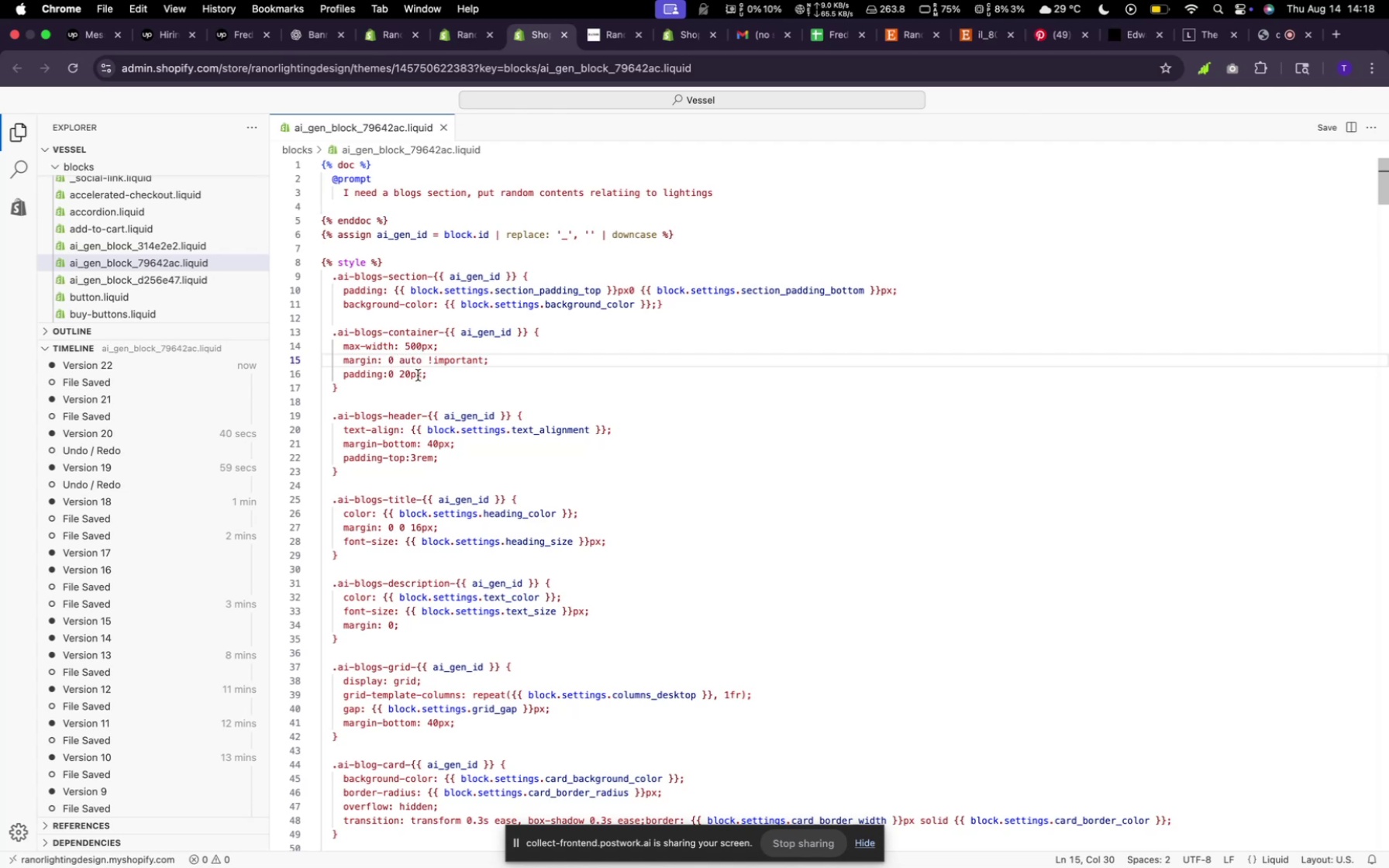 
left_click([659, 299])
 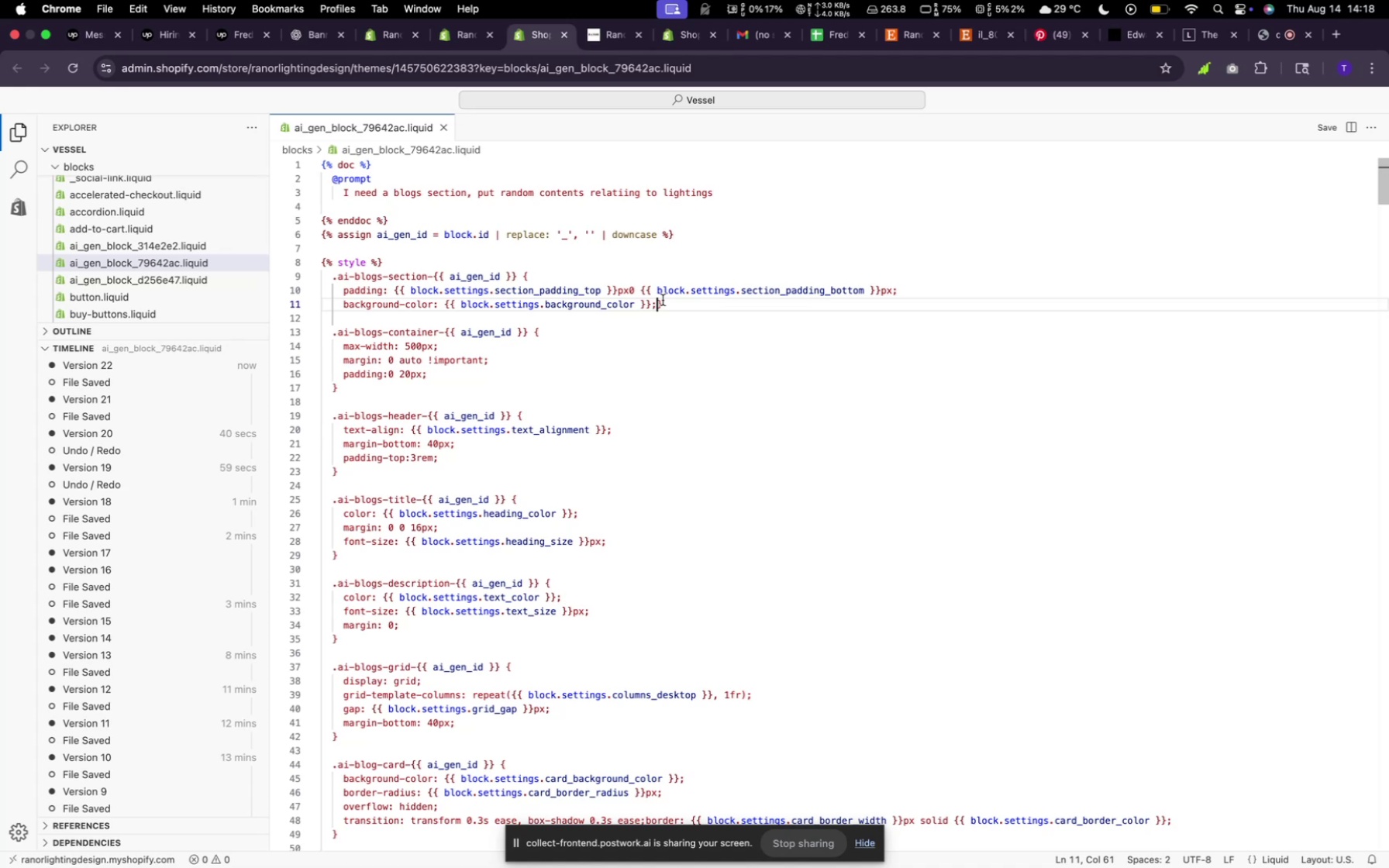 
key(Enter)
 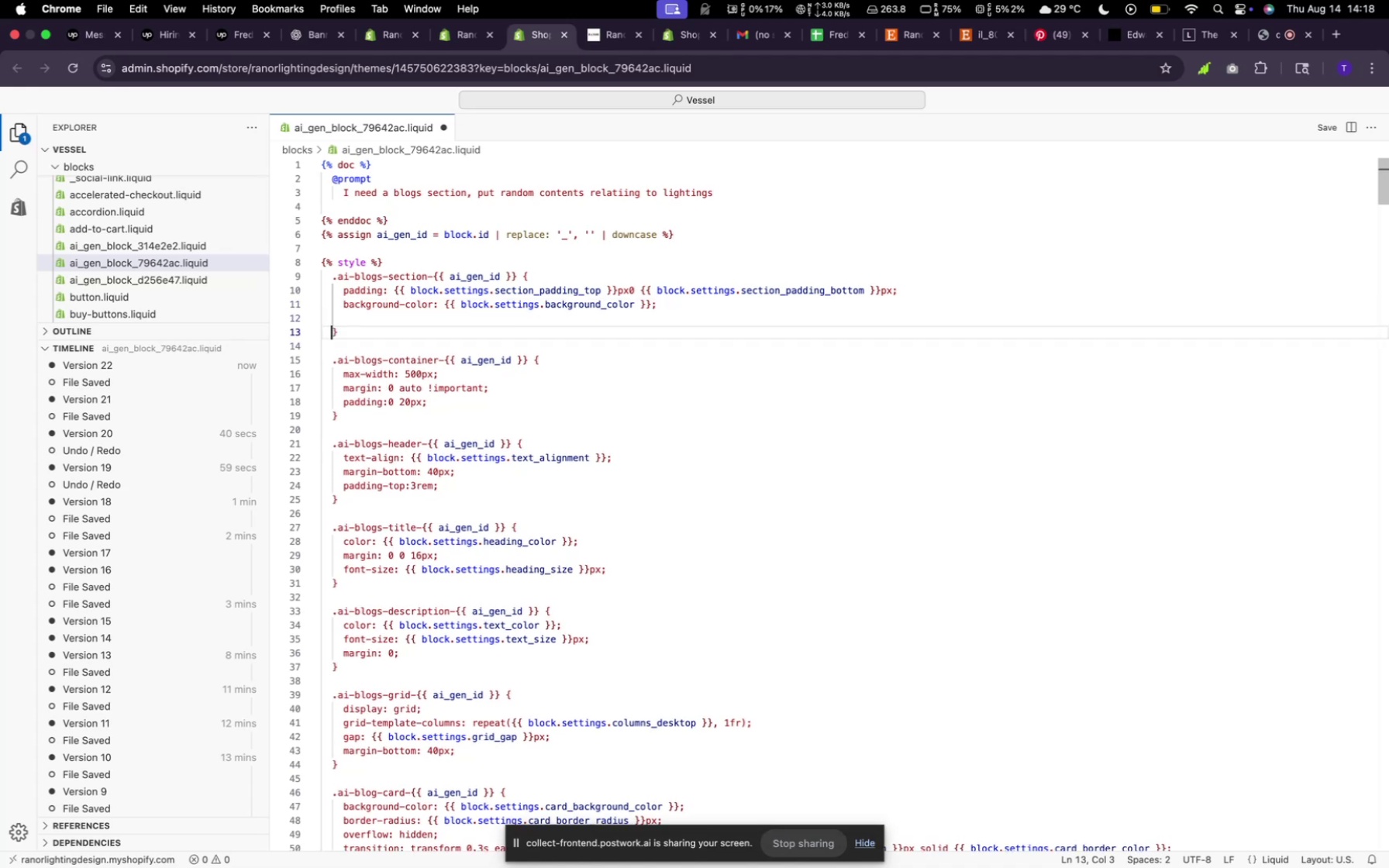 
key(Enter)
 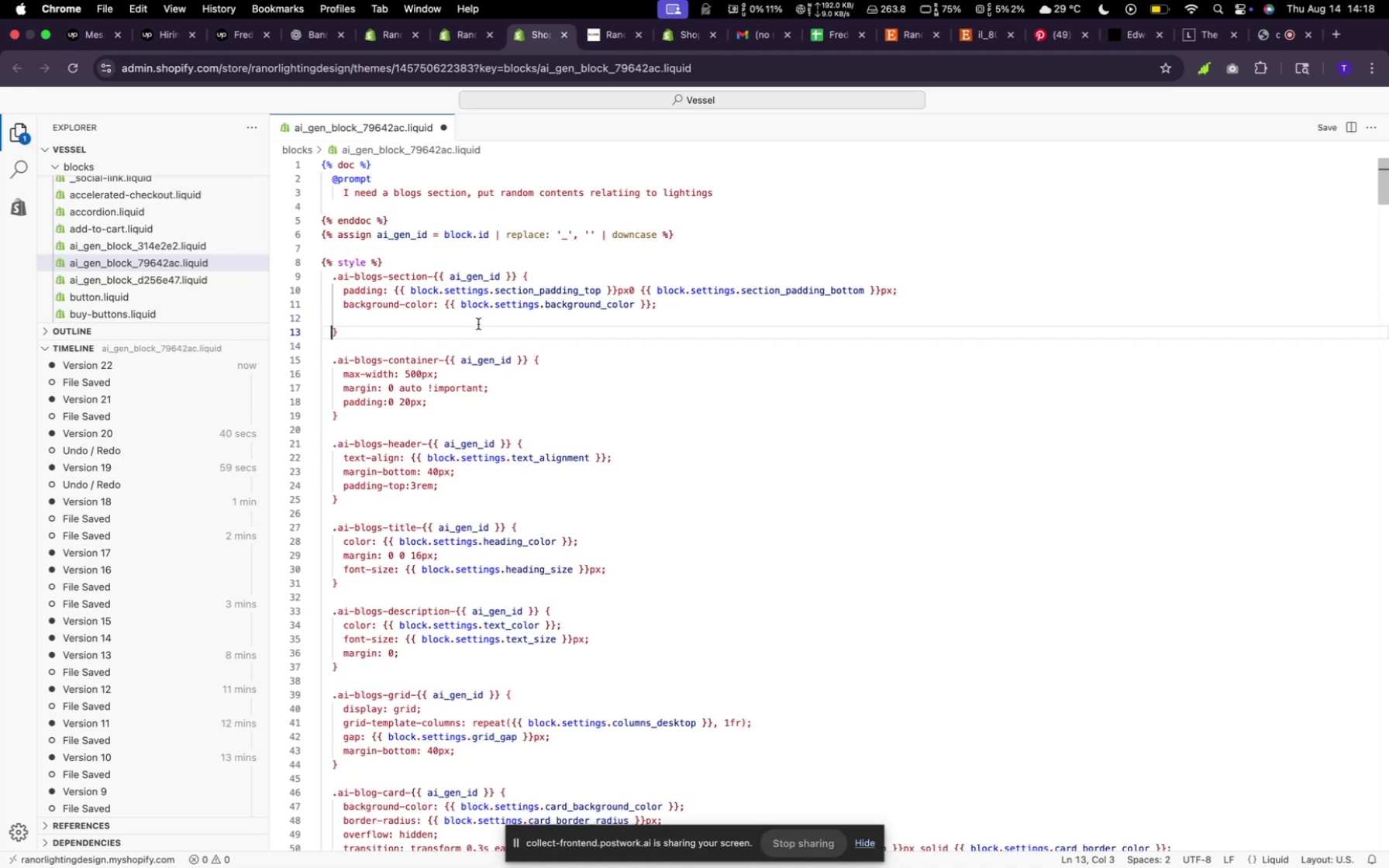 
left_click([477, 323])
 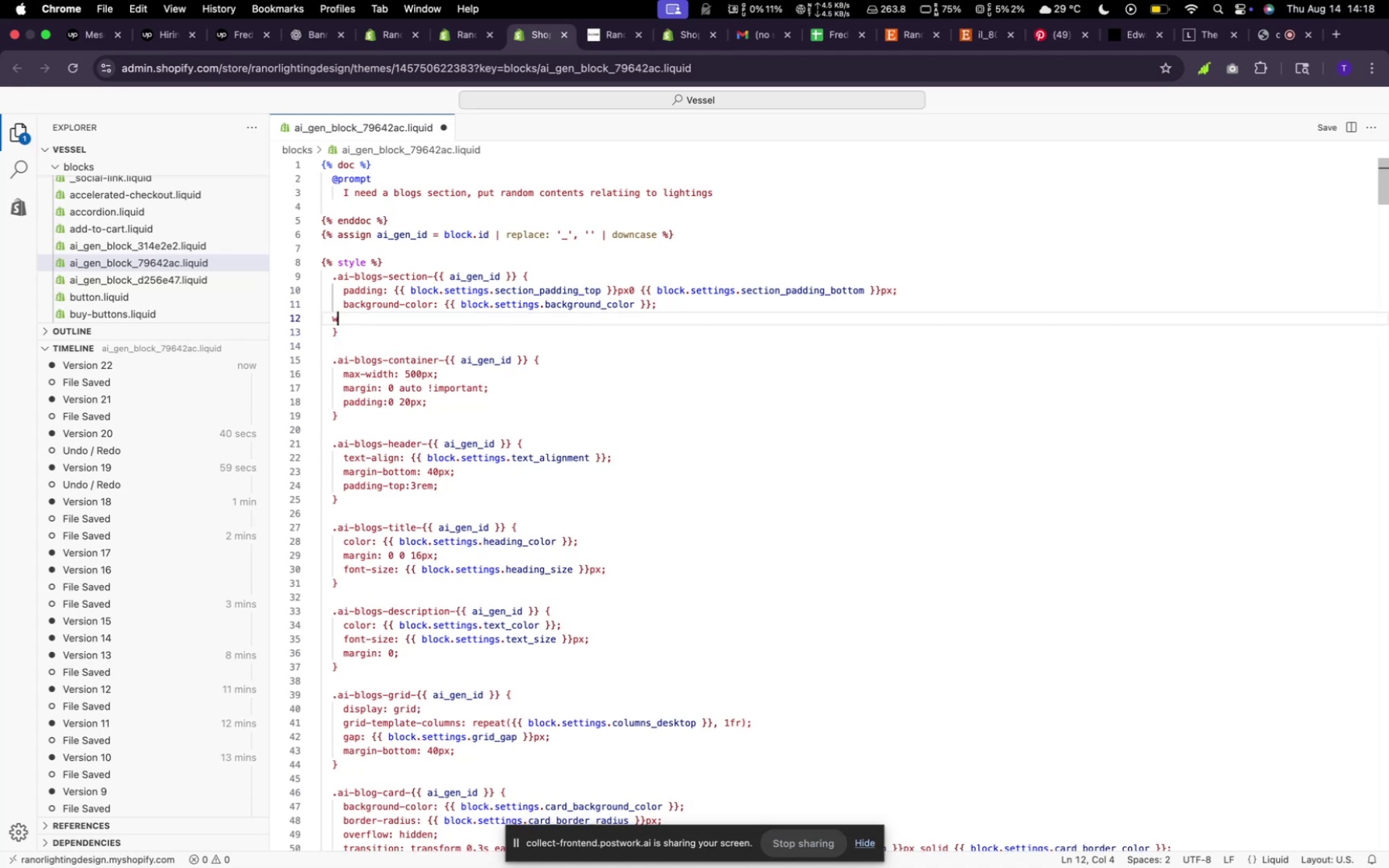 
type(width:100%;)
 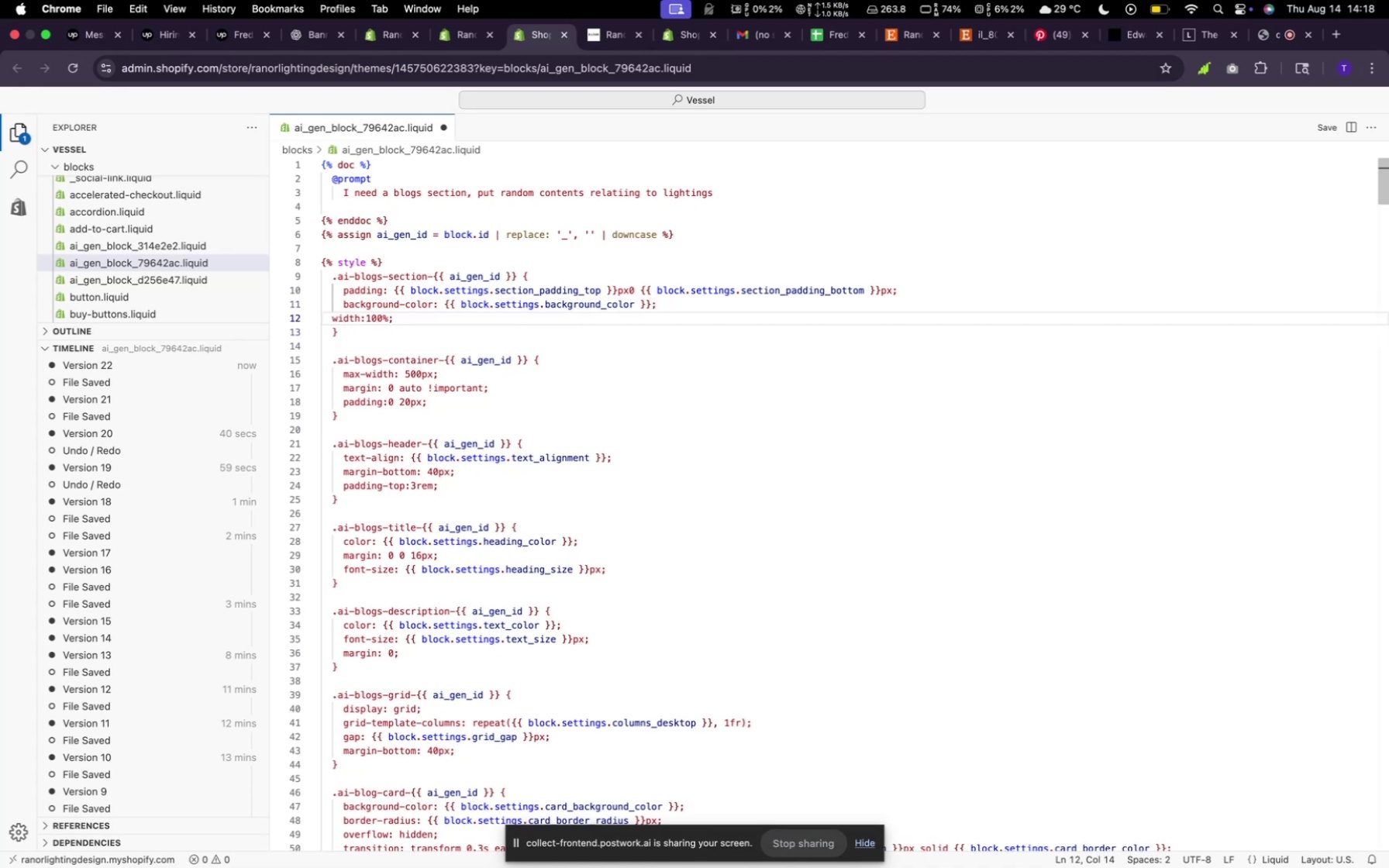 
left_click([1324, 129])
 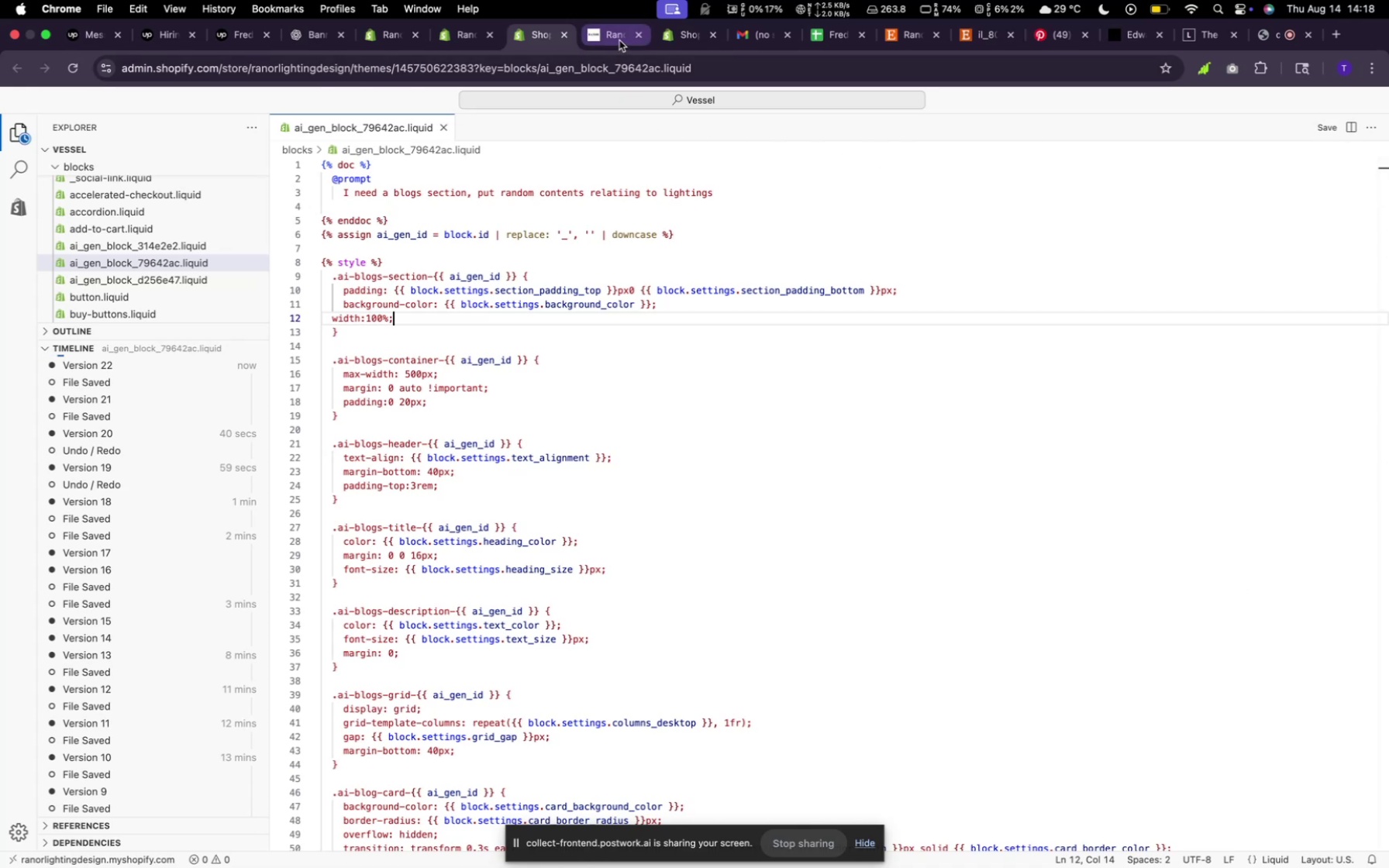 
left_click([619, 40])
 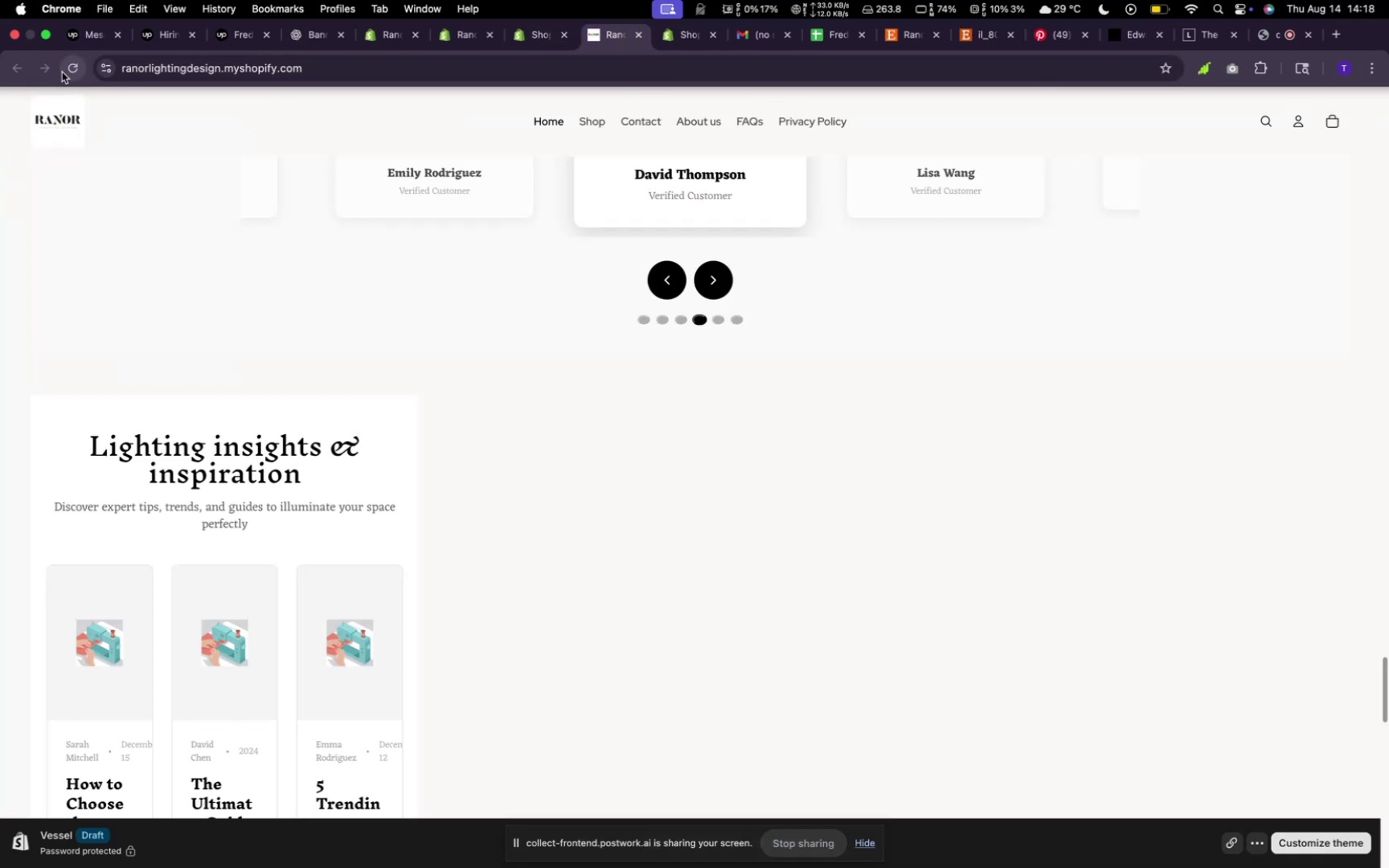 
left_click([68, 65])
 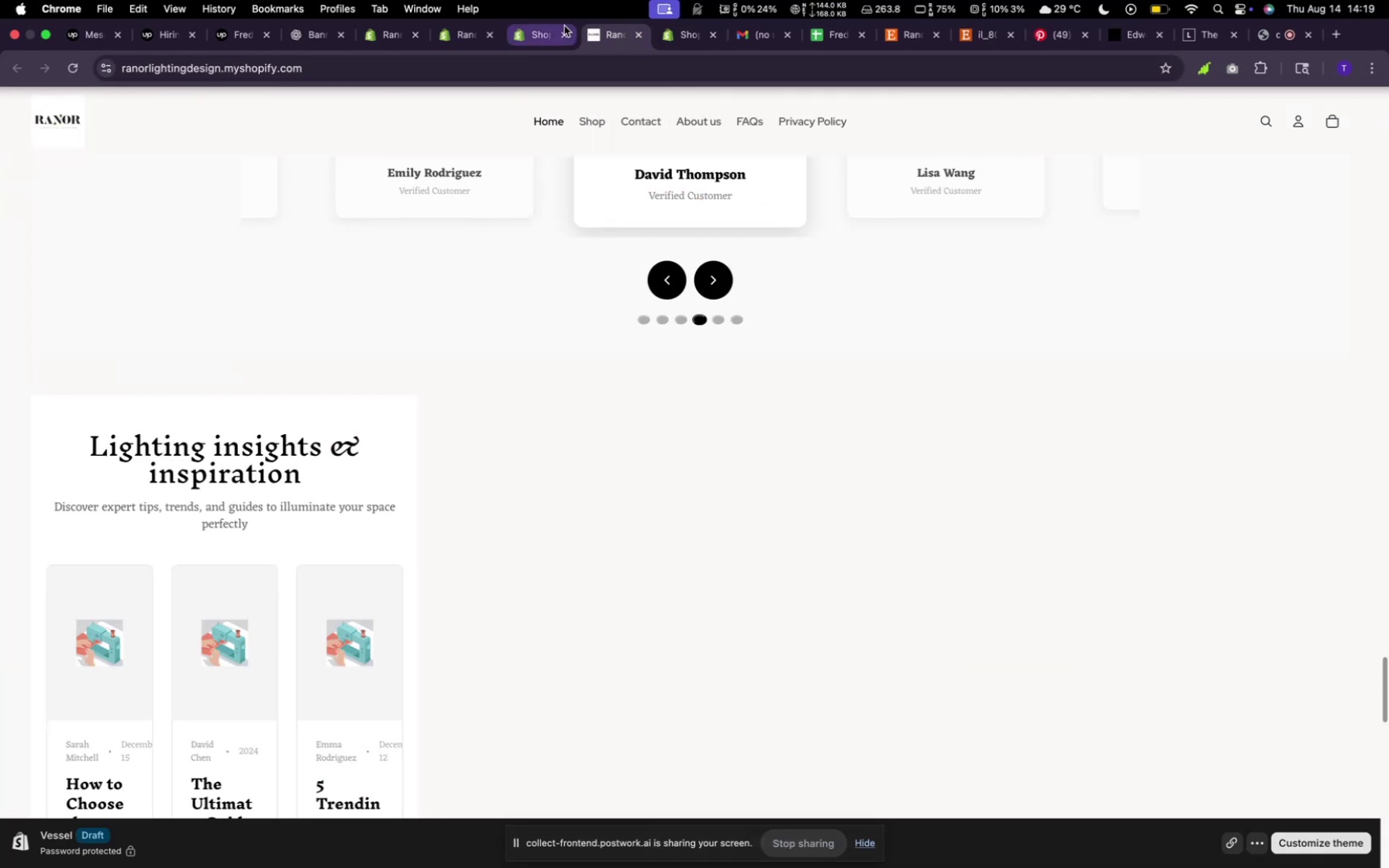 
left_click([531, 38])
 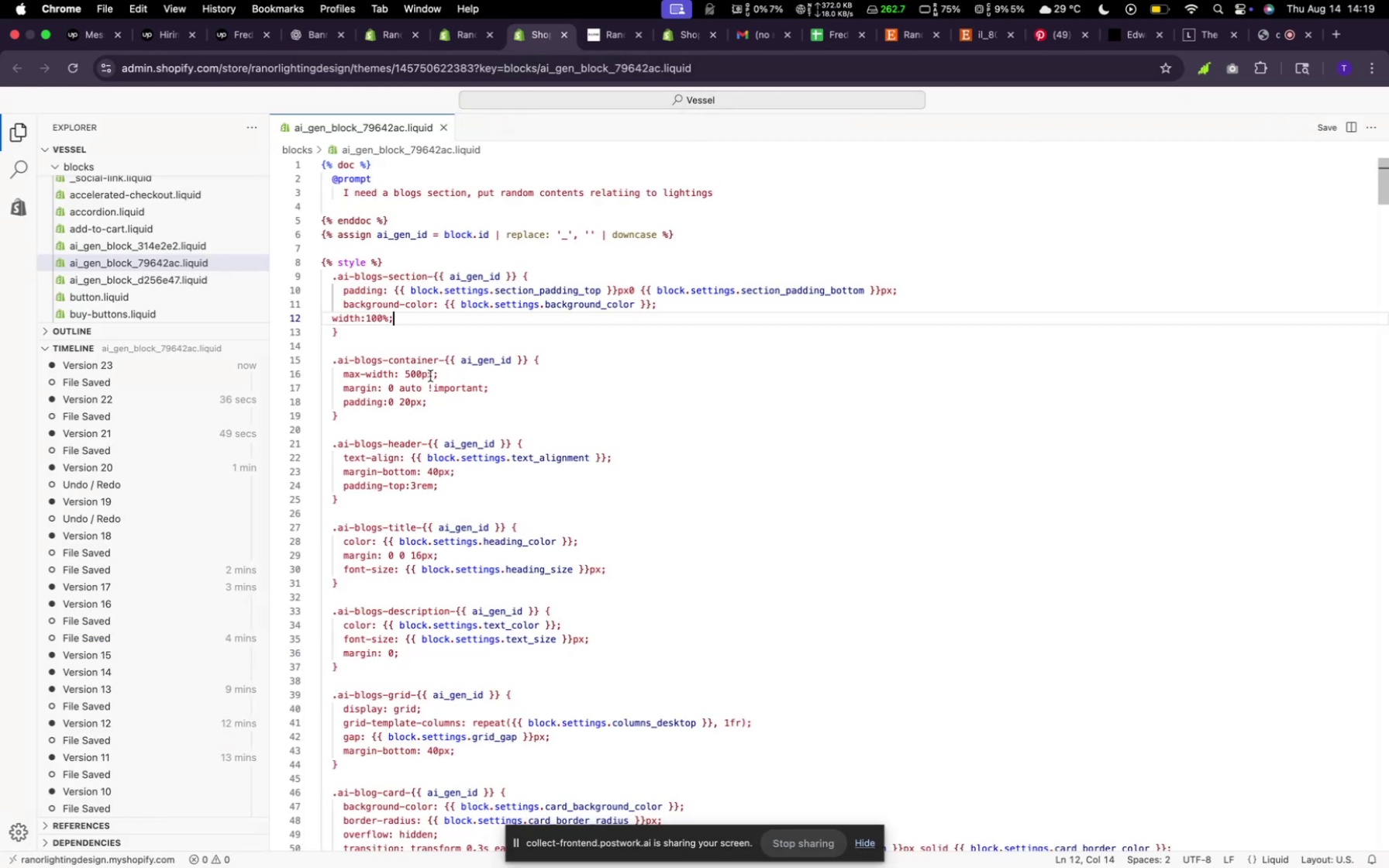 
wait(6.54)
 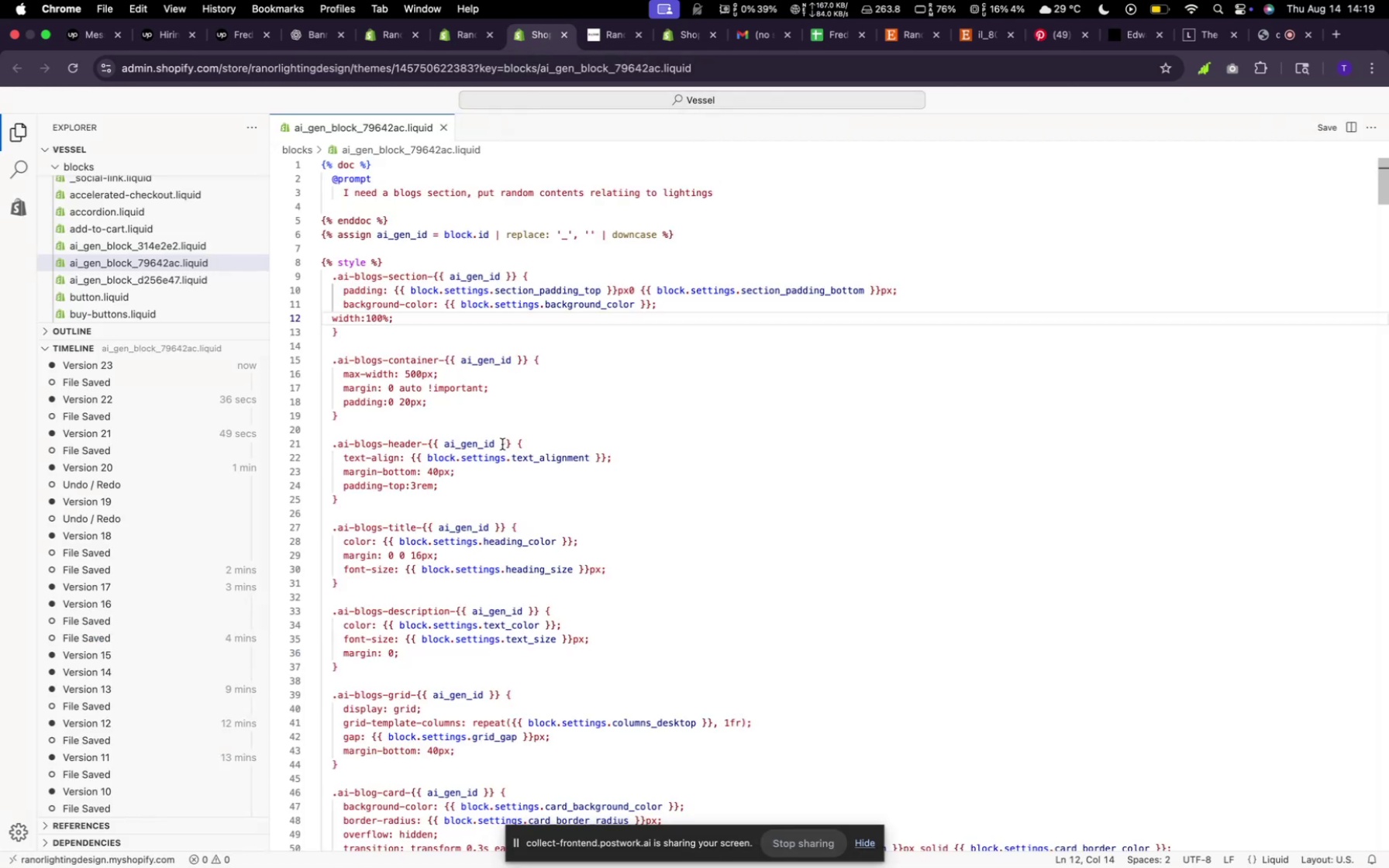 
key(Enter)
 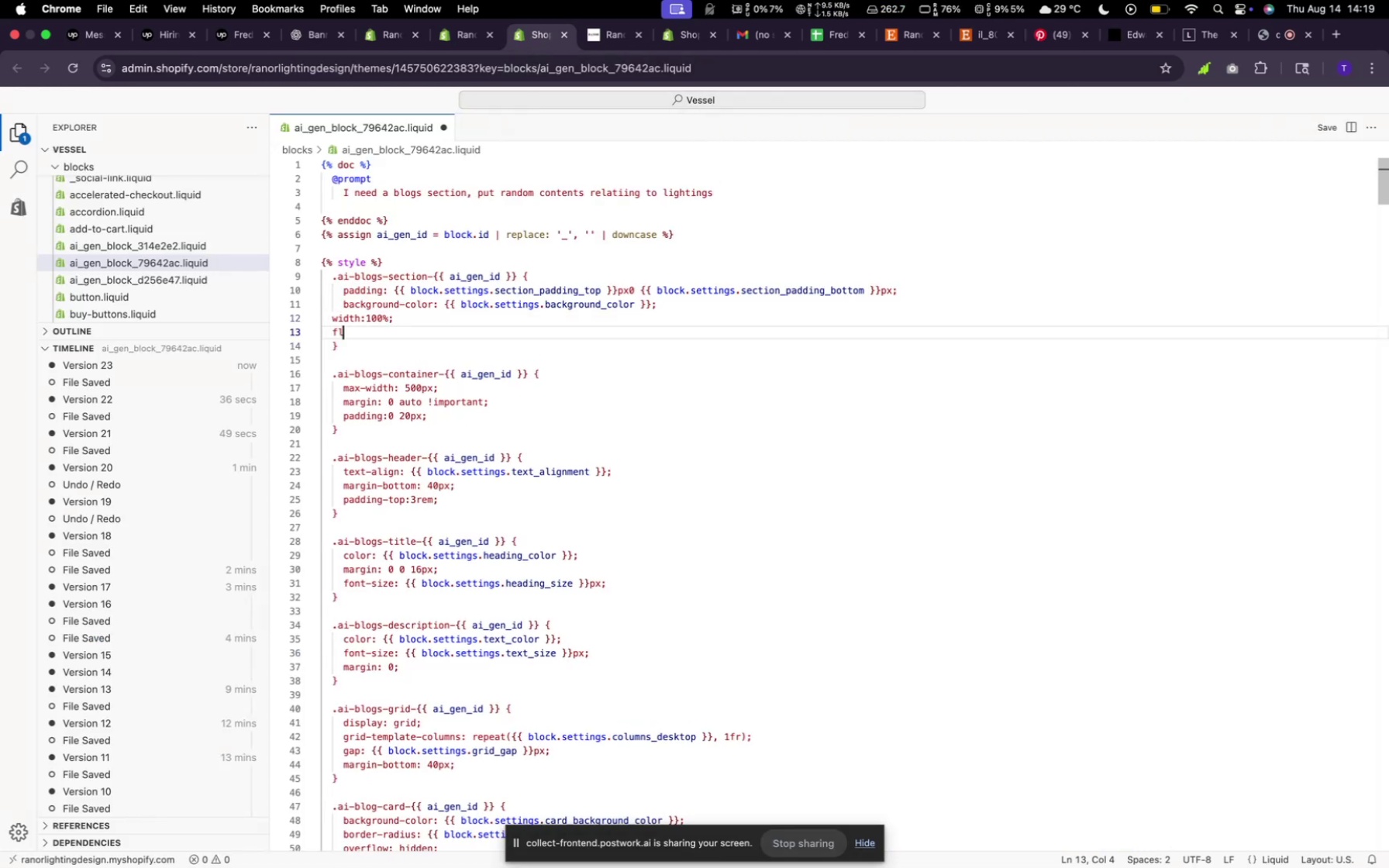 
type(flex)
key(Backspace)
key(Backspace)
key(Backspace)
key(Backspace)
type(display:flex;)
 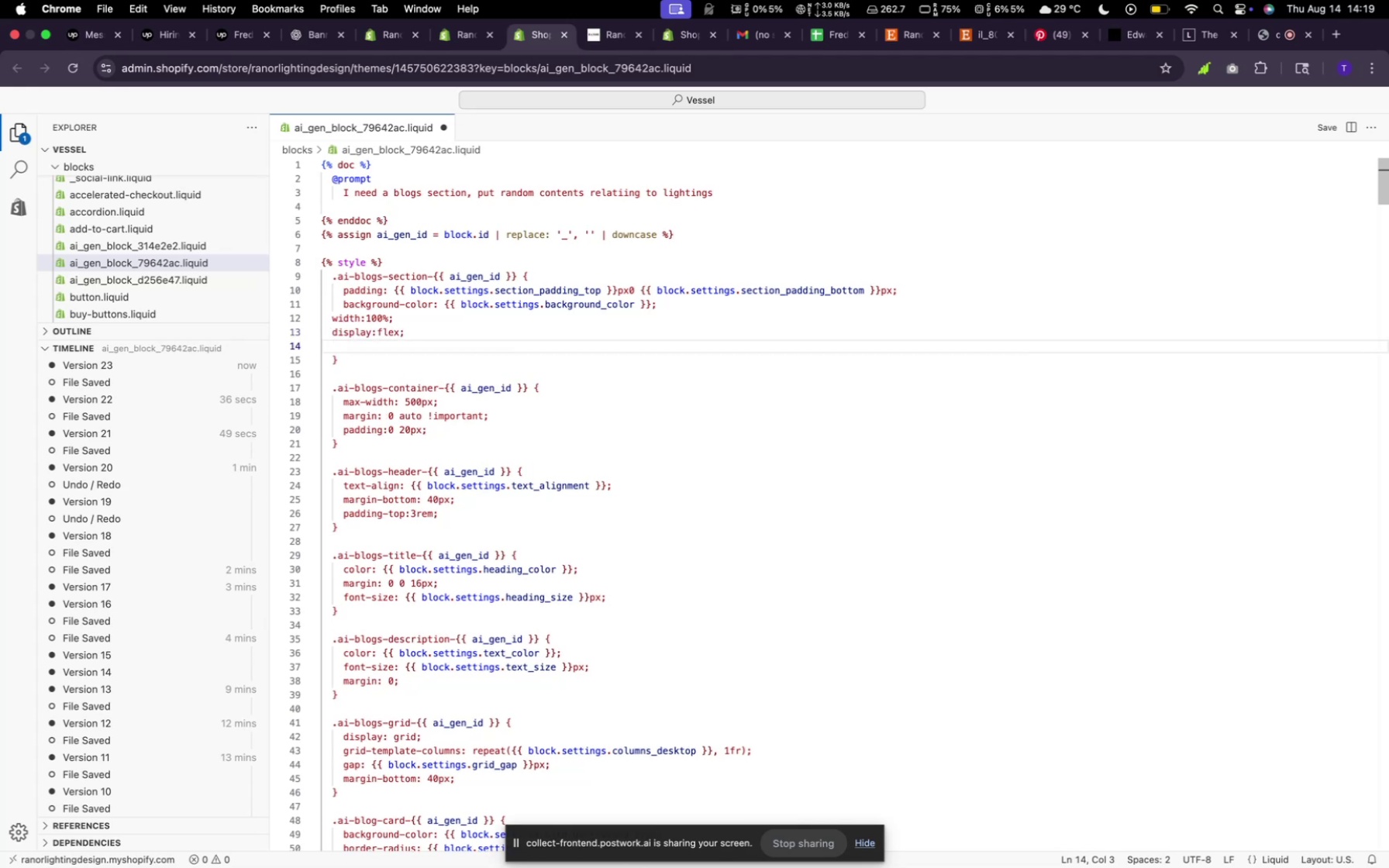 
 